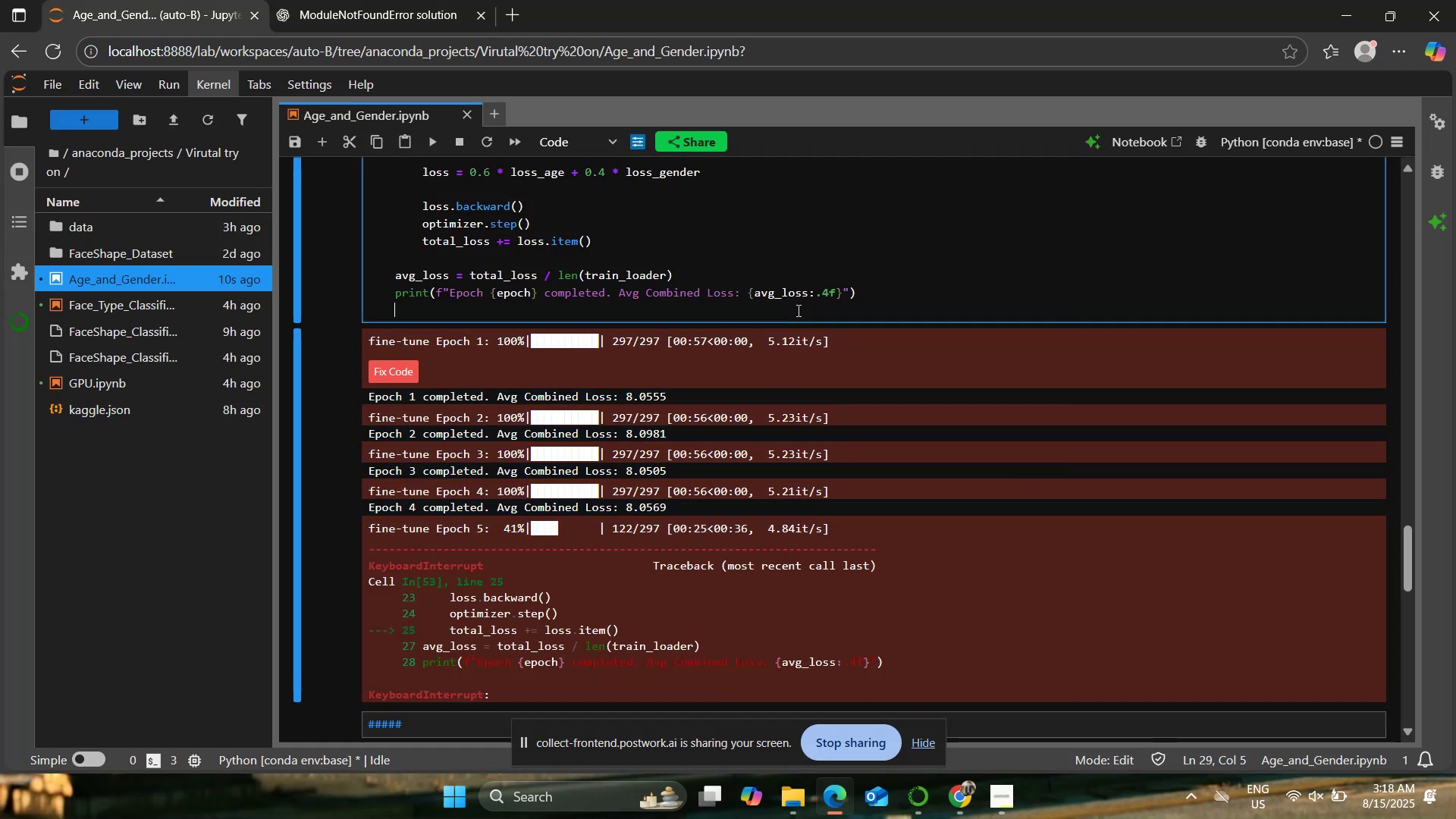 
scroll: coordinate [791, 297], scroll_direction: up, amount: 5.0
 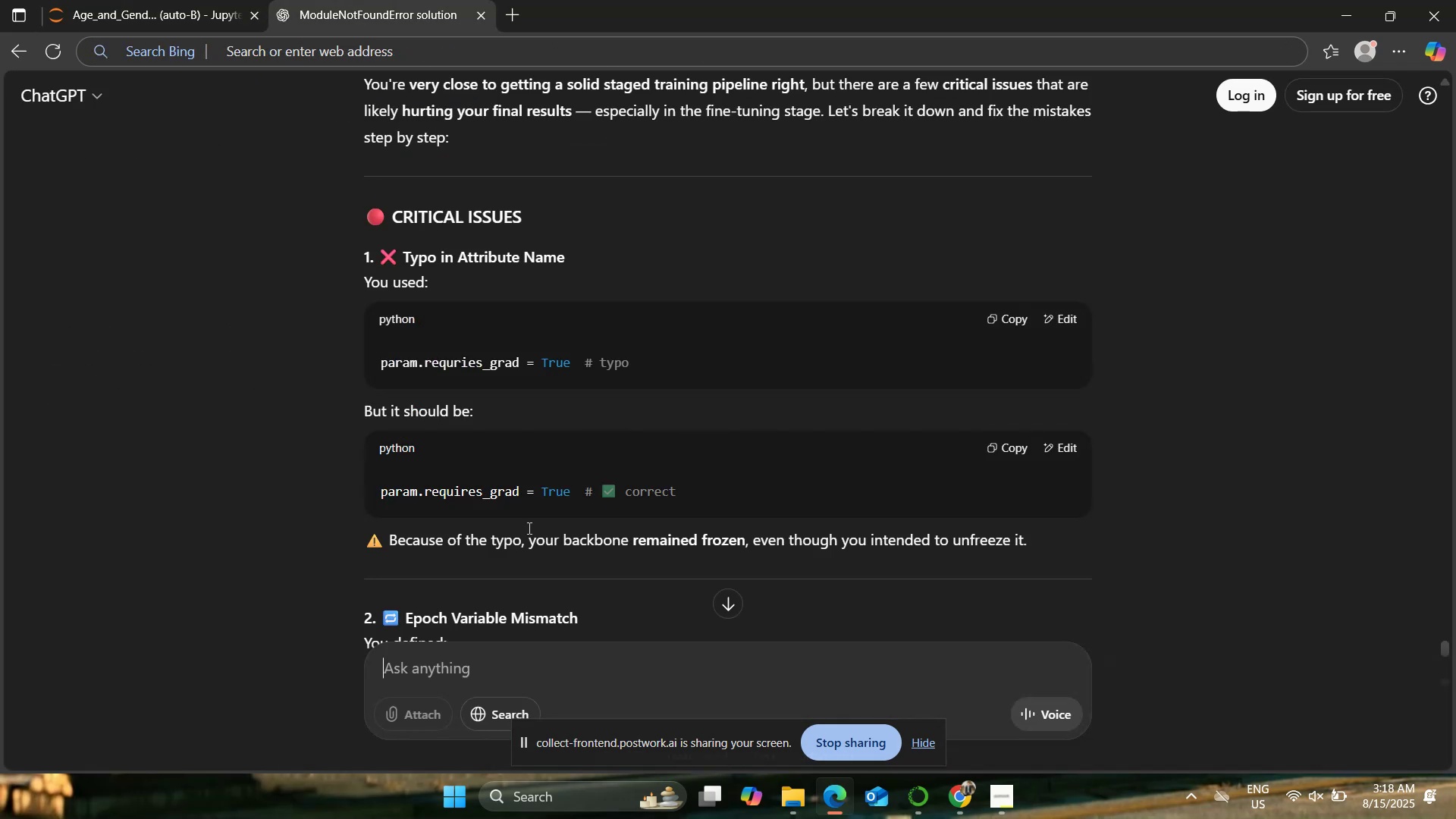 
left_click([1000, 454])
 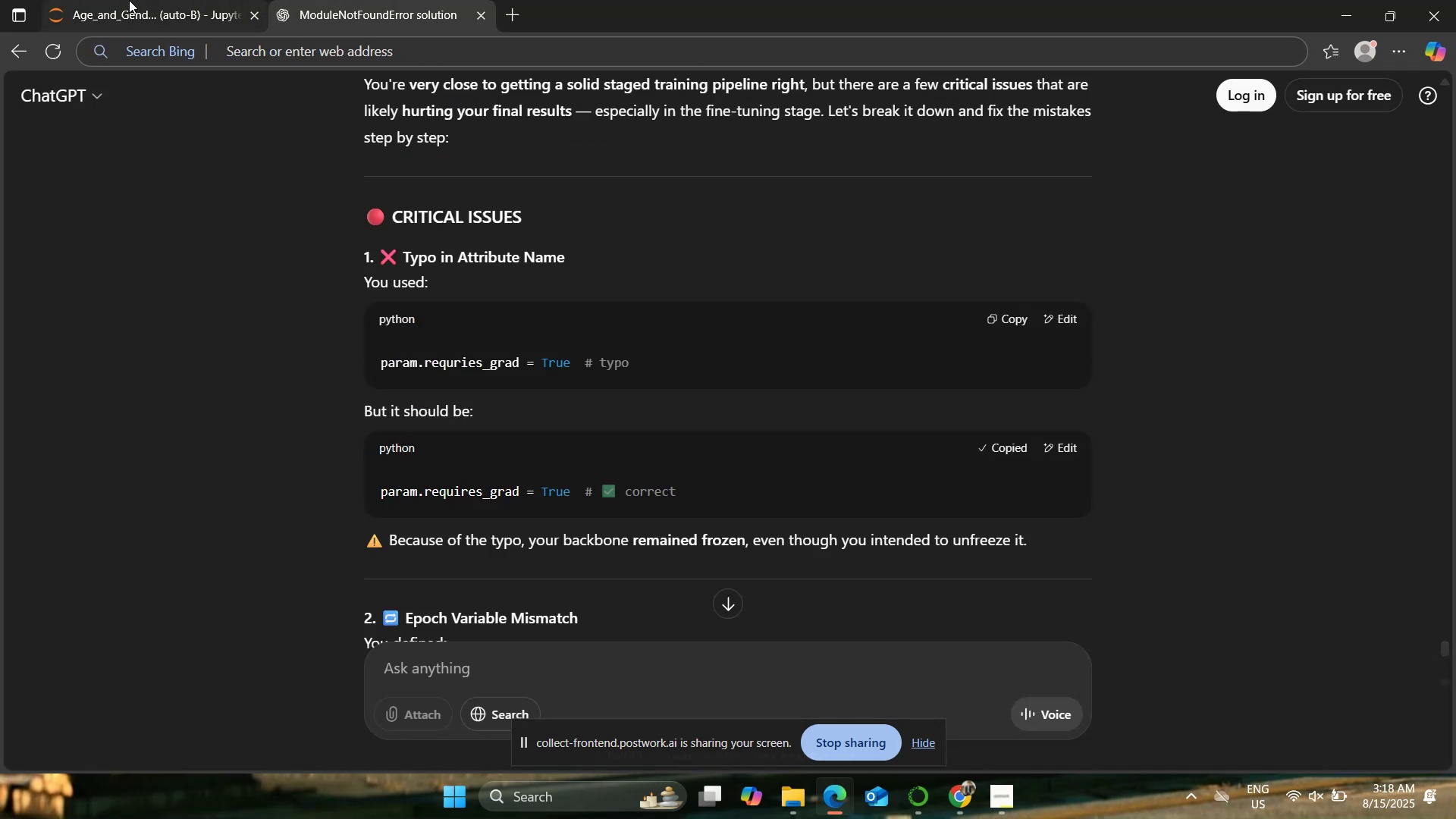 
scroll: coordinate [204, 130], scroll_direction: up, amount: 1.0
 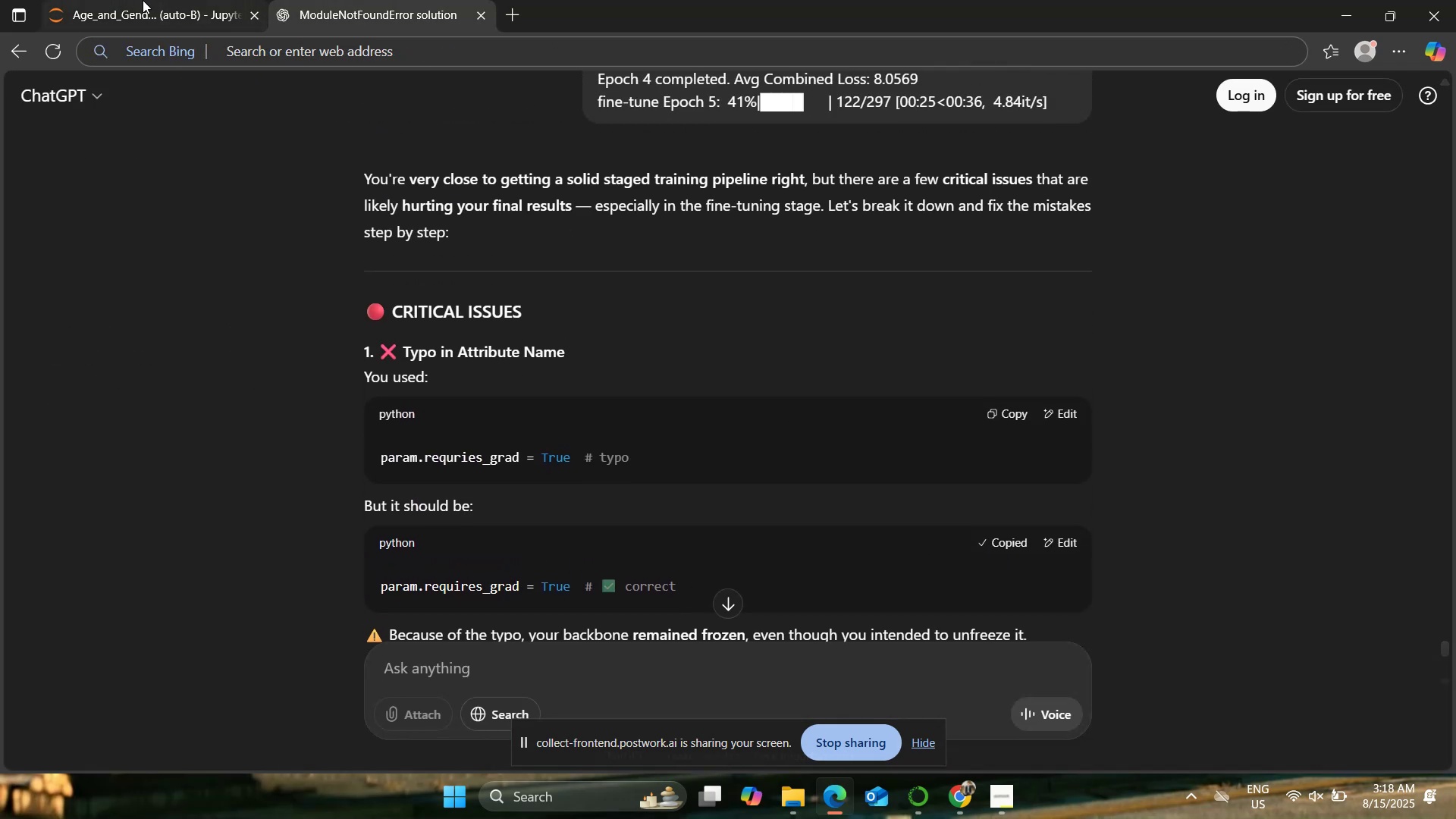 
left_click([147, 0])
 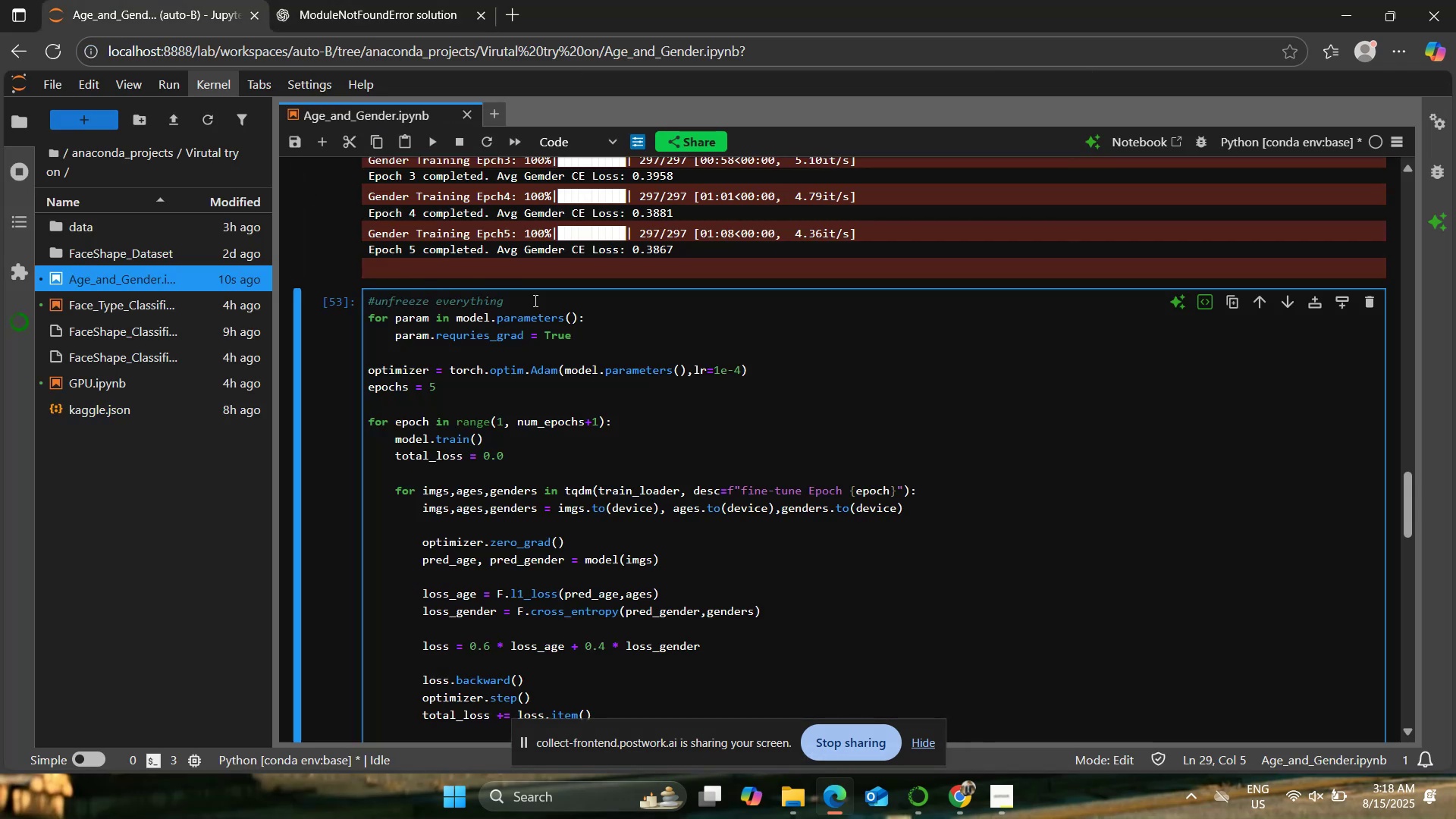 
left_click_drag(start_coordinate=[592, 343], to_coordinate=[397, 340])
 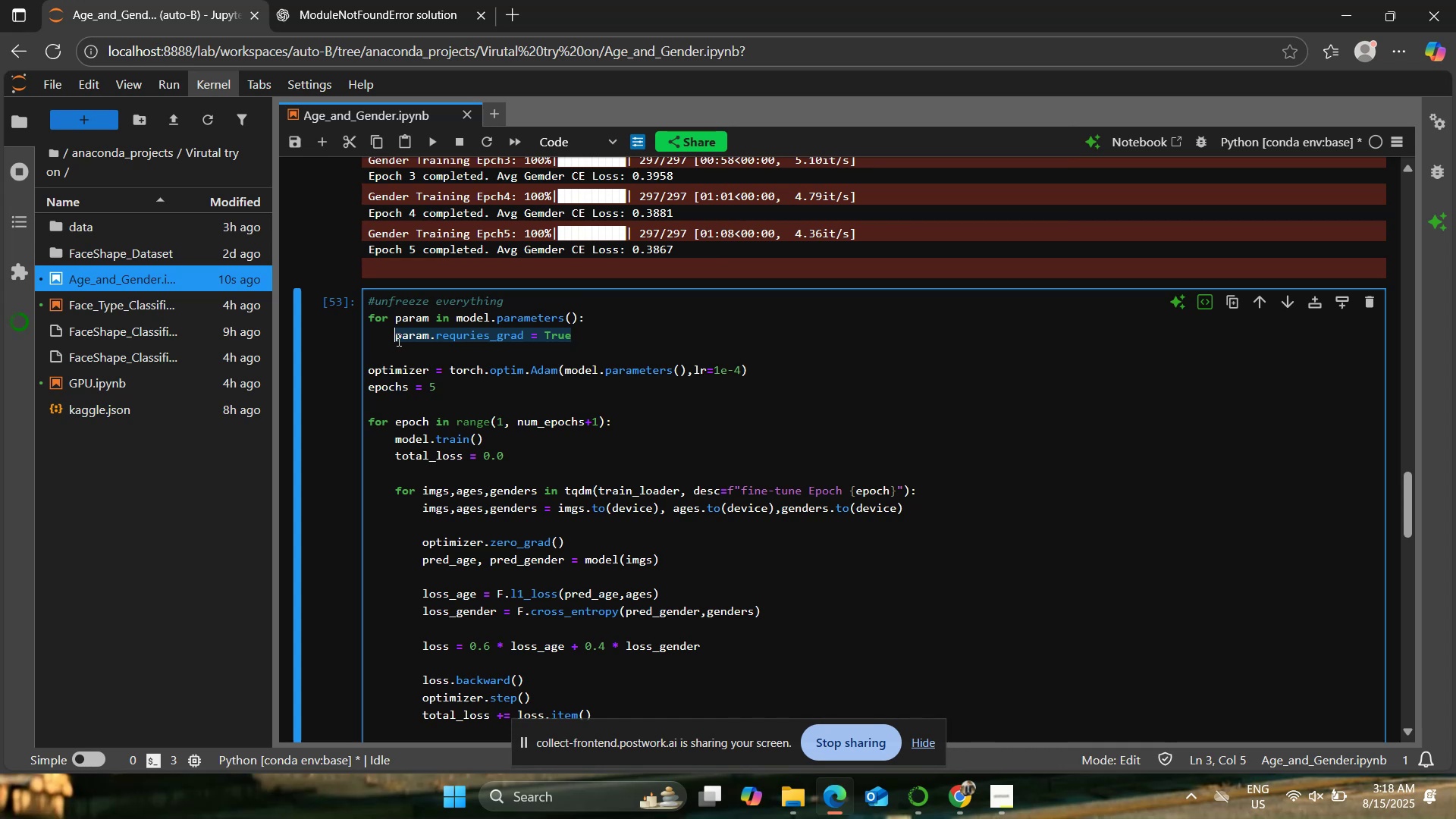 
key(Control+V)
 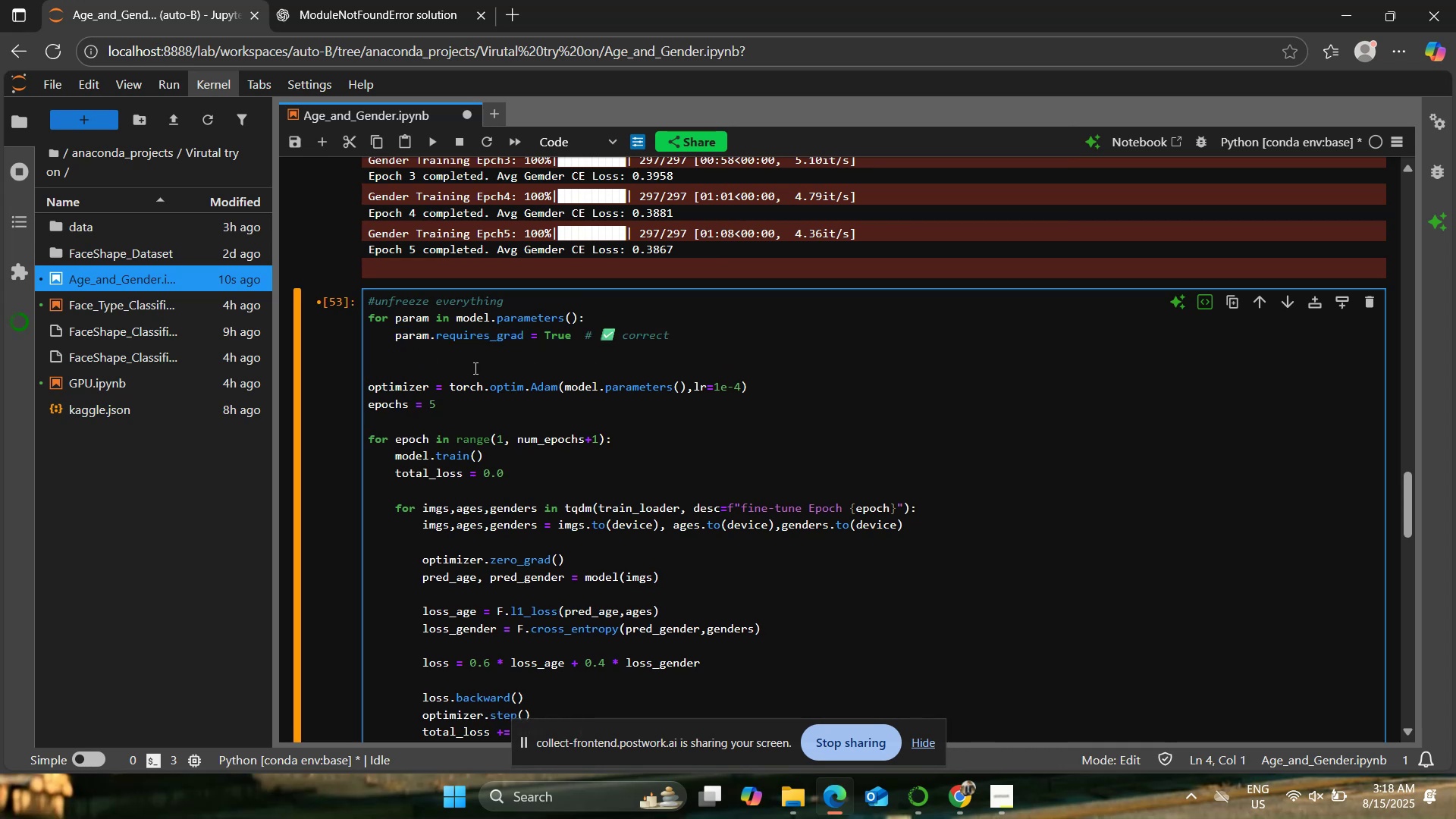 
key(Control+S)
 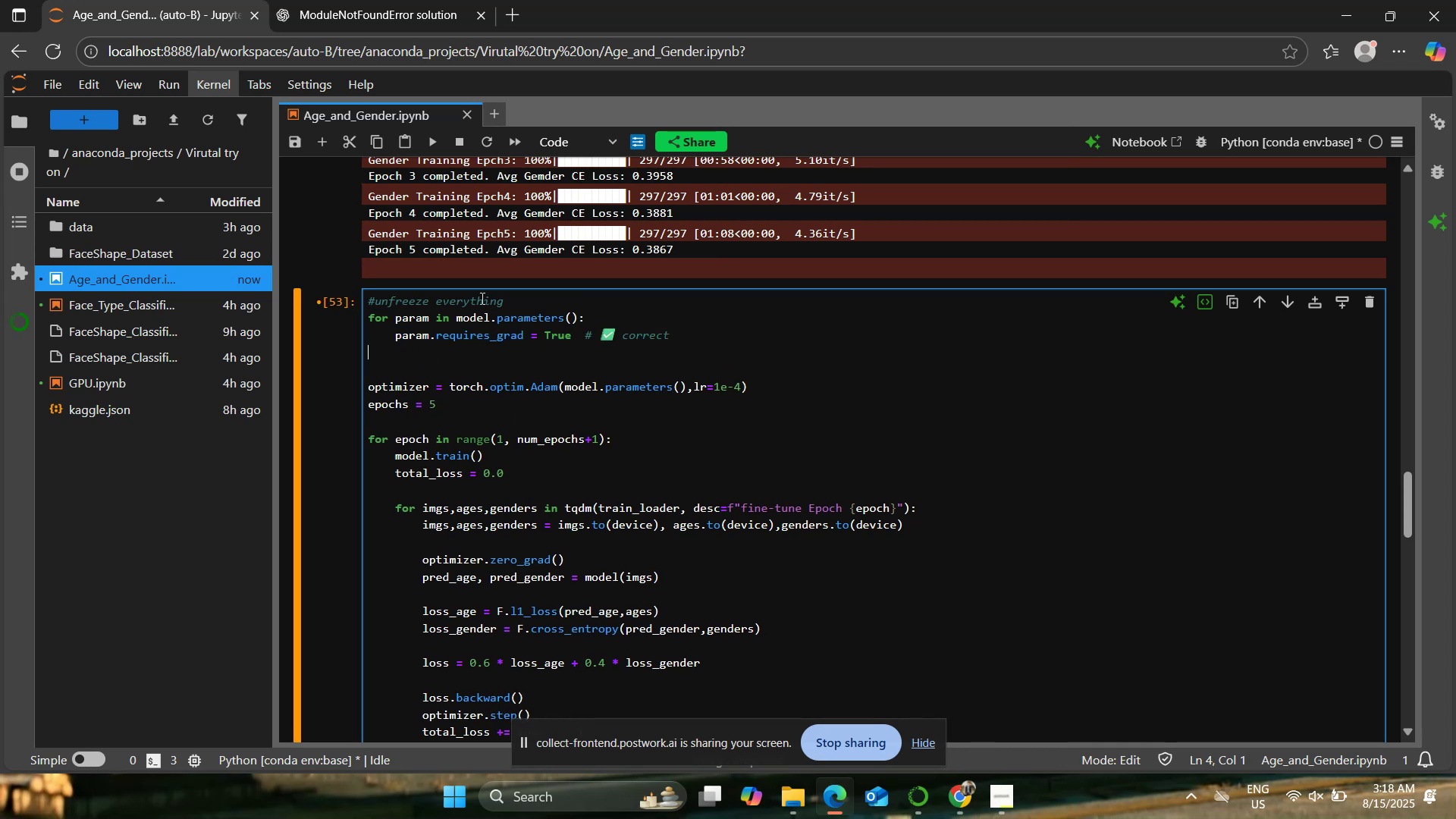 
scroll: coordinate [548, 359], scroll_direction: up, amount: 6.0
 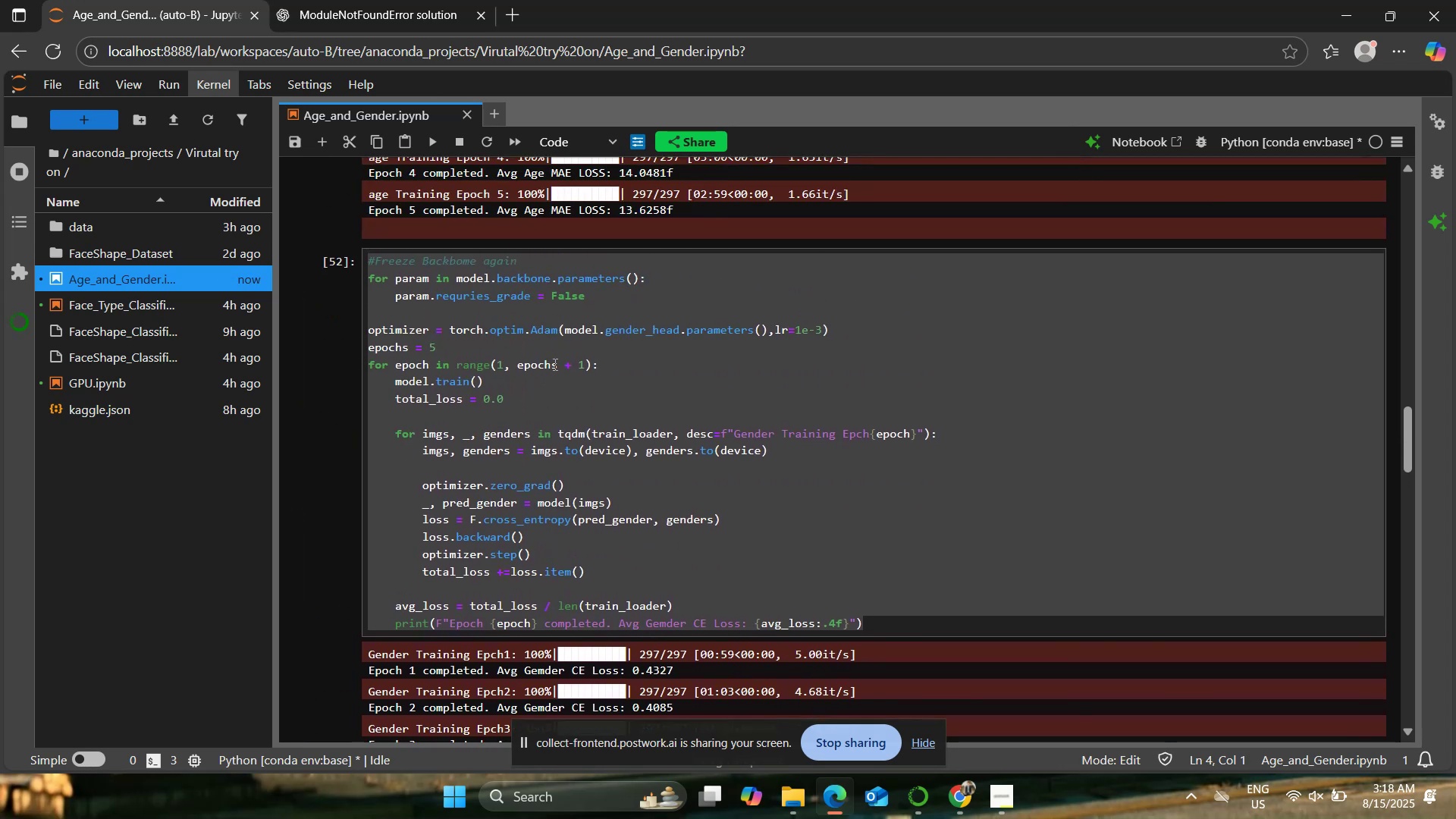 
left_click([586, 368])
 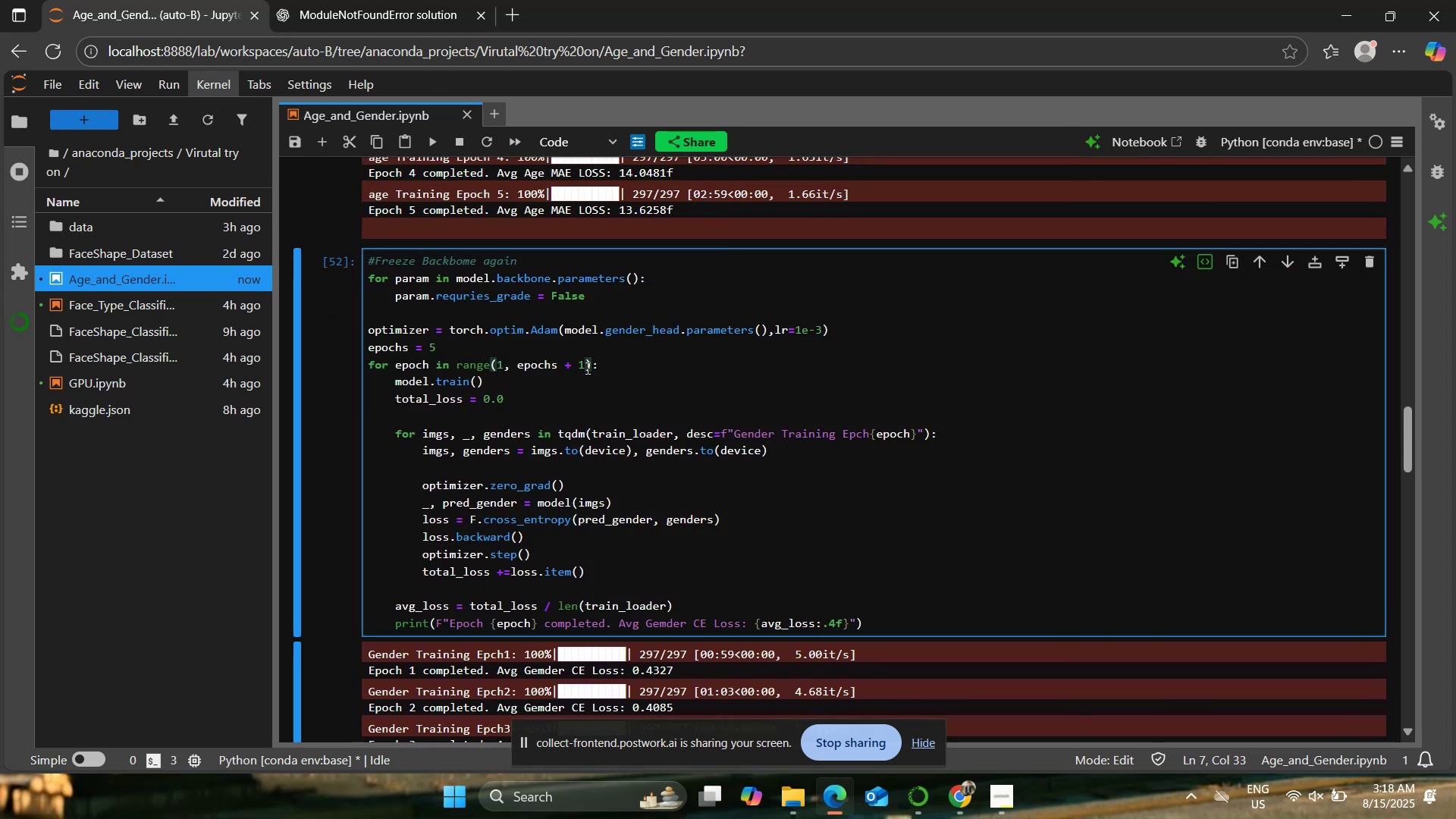 
scroll: coordinate [586, 367], scroll_direction: down, amount: 5.0
 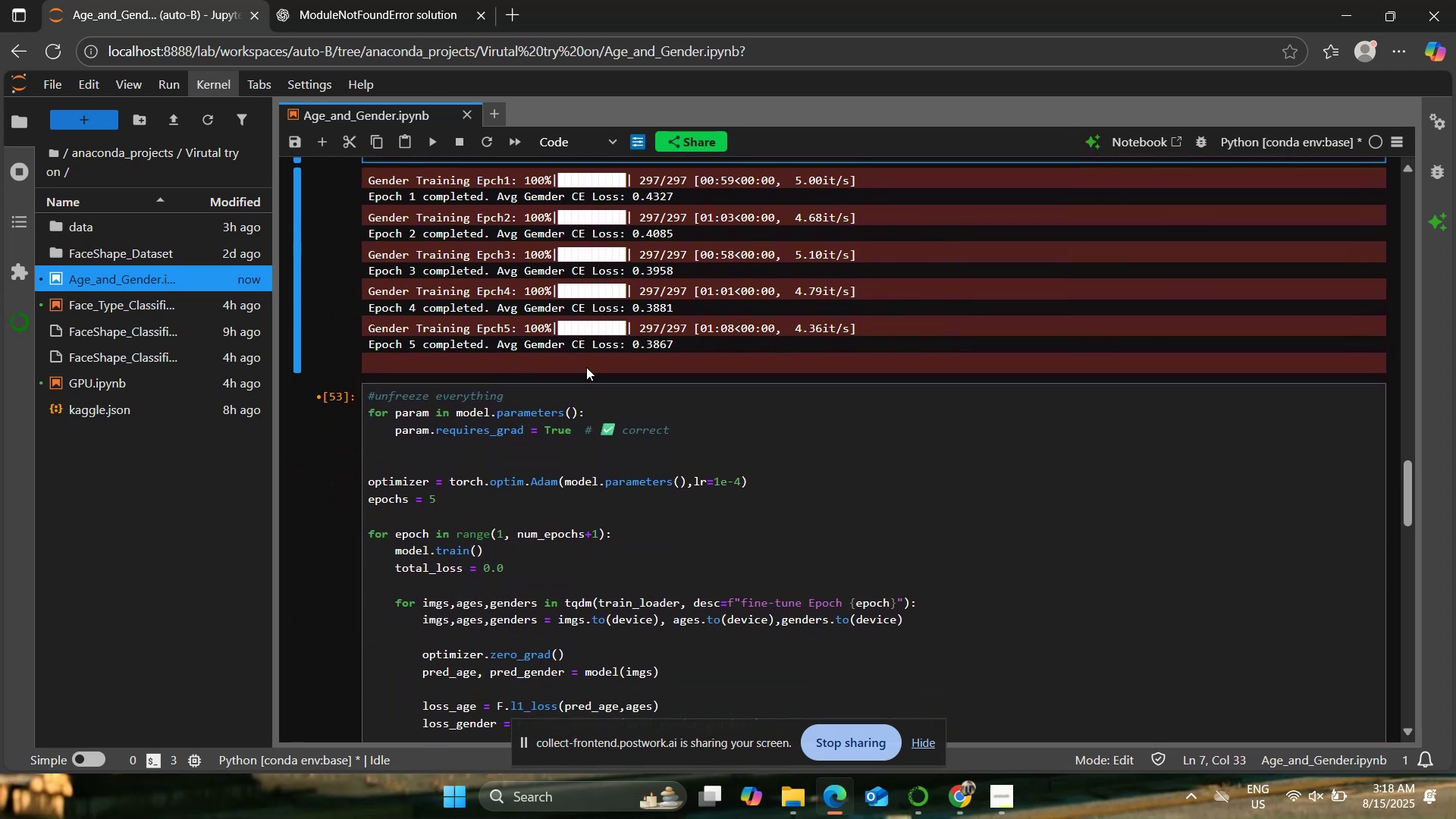 
scroll: coordinate [586, 366], scroll_direction: up, amount: 4.0
 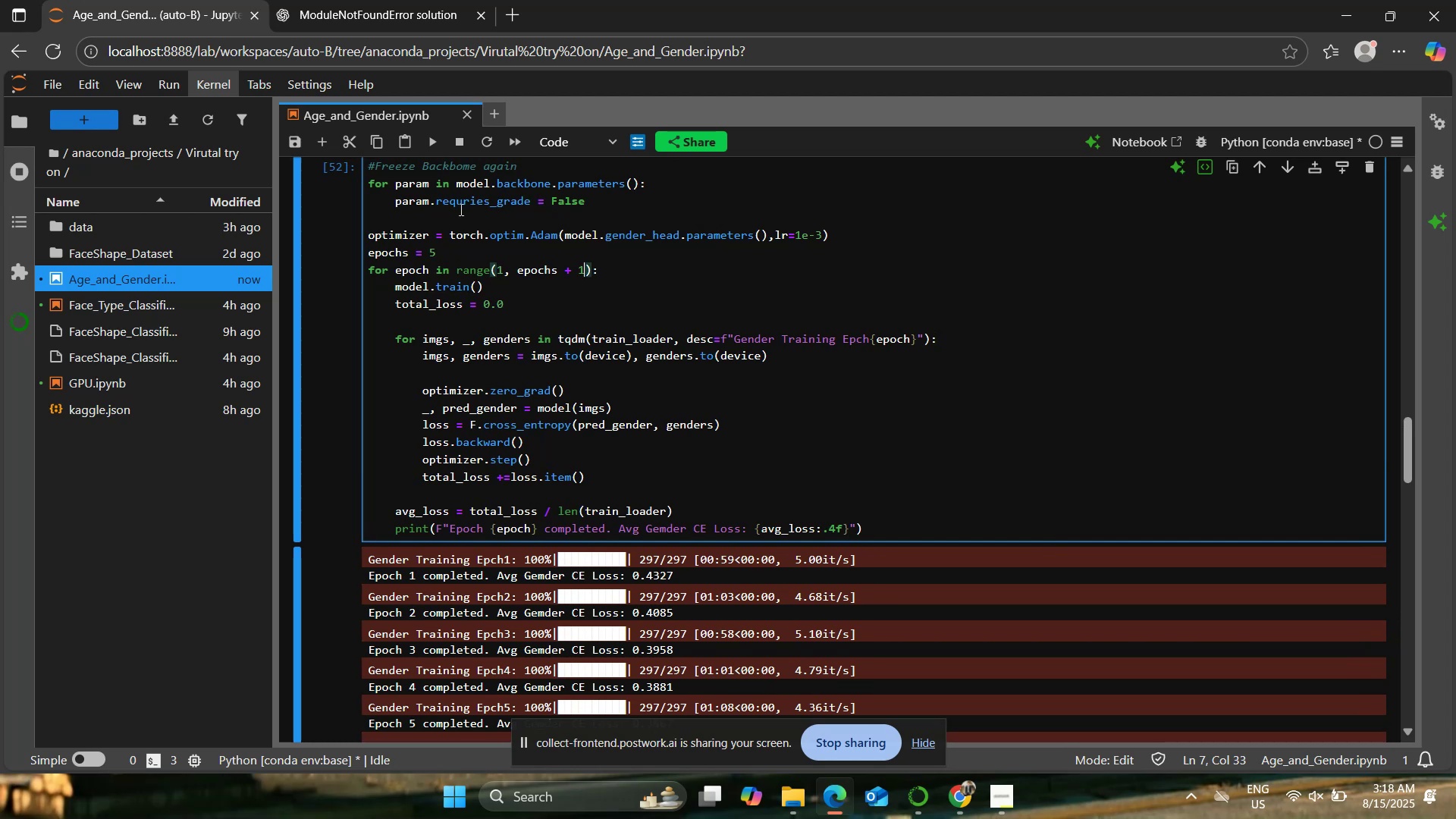 
left_click([466, 207])
 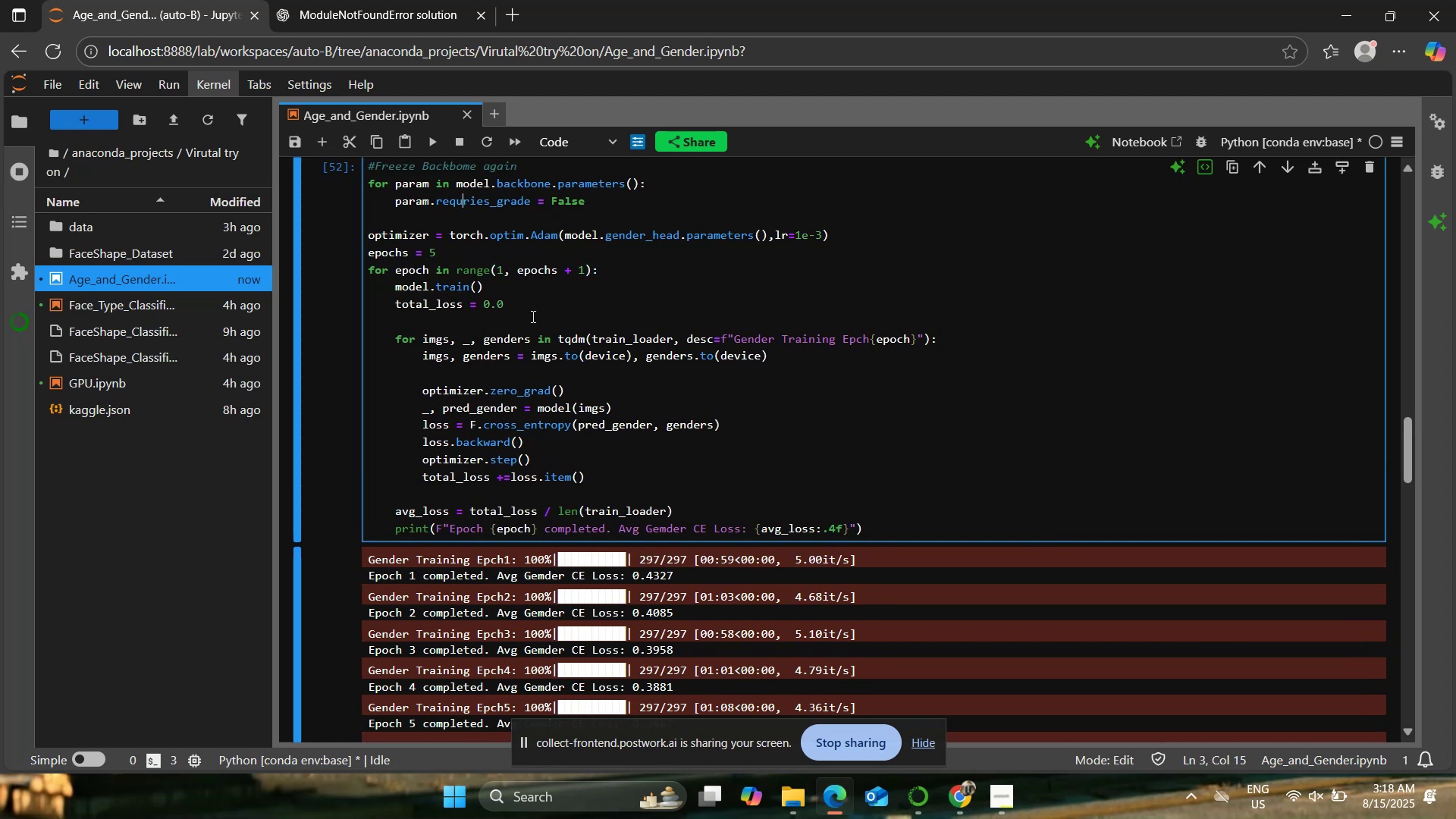 
key(ArrowRight)
 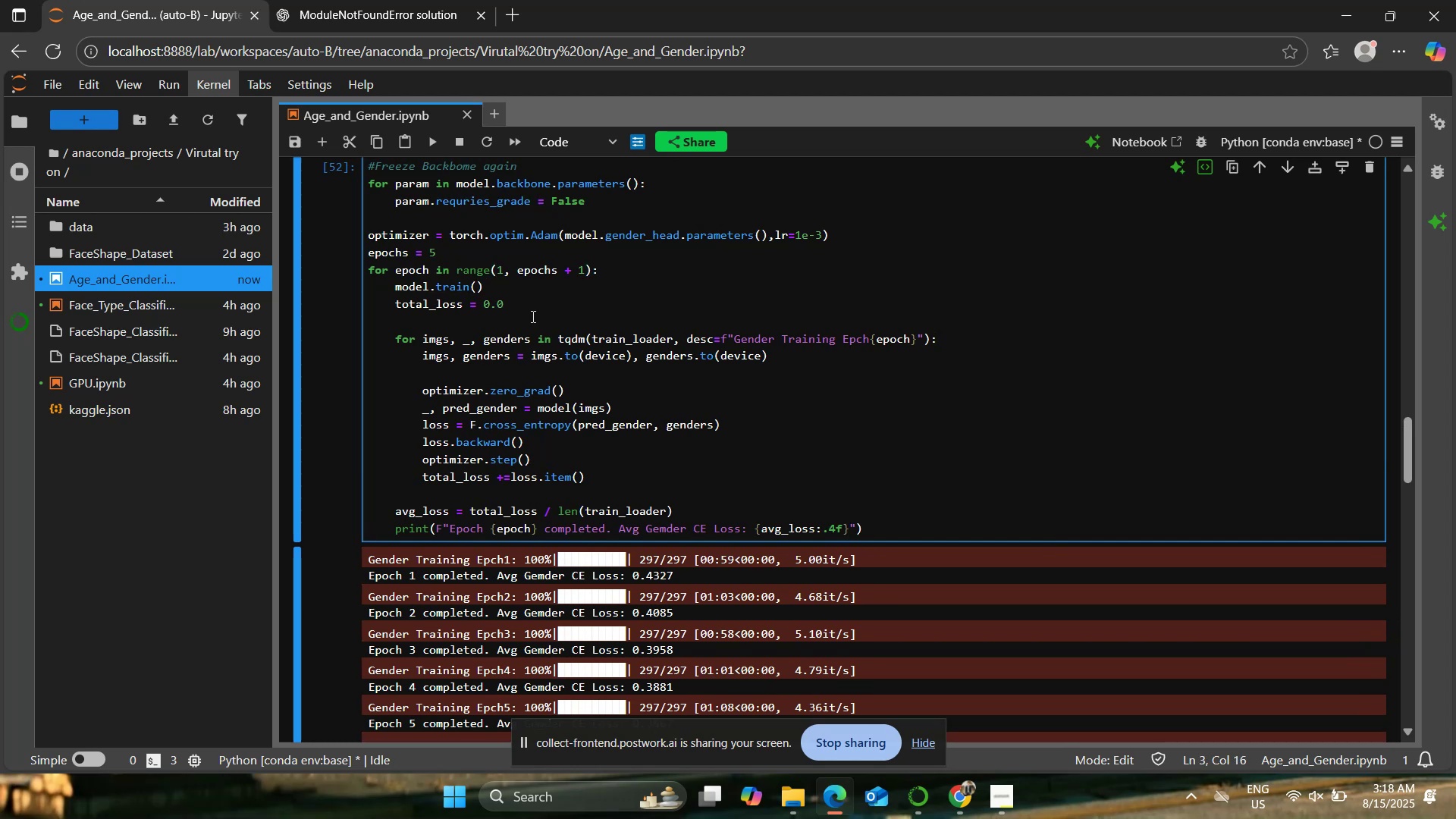 
key(Backspace)
 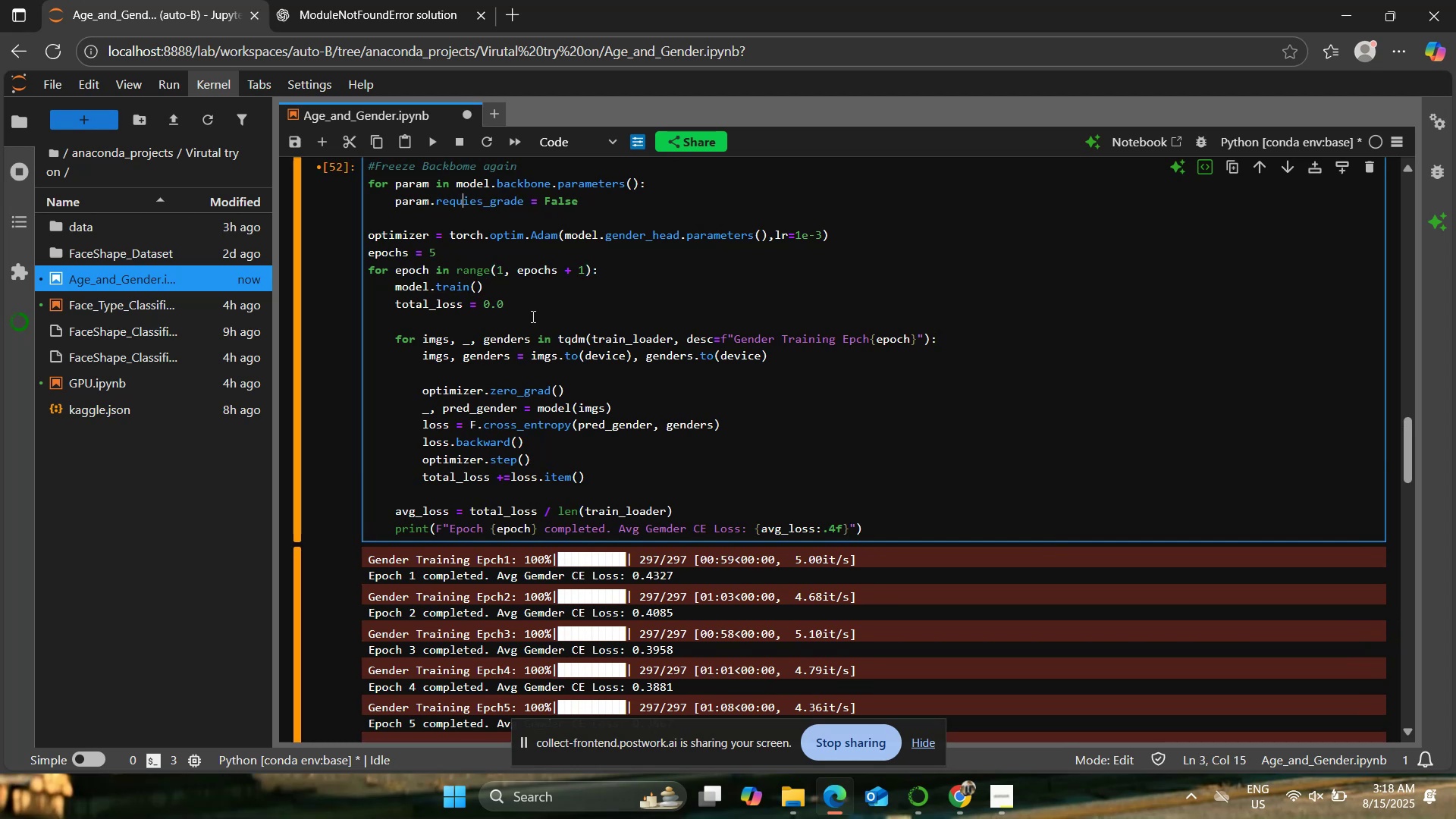 
key(ArrowRight)
 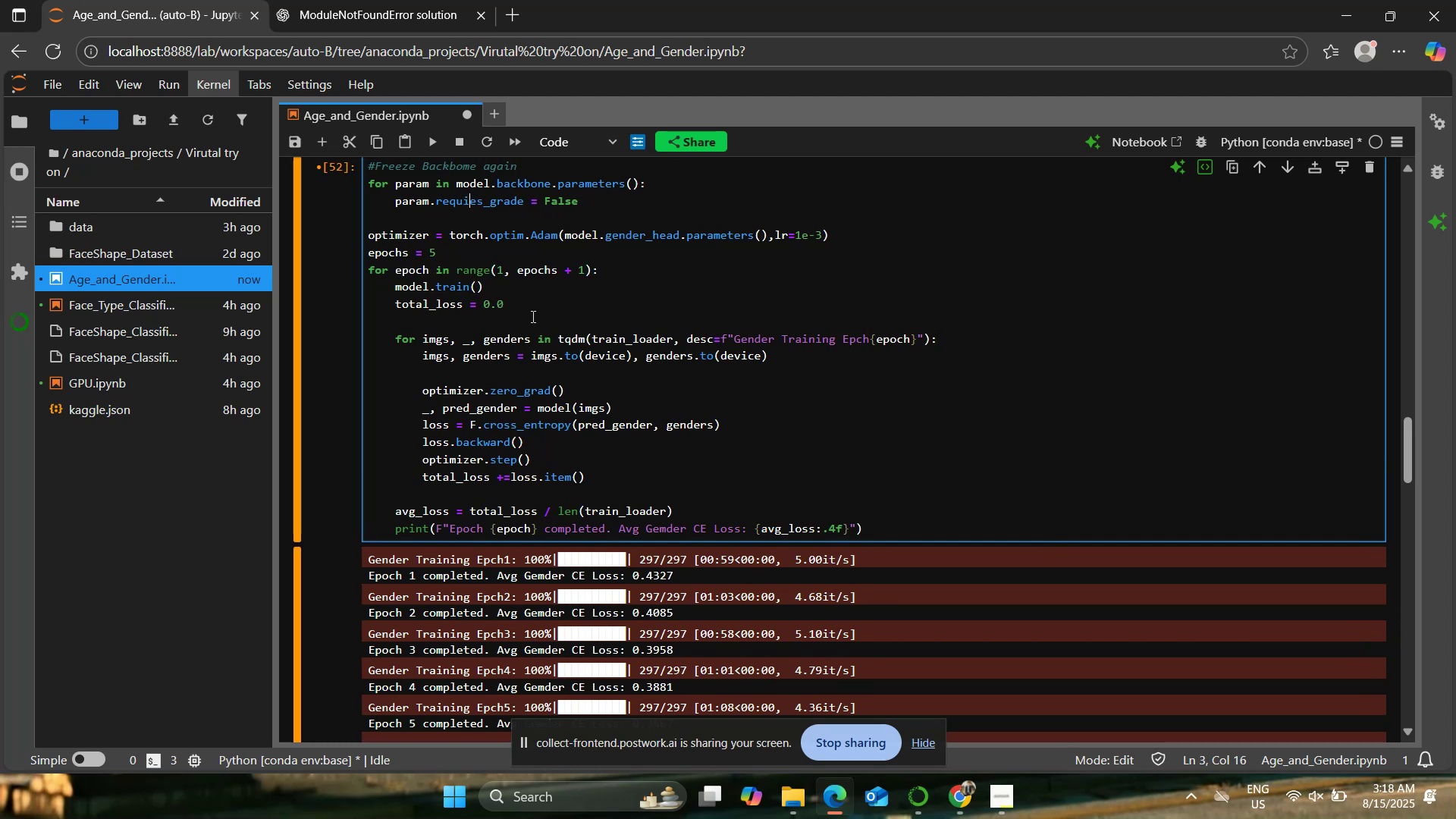 
key(Backspace)
 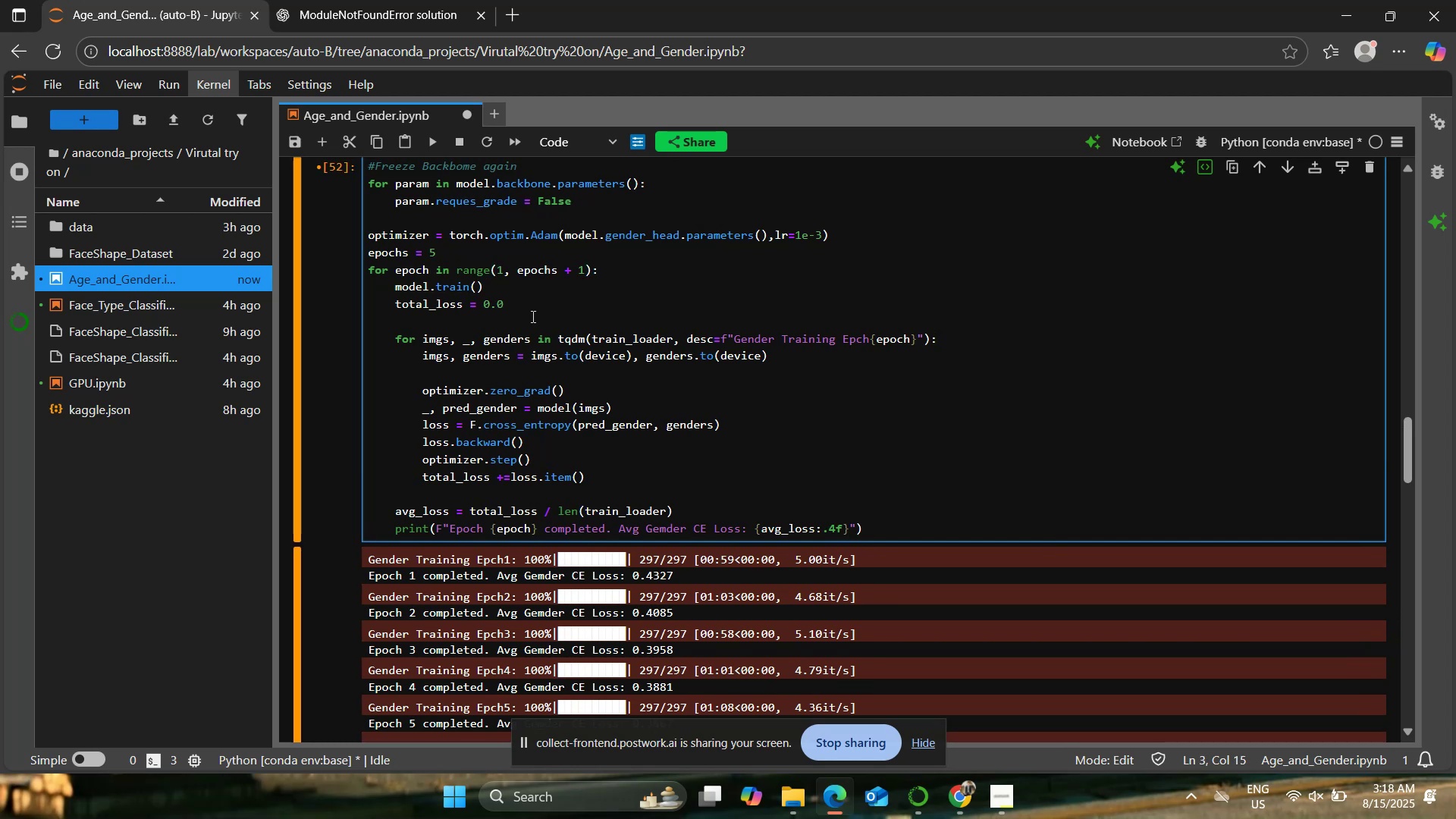 
key(I)
 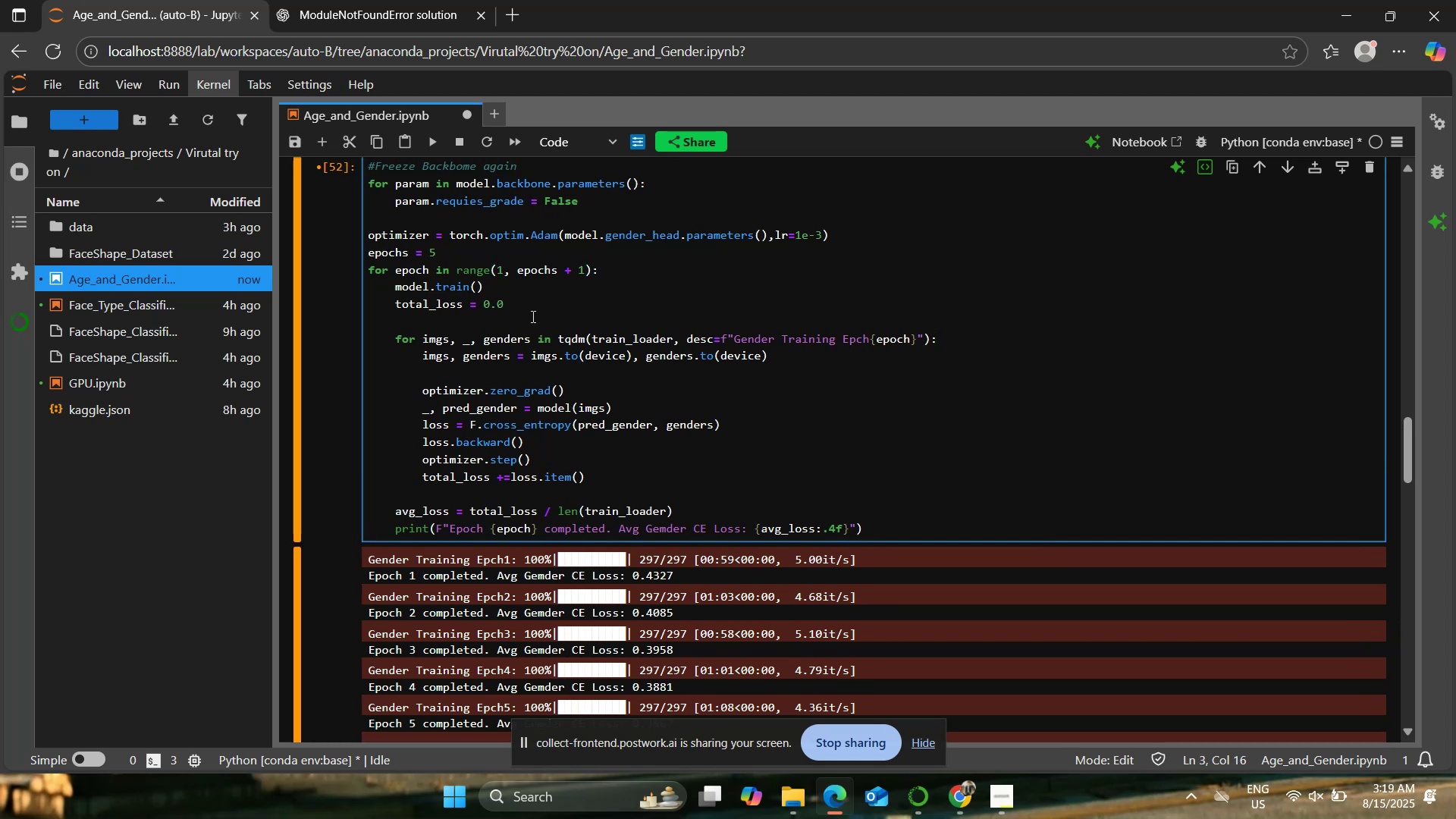 
scroll: coordinate [532, 316], scroll_direction: down, amount: 1.0
 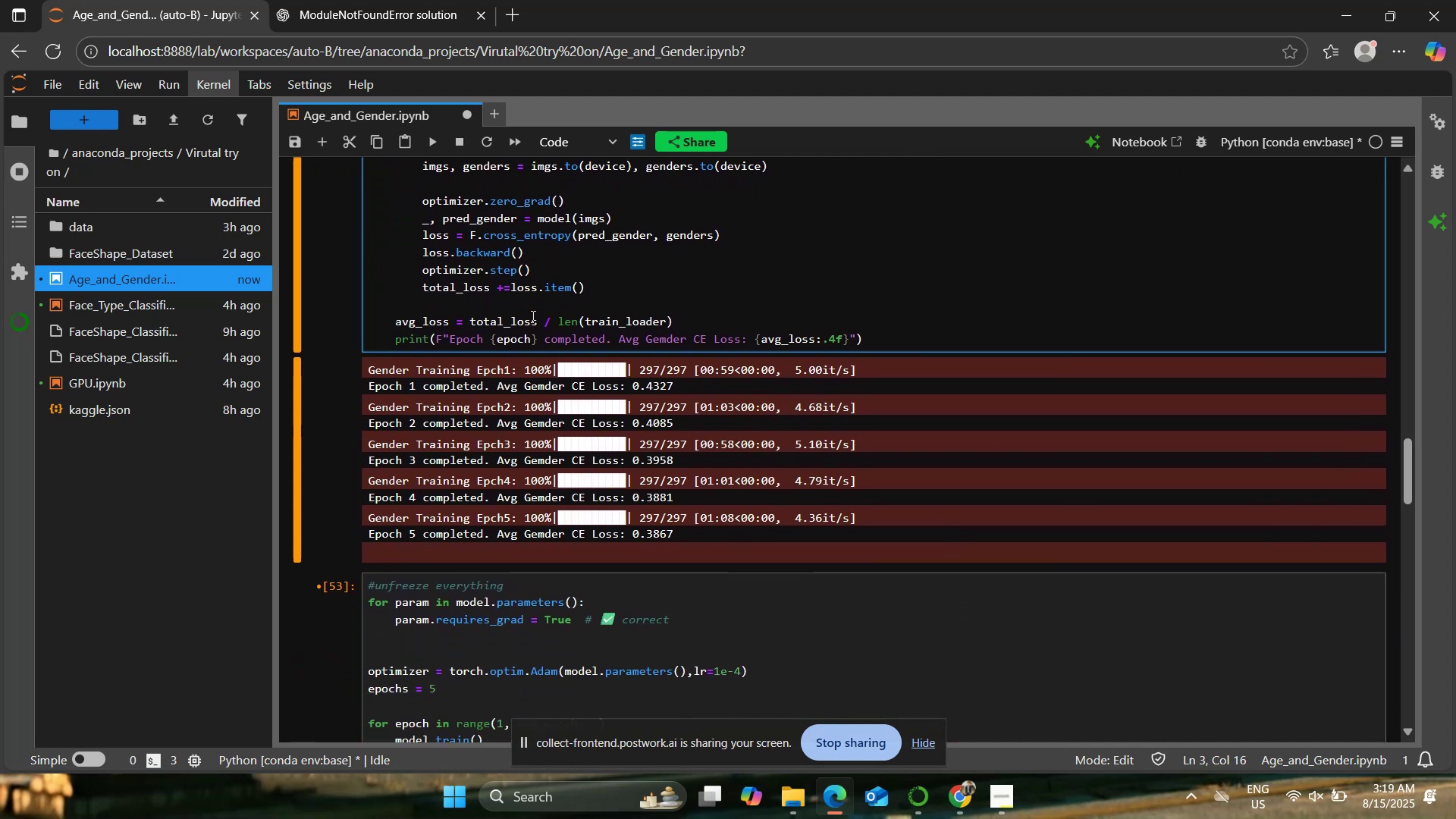 
scroll: coordinate [532, 316], scroll_direction: up, amount: 1.0
 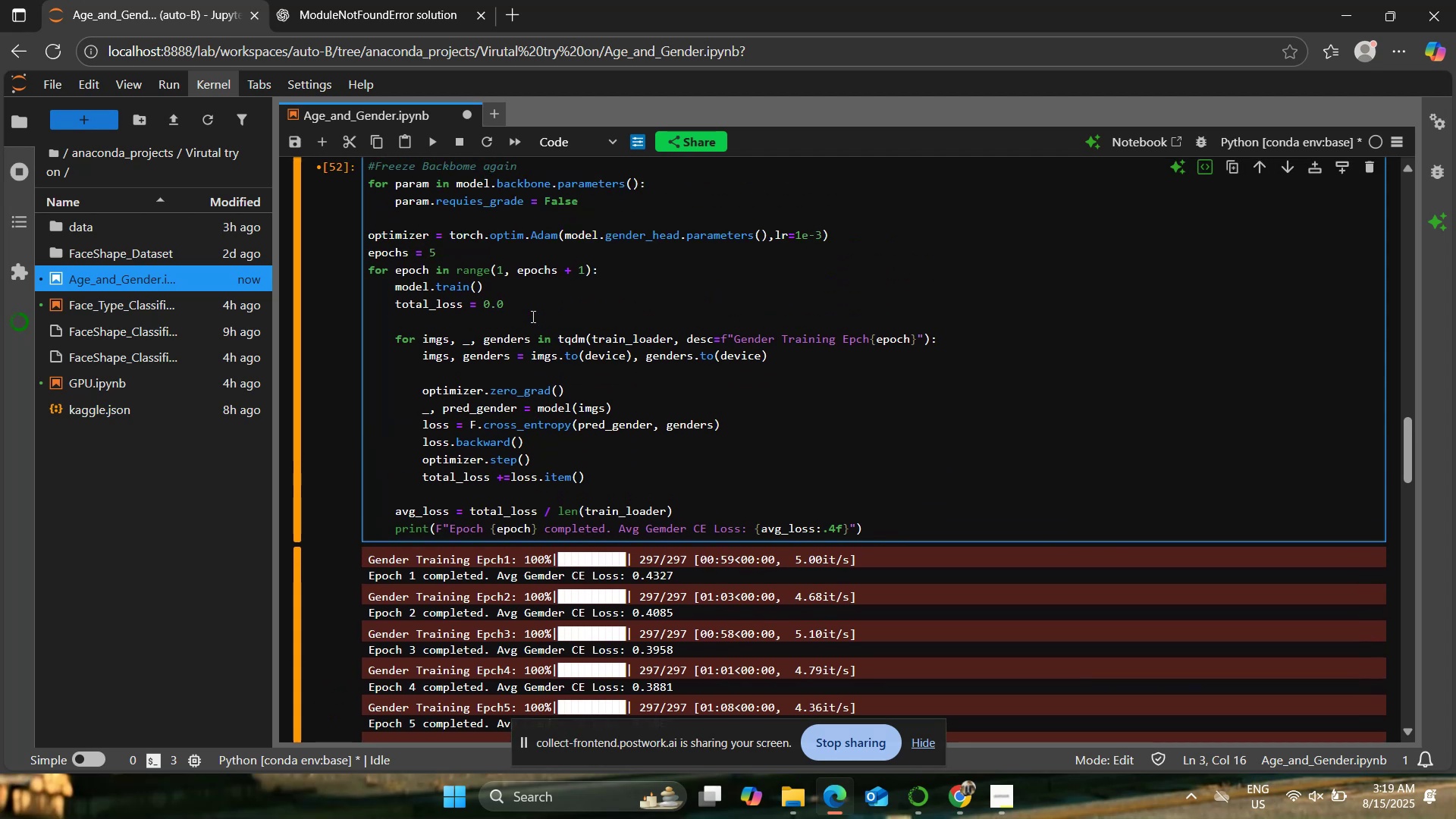 
key(R)
 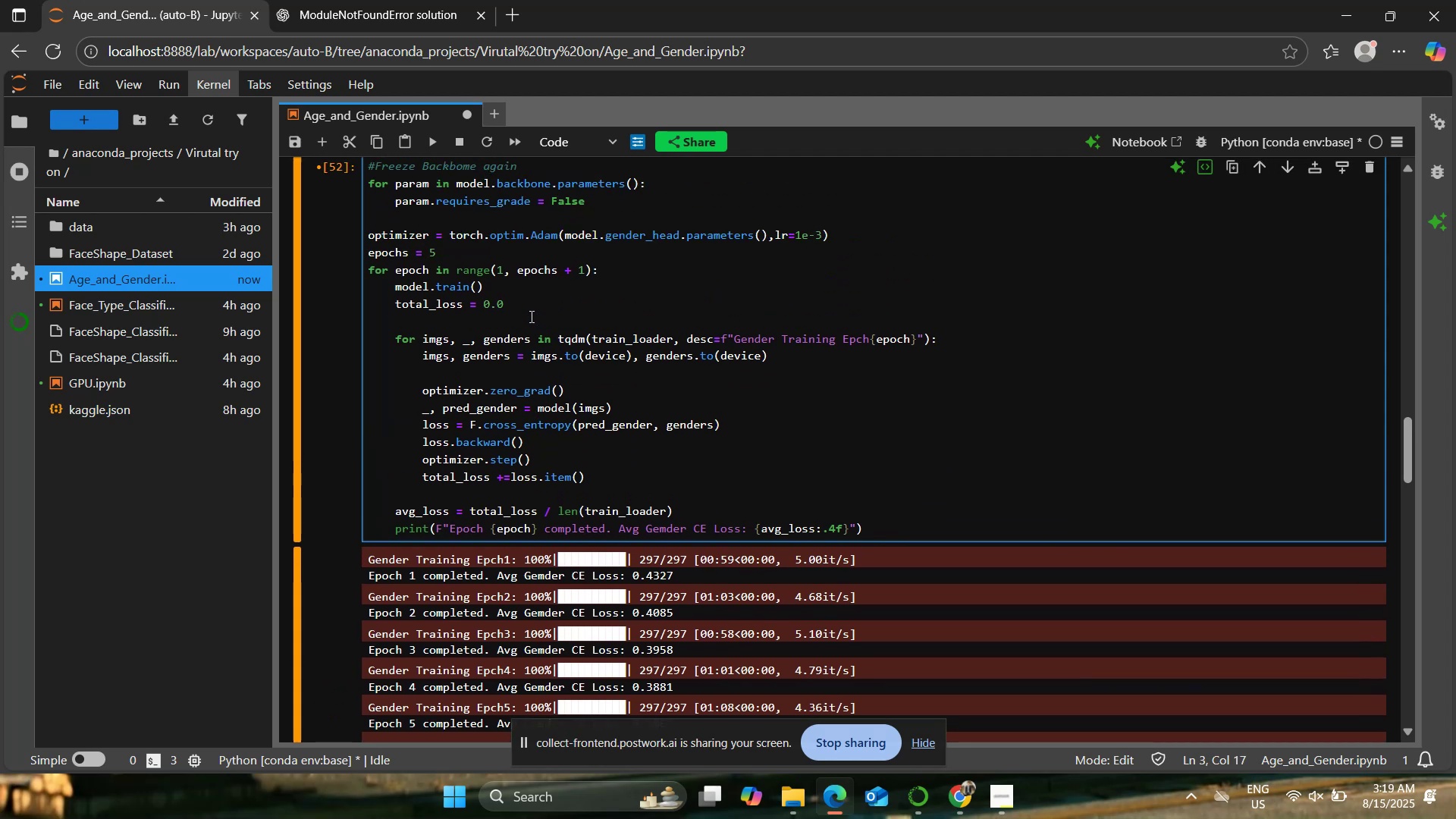 
key(Control+S)
 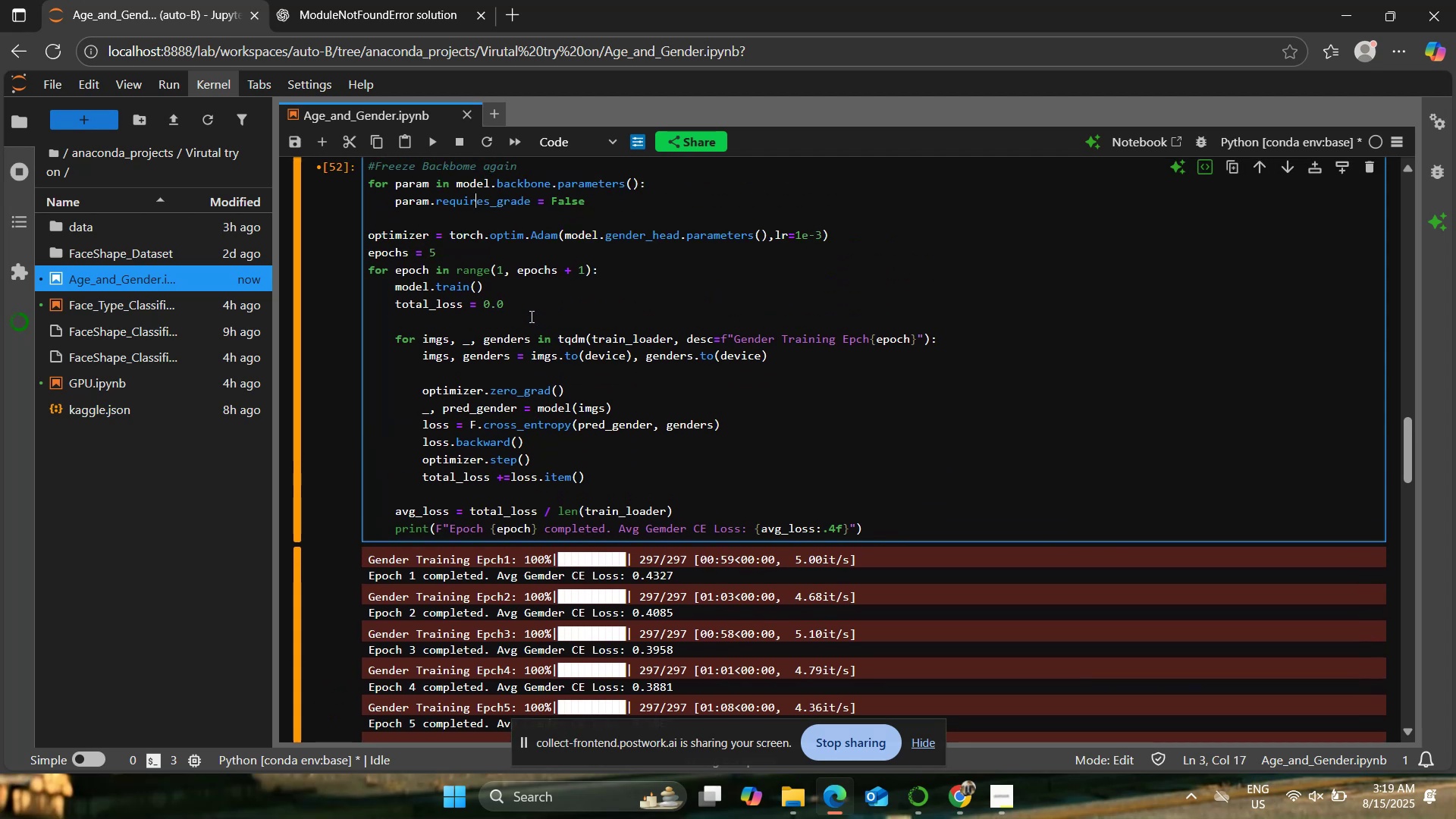 
scroll: coordinate [530, 316], scroll_direction: up, amount: 9.0
 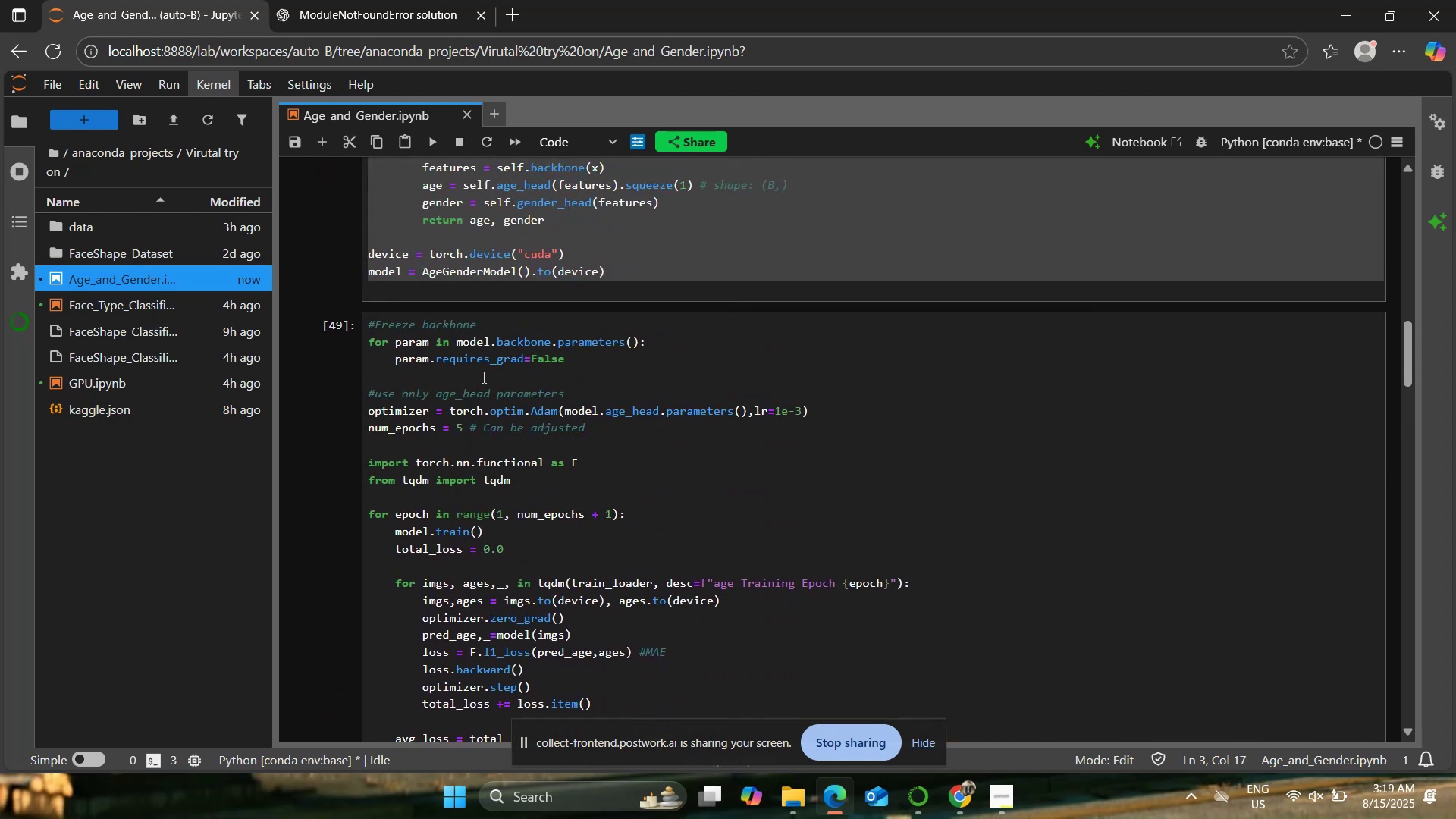 
left_click([472, 362])
 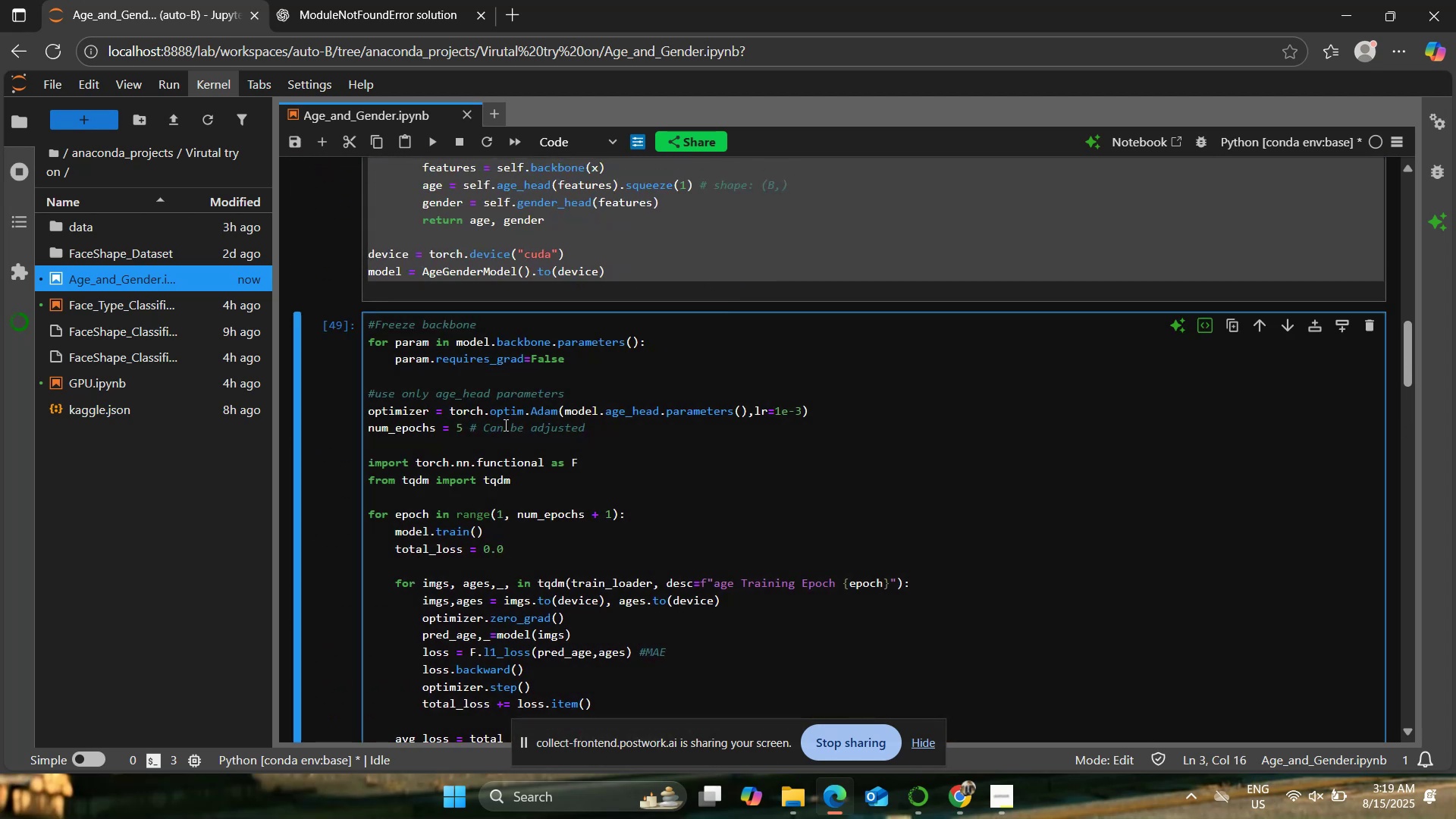 
key(ArrowRight)
 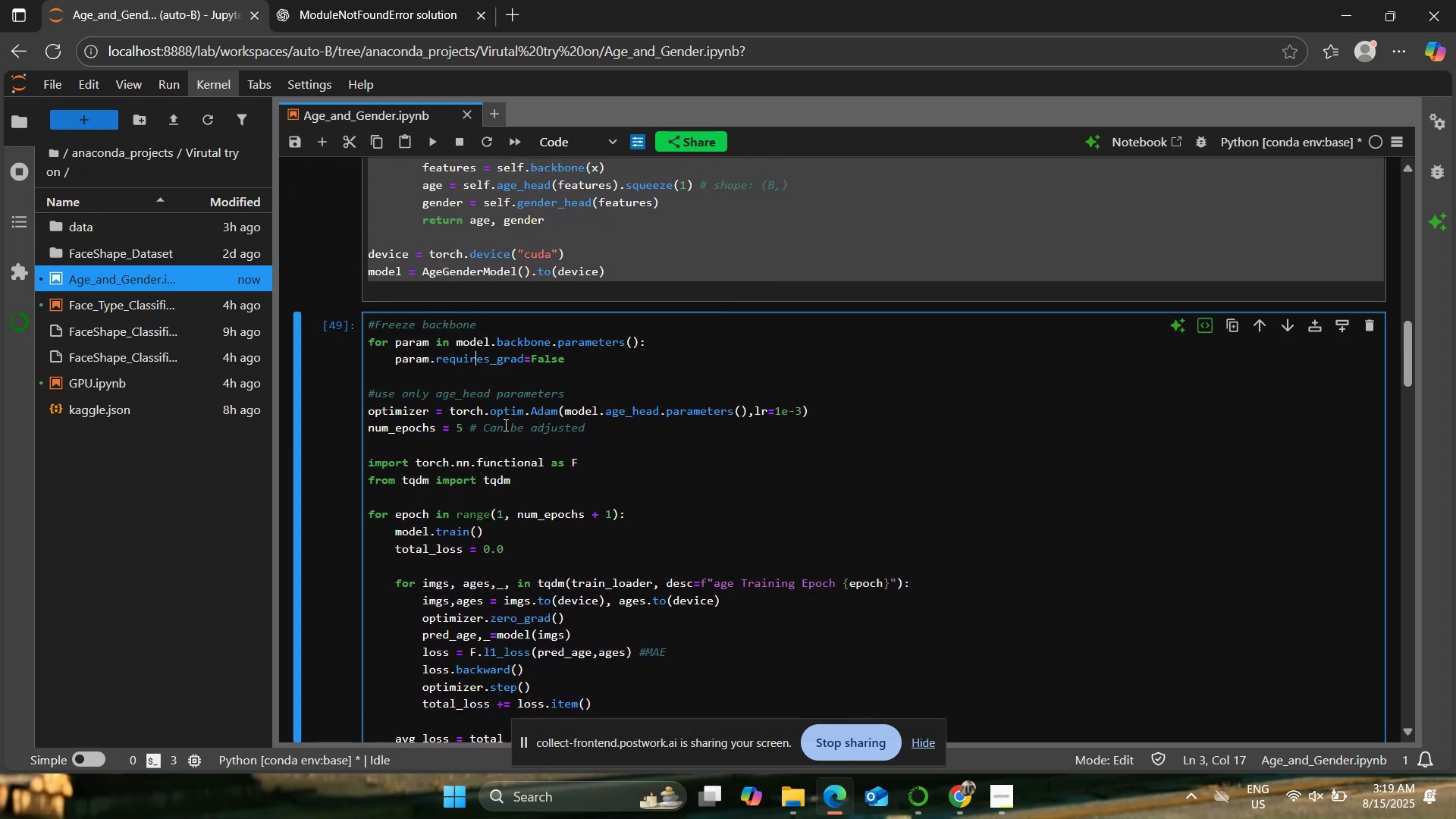 
key(Backspace)
key(Backspace)
type(ir)
 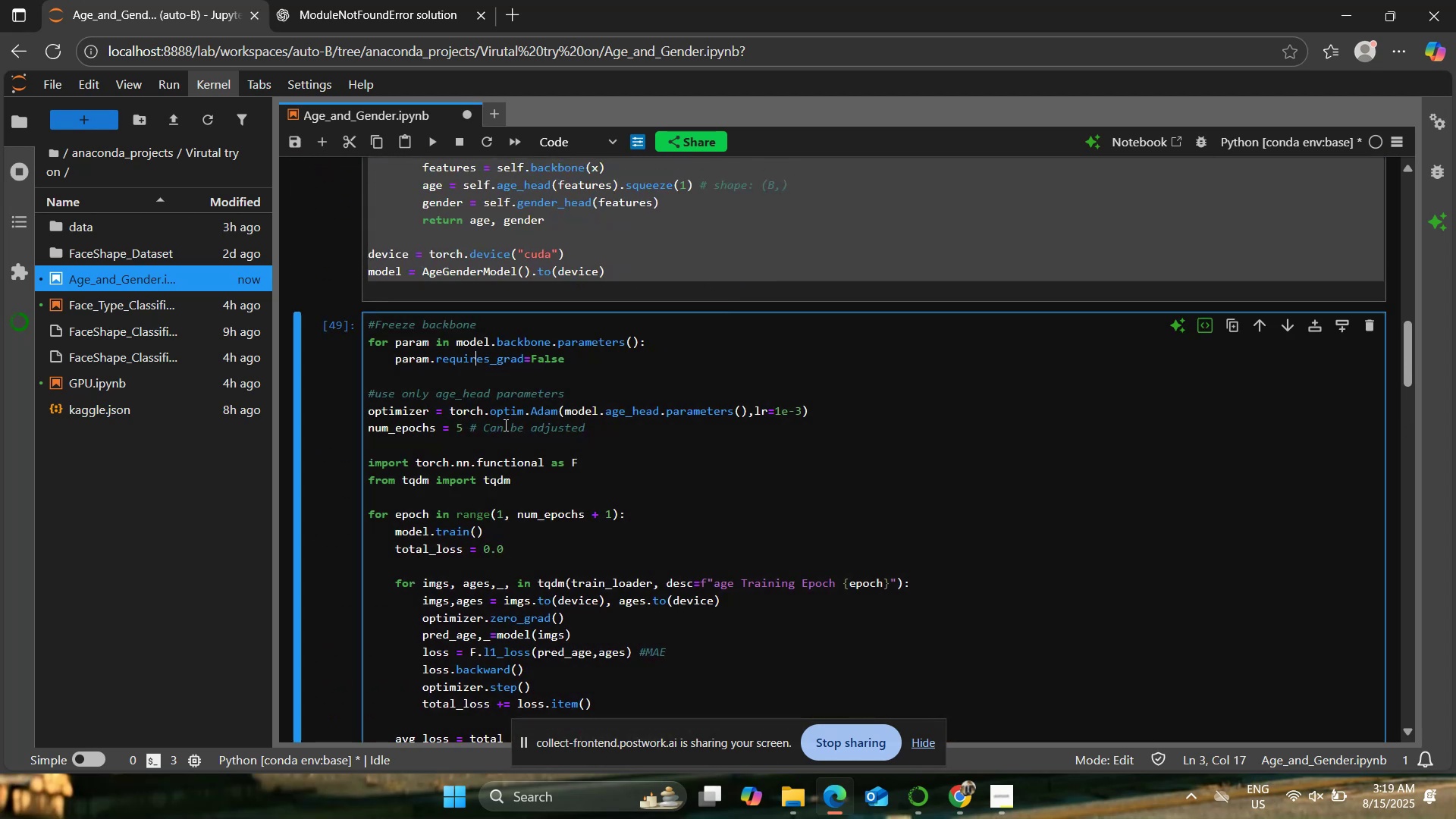 
key(Control+S)
 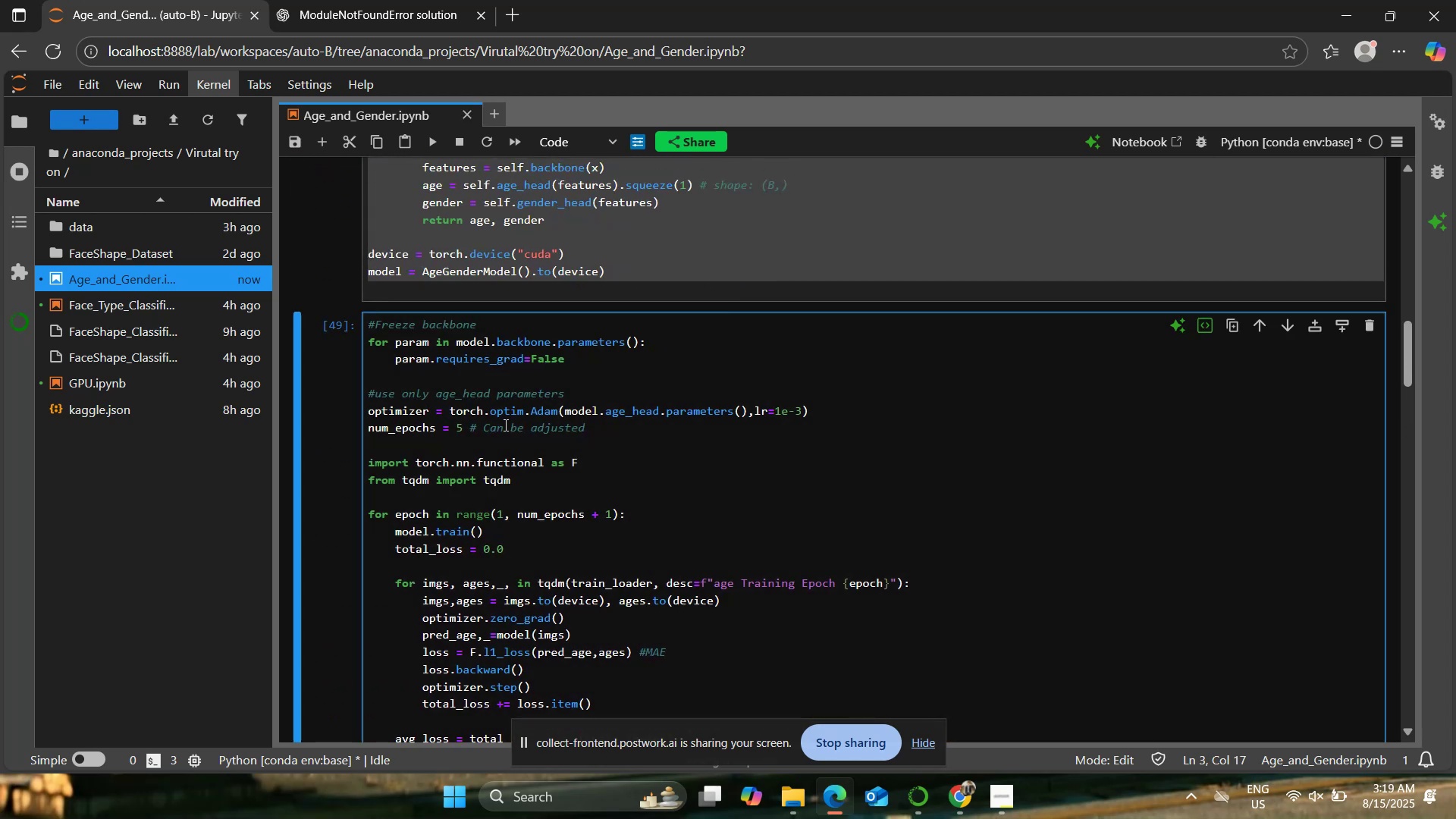 
scroll: coordinate [504, 425], scroll_direction: up, amount: 5.0
 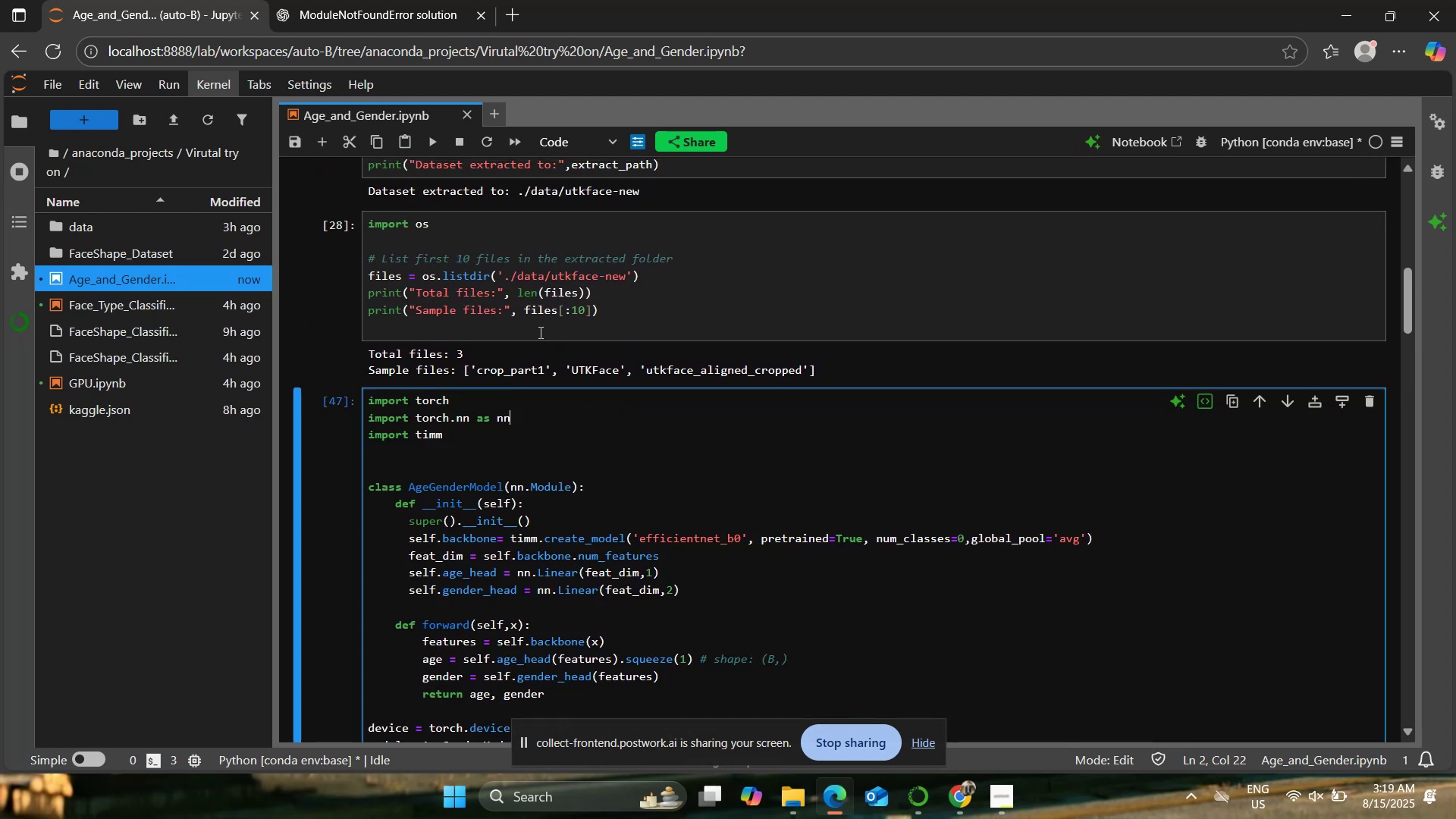 
double_click([426, 0])
 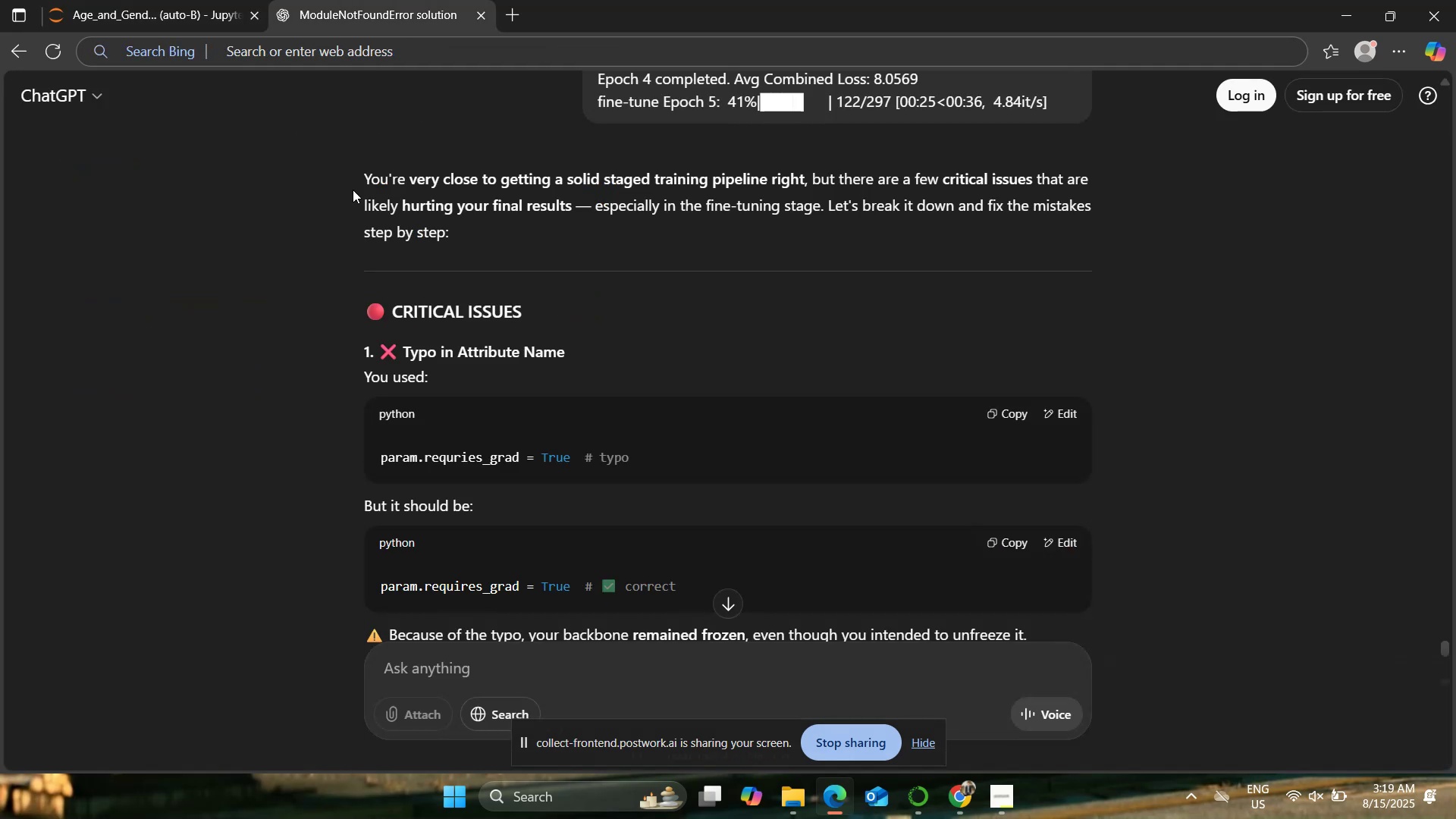 
scroll: coordinate [236, 398], scroll_direction: down, amount: 4.0
 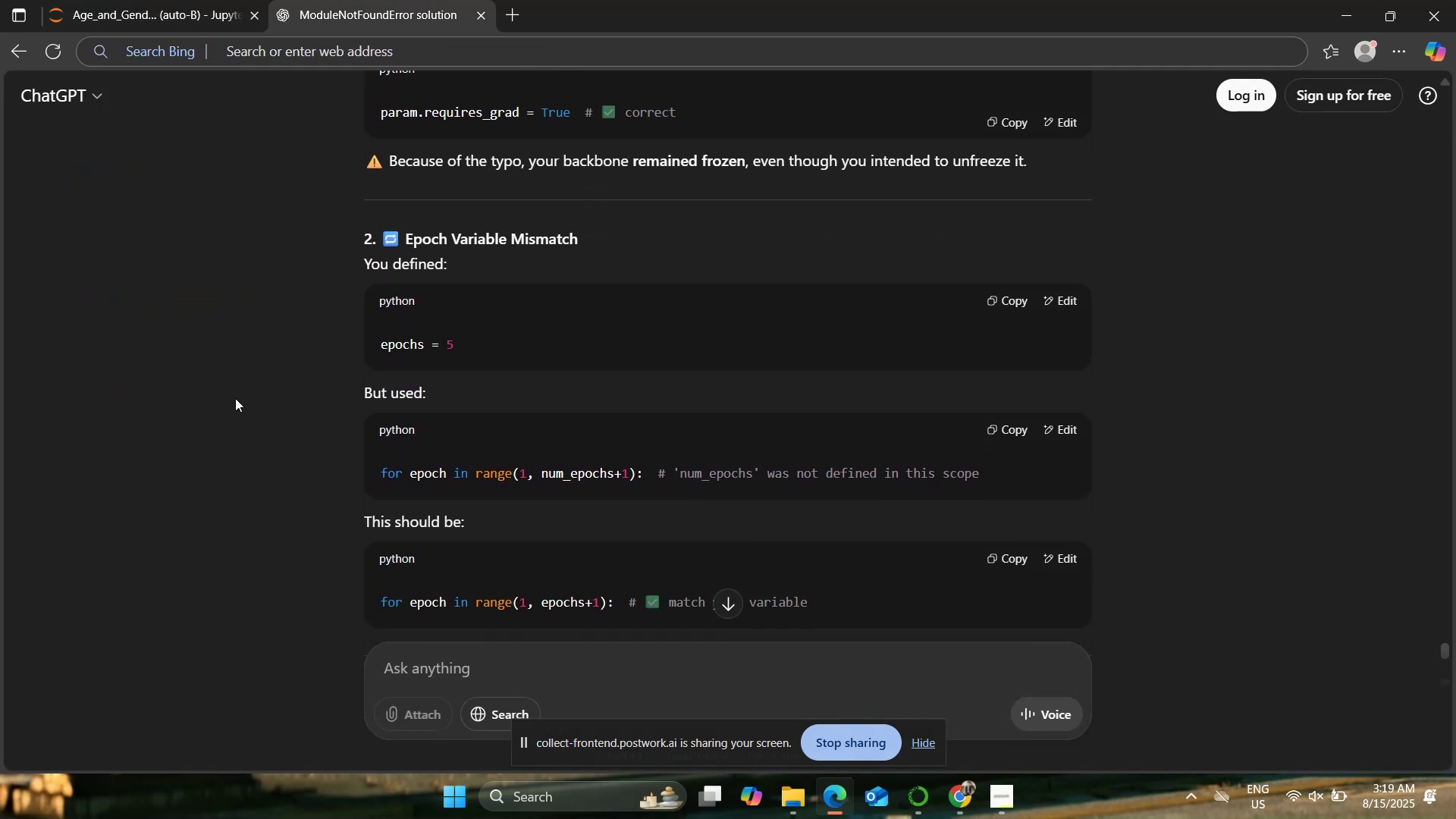 
wait(7.74)
 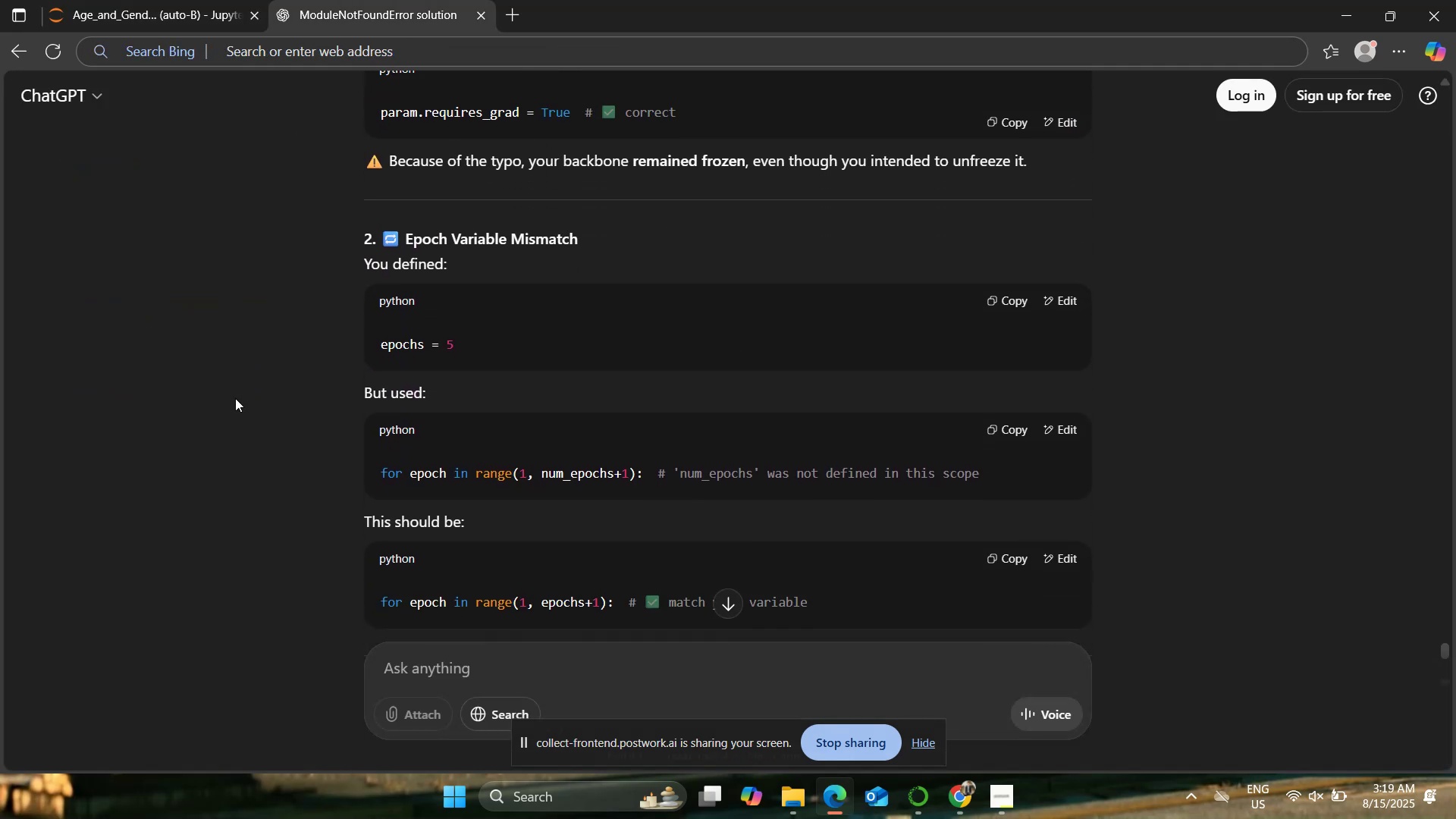 
scroll: coordinate [284, 385], scroll_direction: down, amount: 1.0
 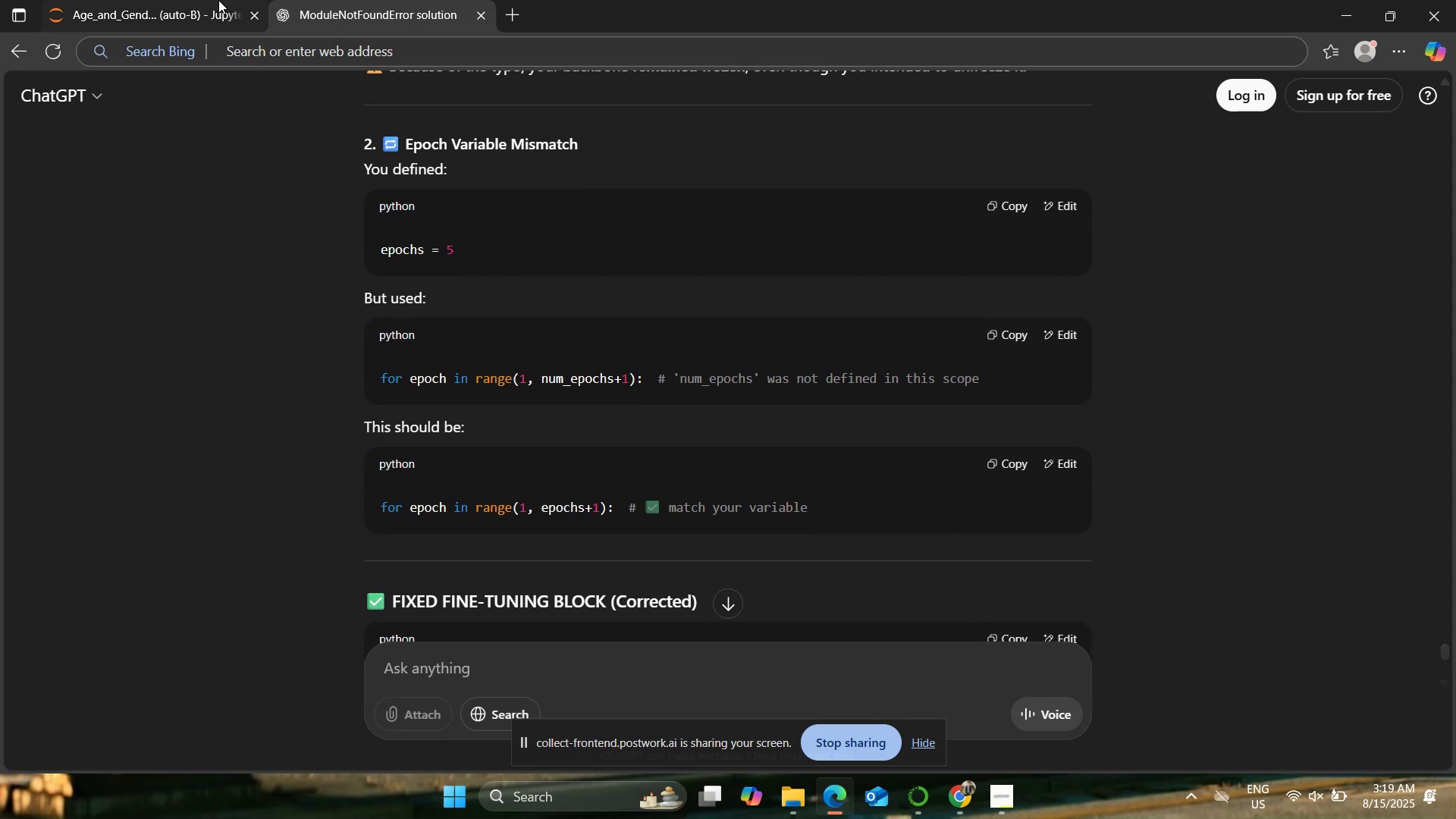 
left_click([186, 0])
 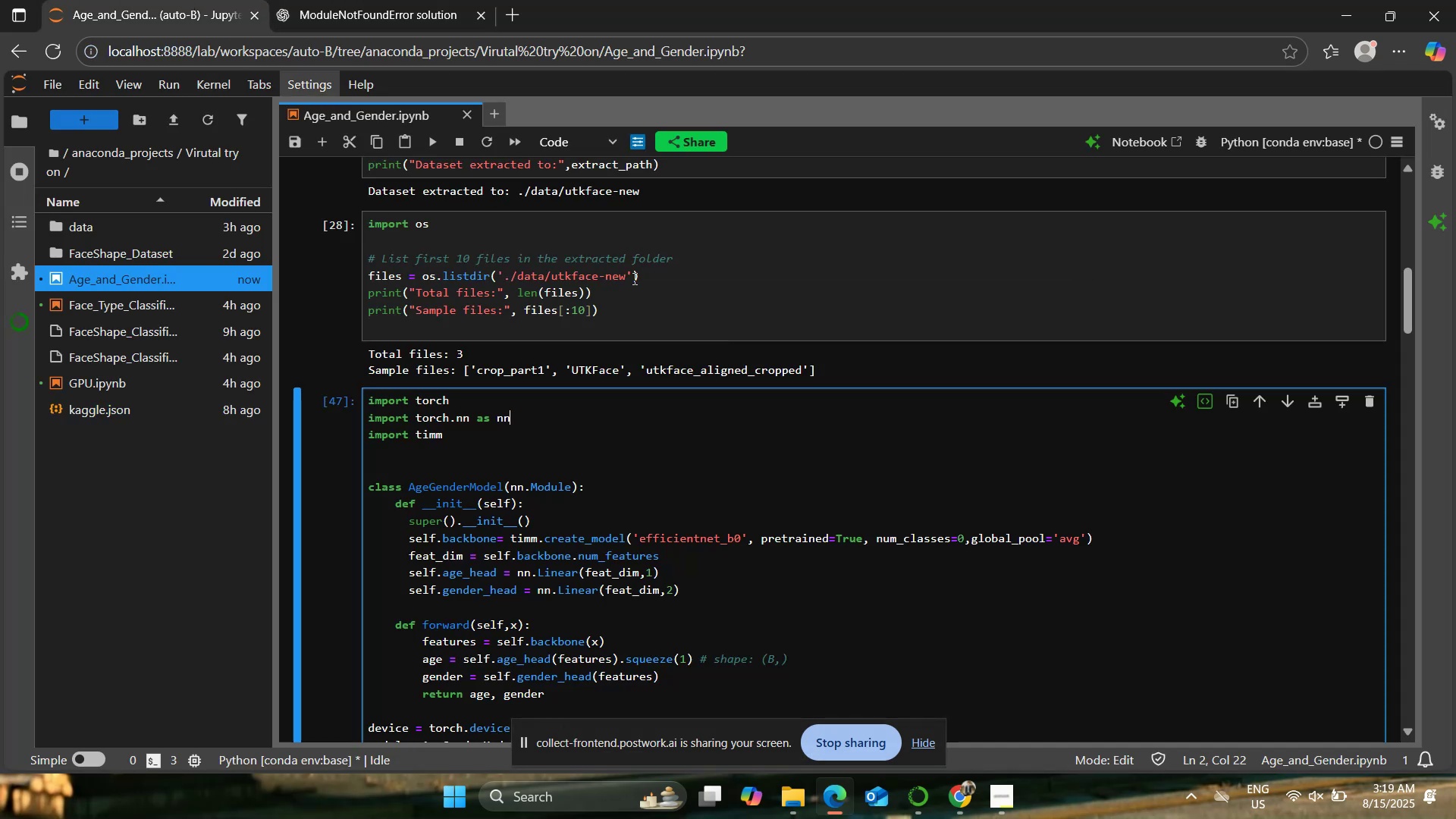 
scroll: coordinate [585, 356], scroll_direction: down, amount: 6.0
 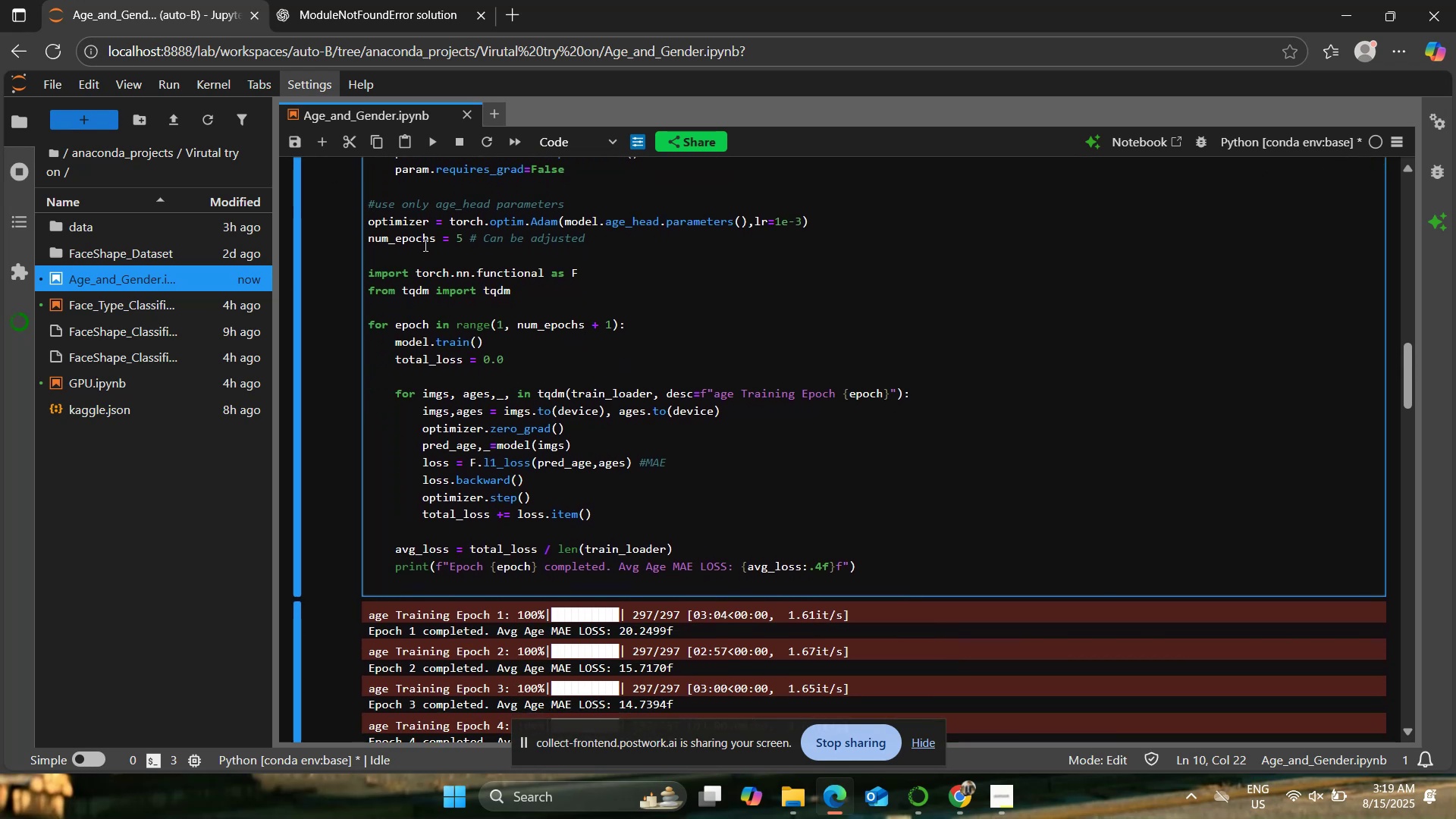 
scroll: coordinate [431, 271], scroll_direction: up, amount: 1.0
 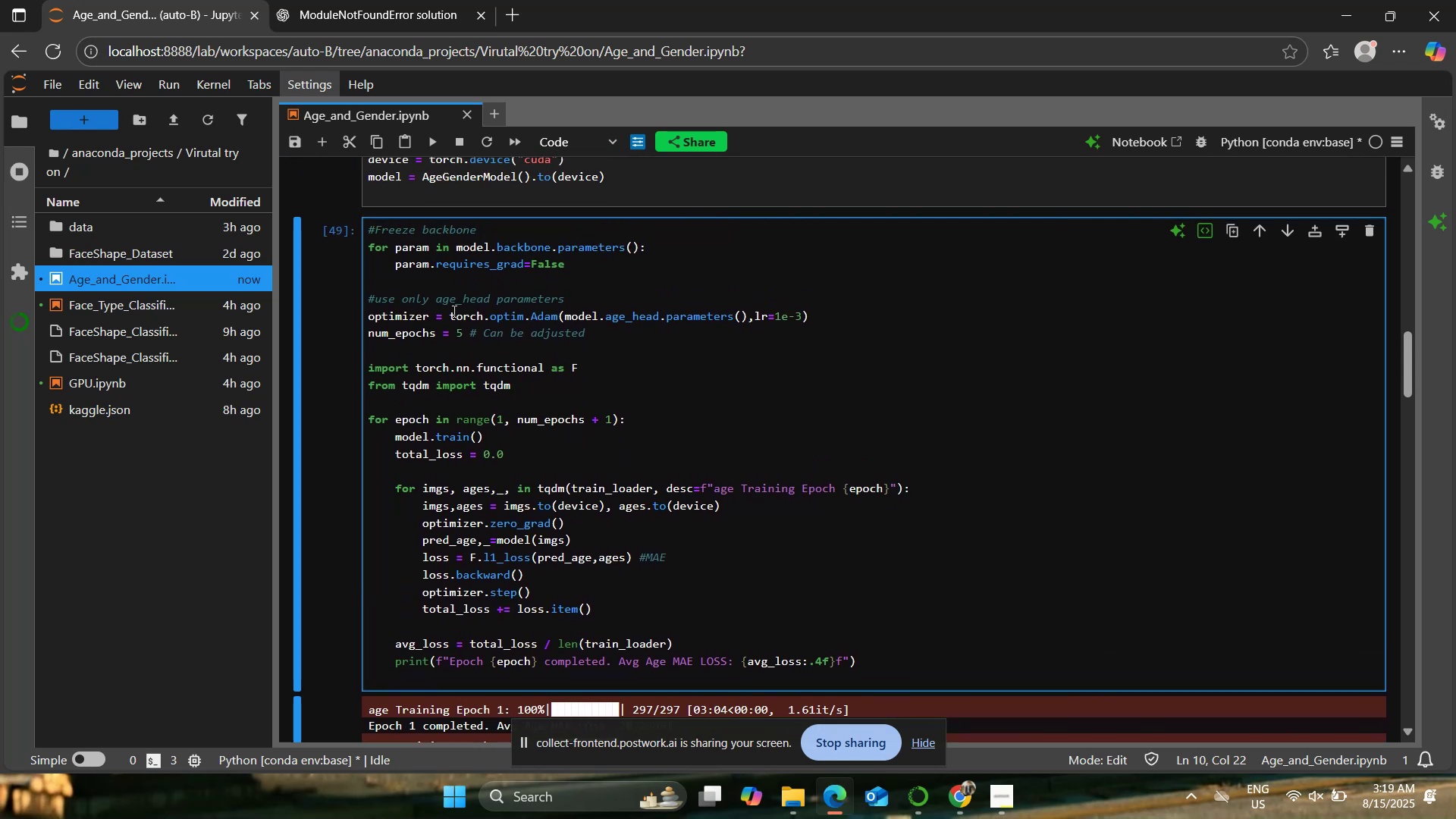 
scroll: coordinate [745, 359], scroll_direction: down, amount: 7.0
 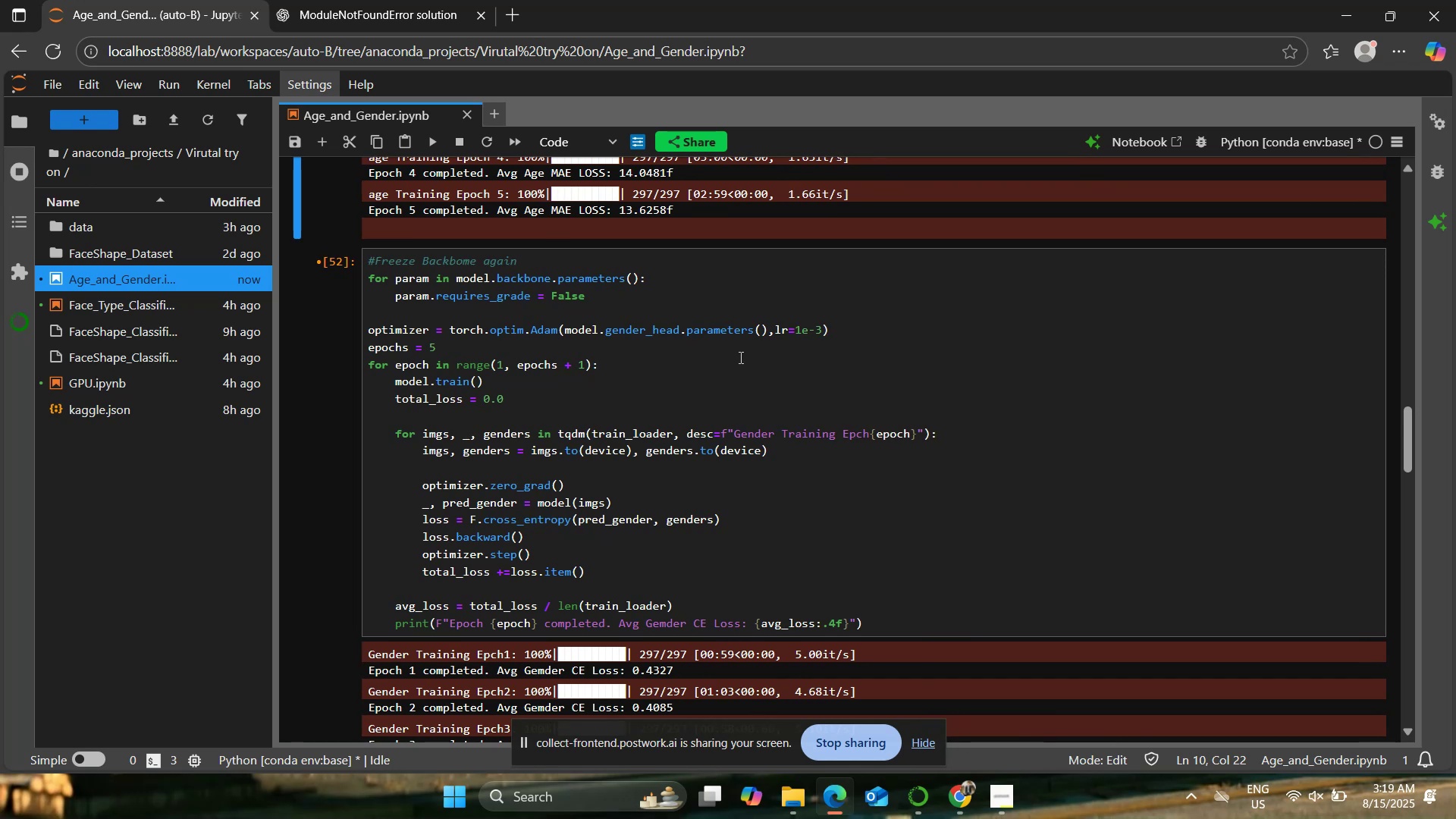 
wait(6.23)
 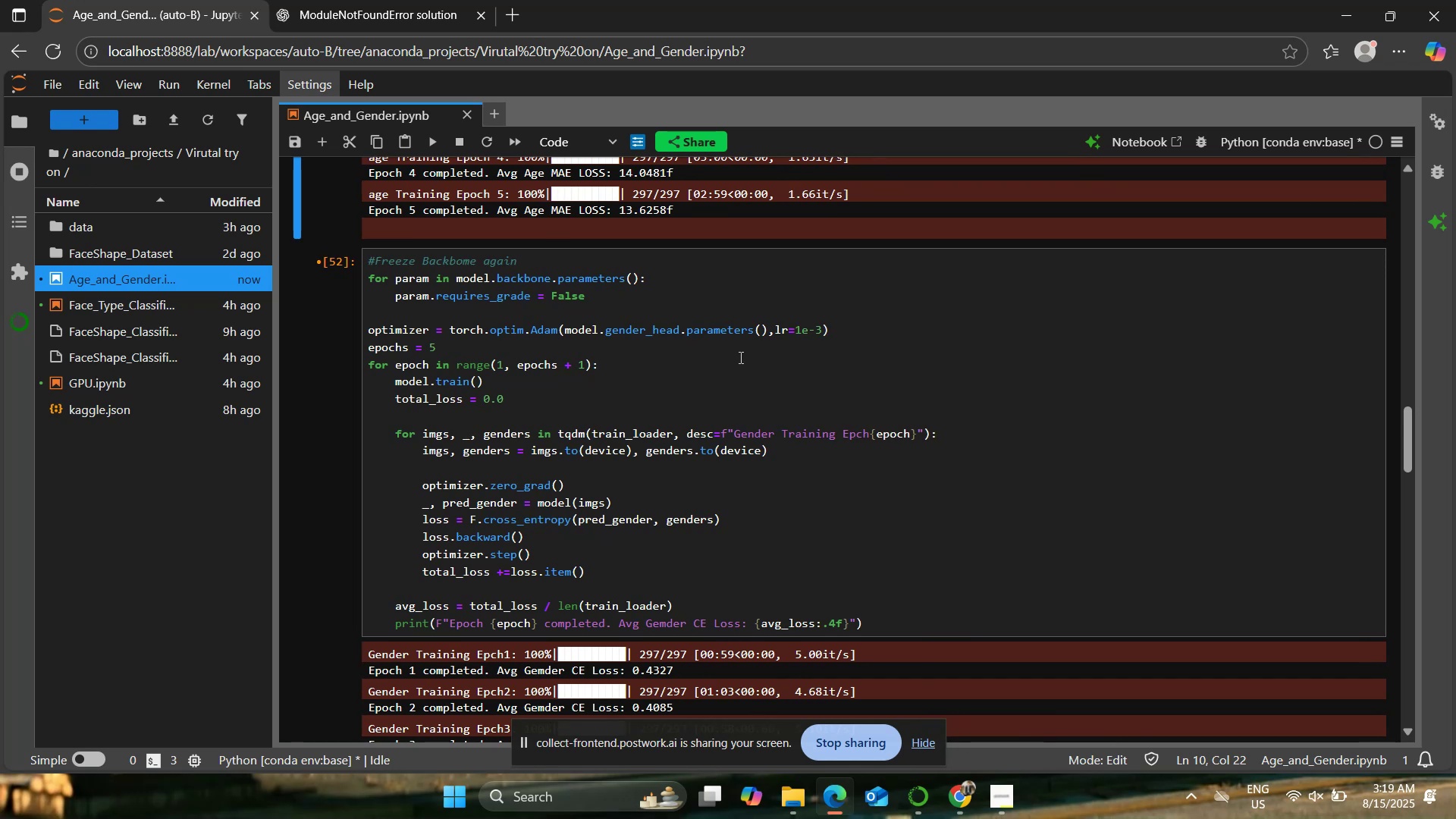 
scroll: coordinate [740, 350], scroll_direction: down, amount: 5.0
 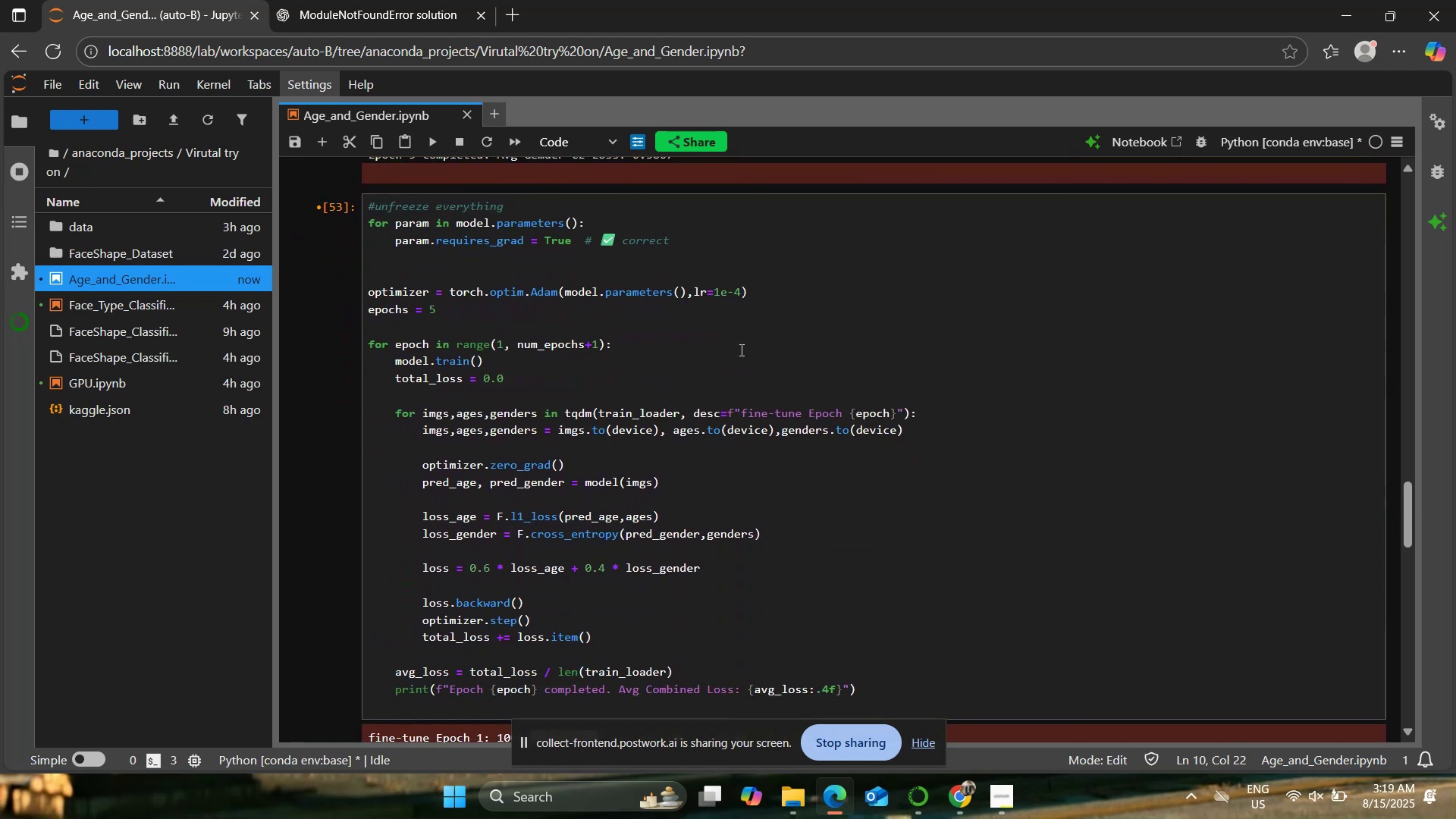 
left_click([542, 347])
 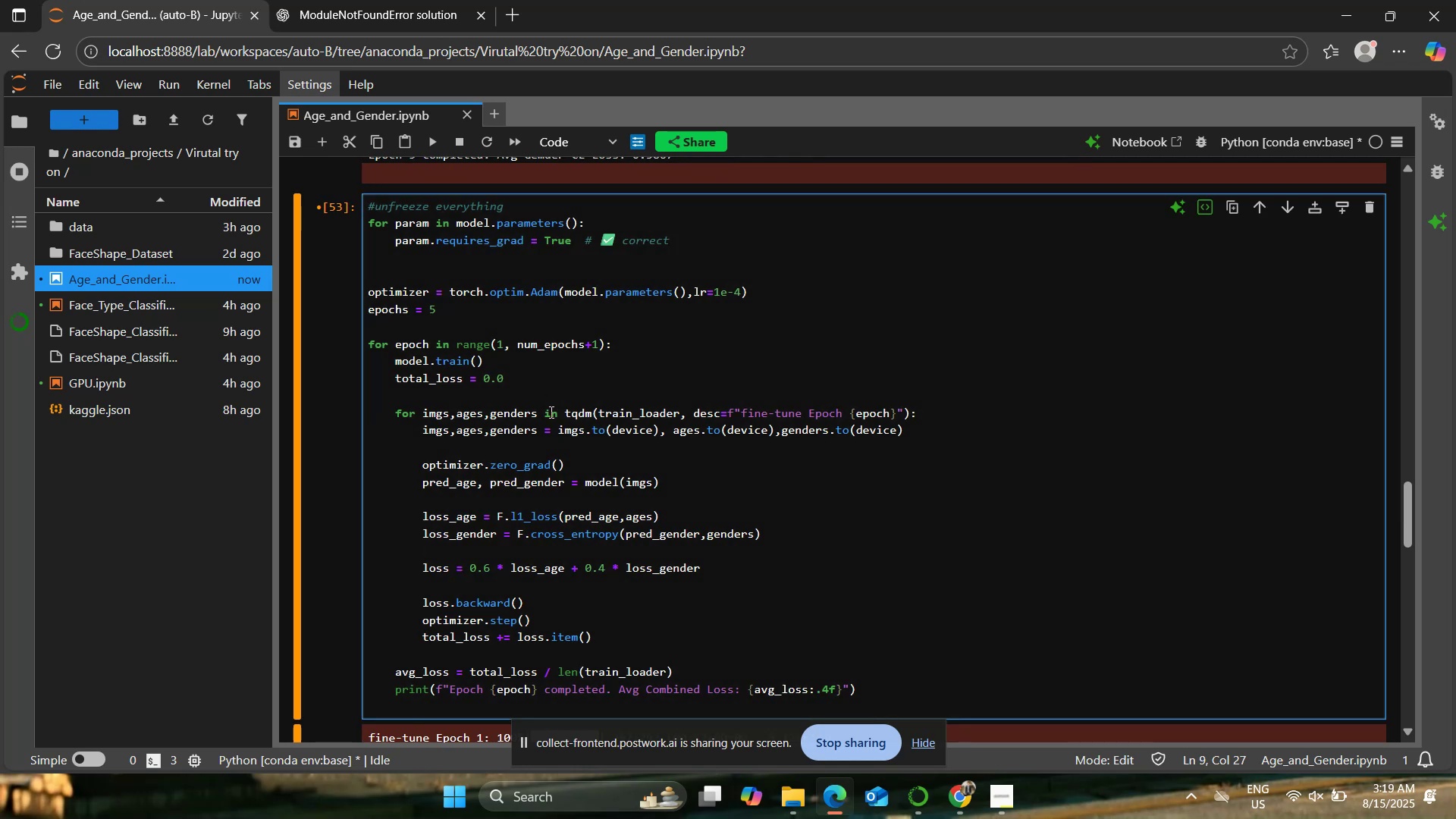 
key(Backspace)
 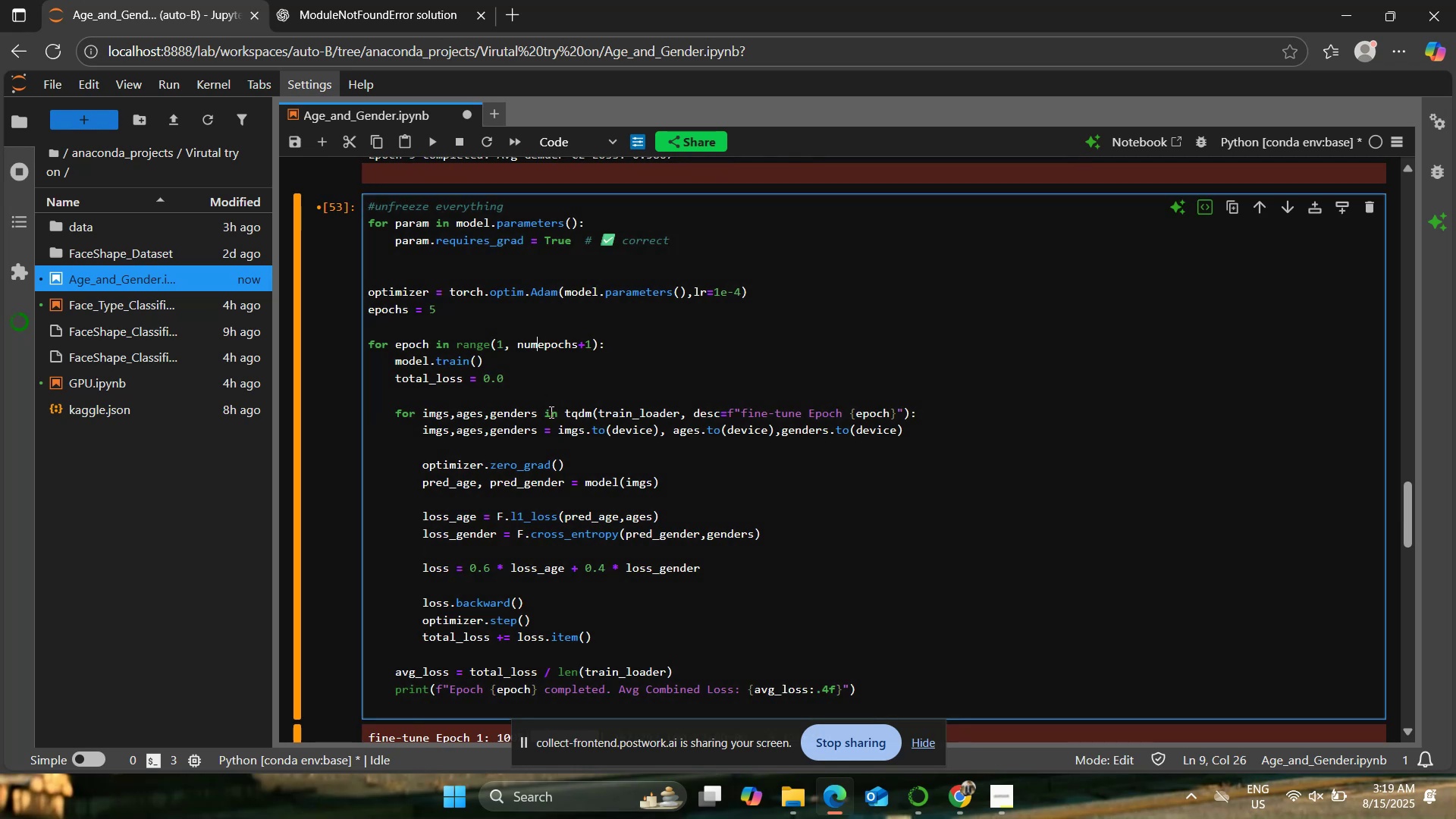 
key(Backspace)
 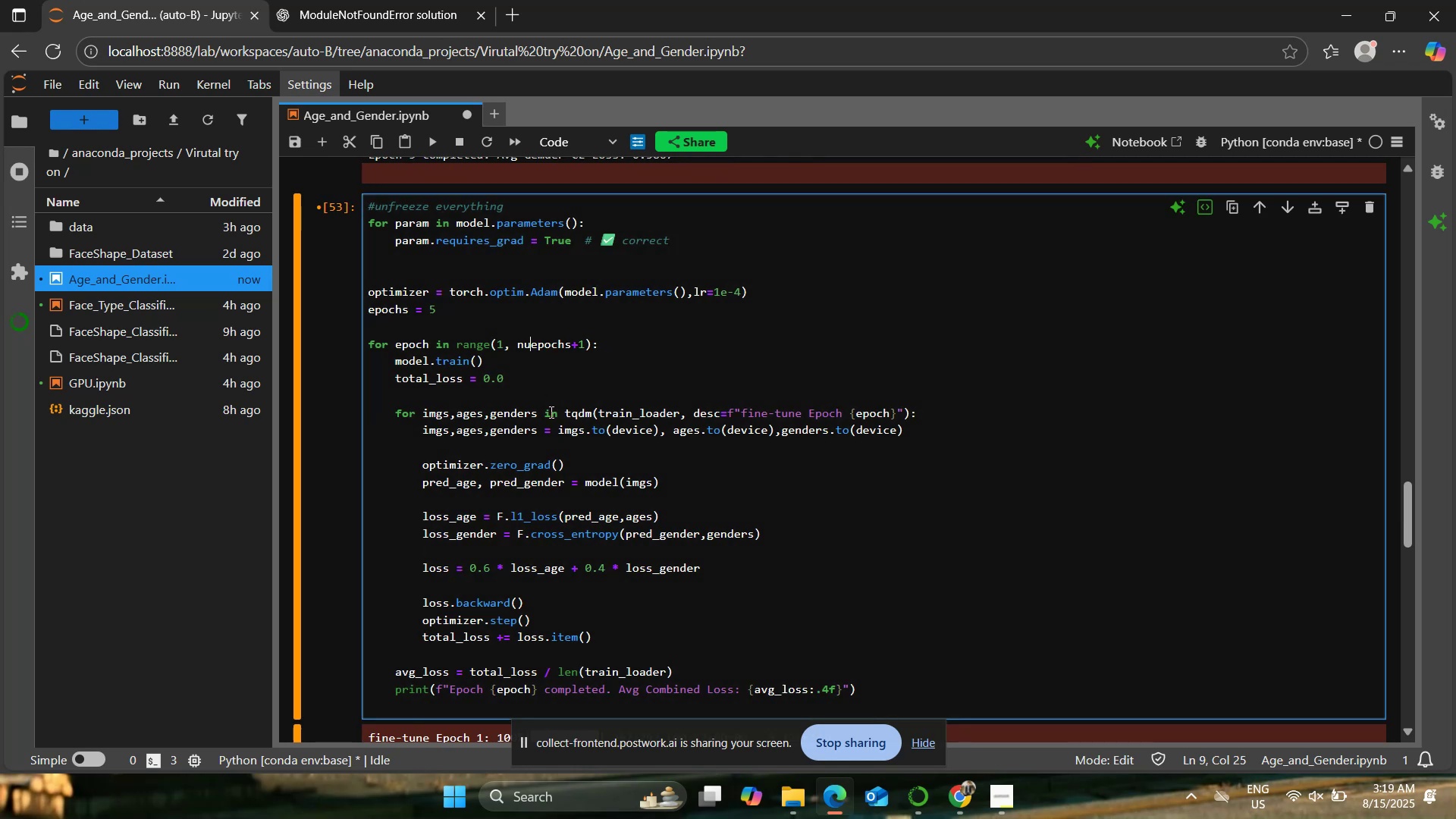 
key(Backspace)
 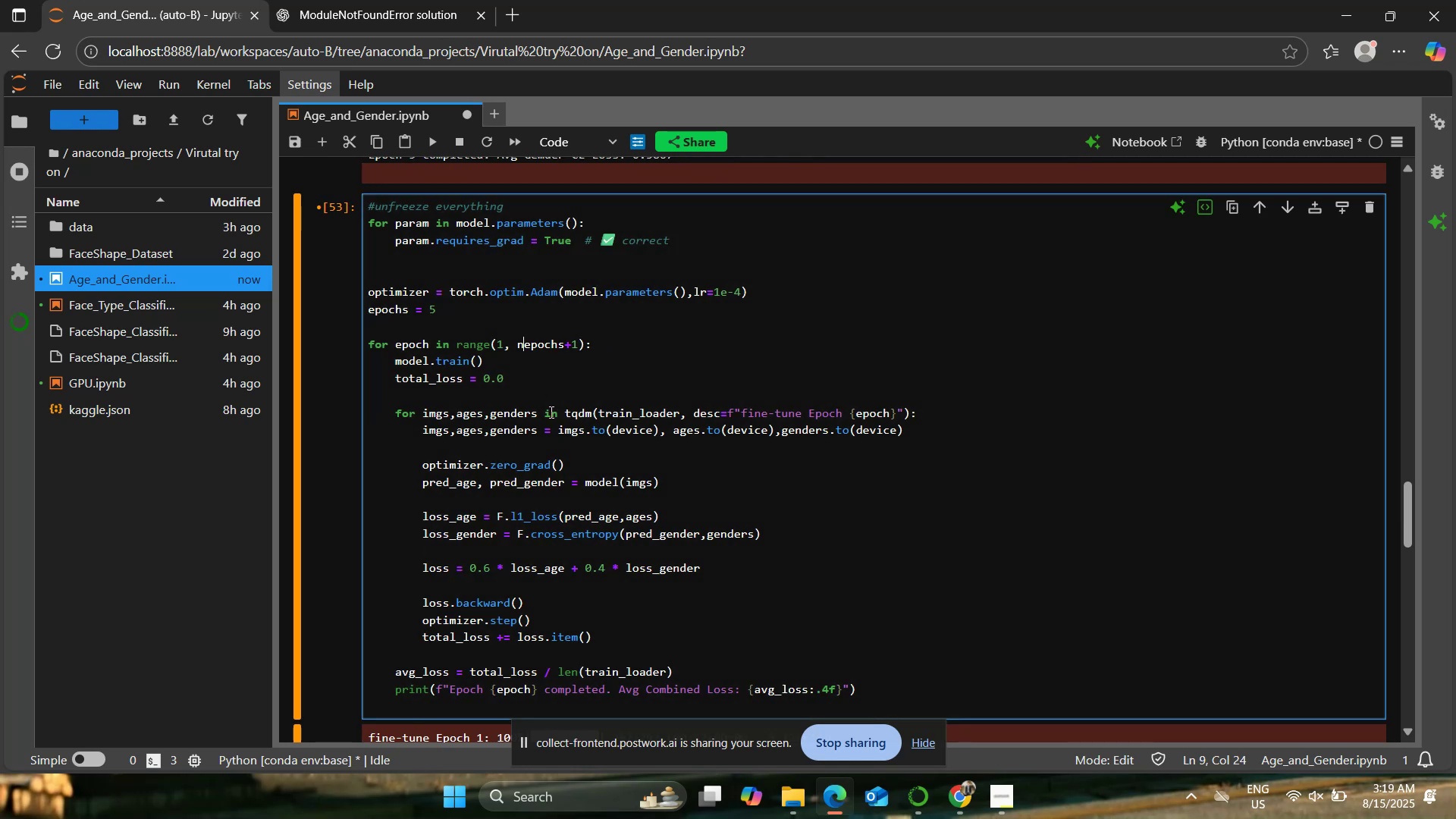 
key(Backspace)
 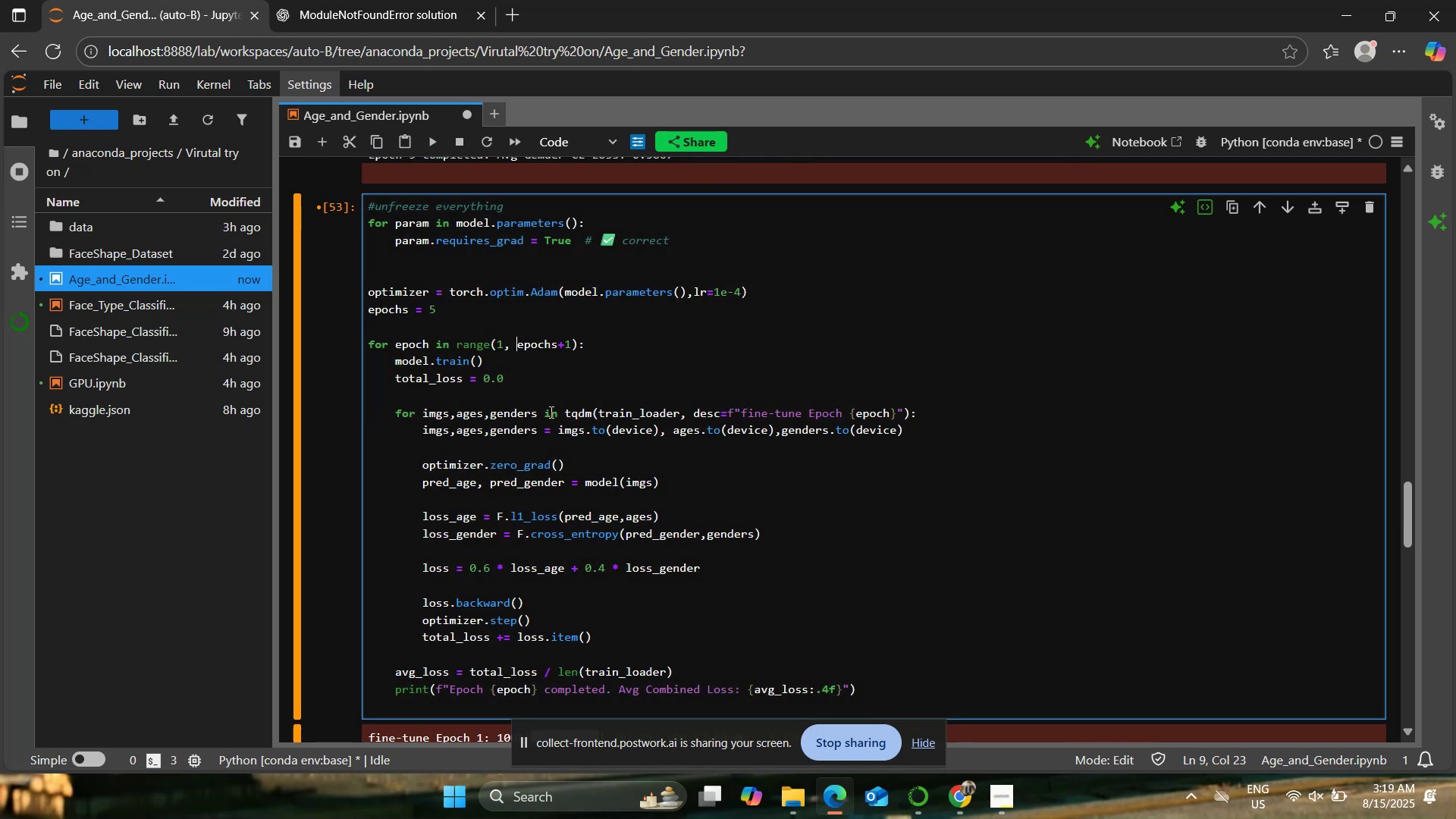 
key(Control+S)
 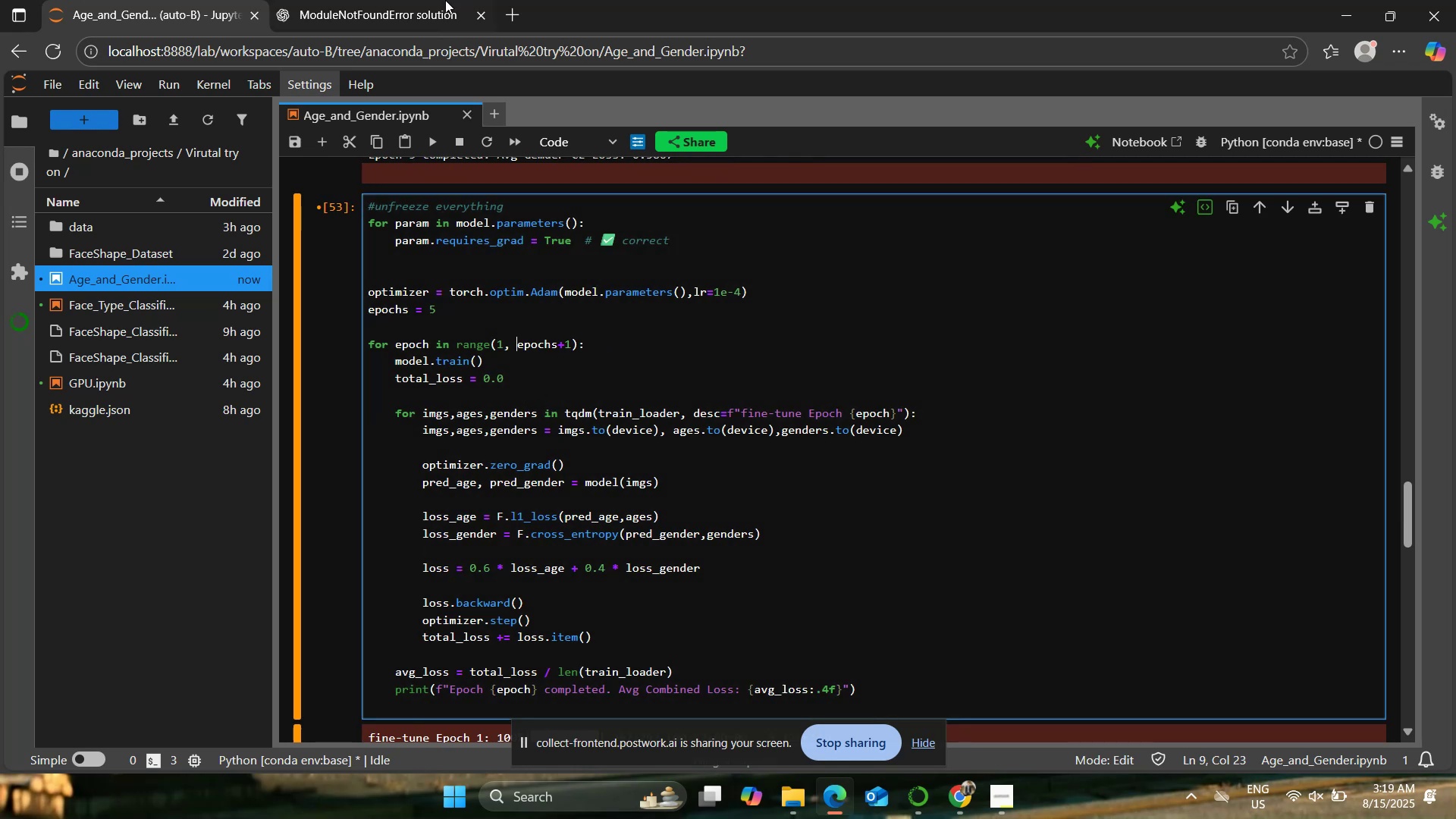 
left_click([442, 0])
 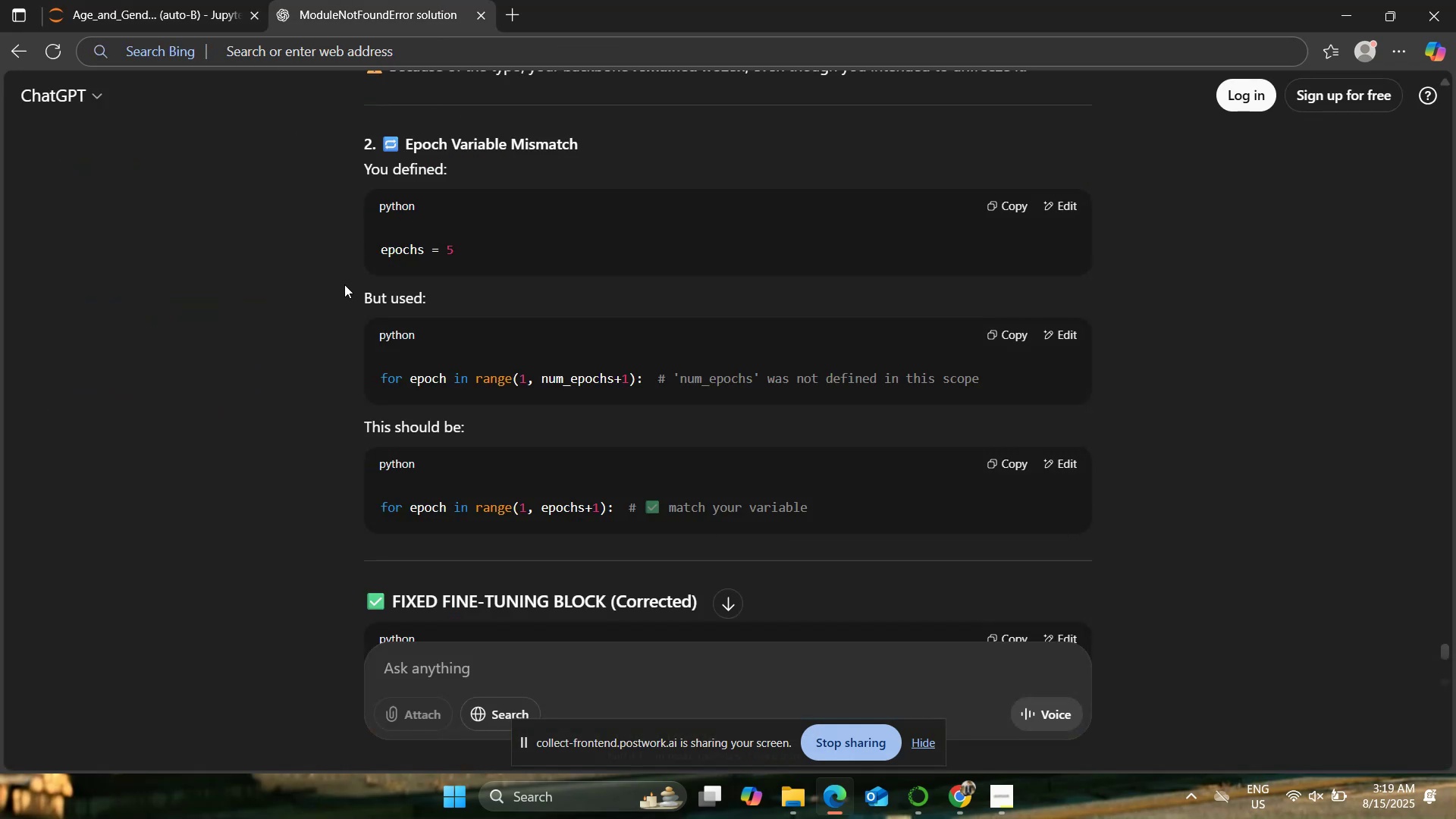 
scroll: coordinate [344, 284], scroll_direction: down, amount: 1.0
 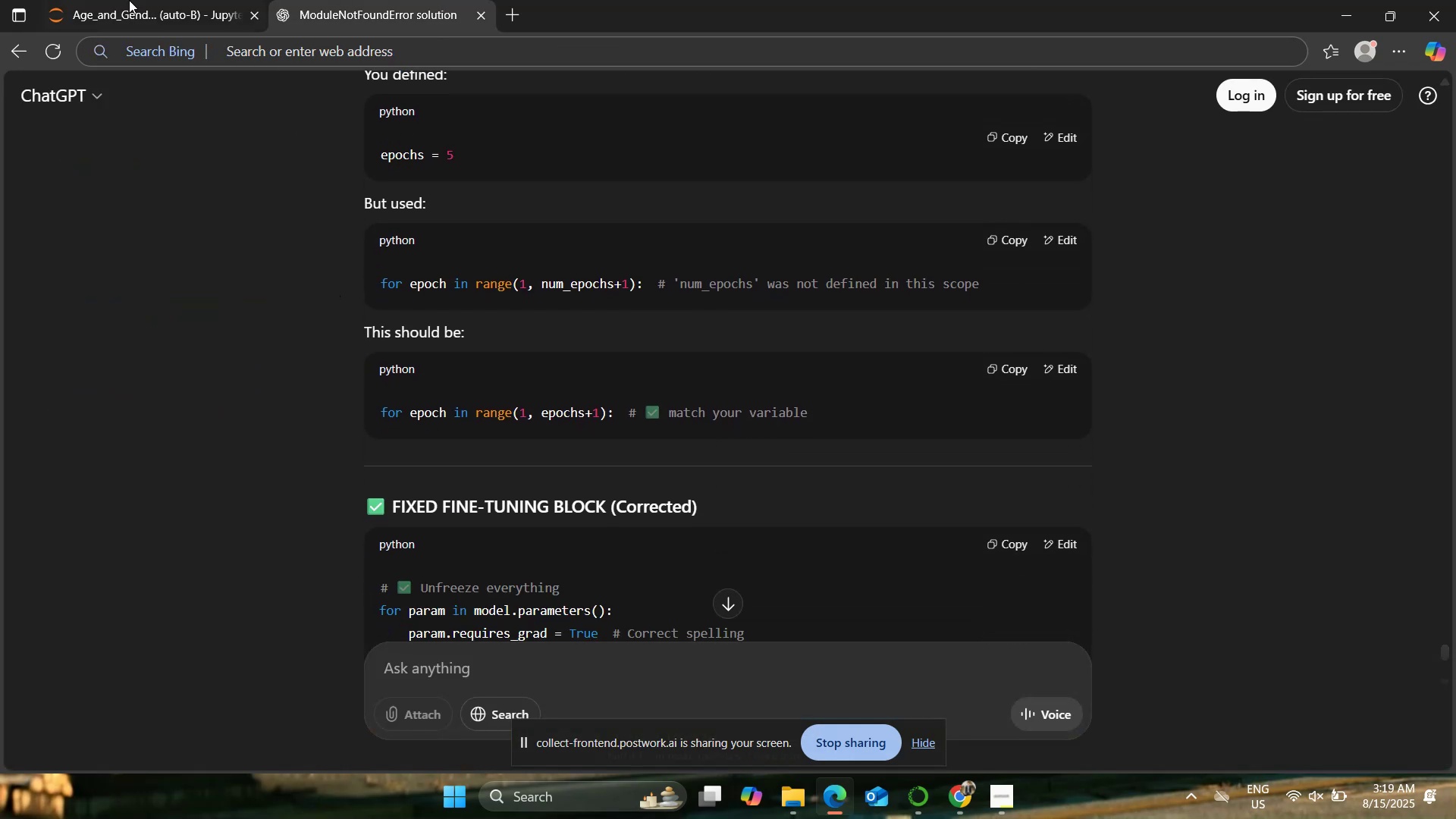 
left_click([156, 0])
 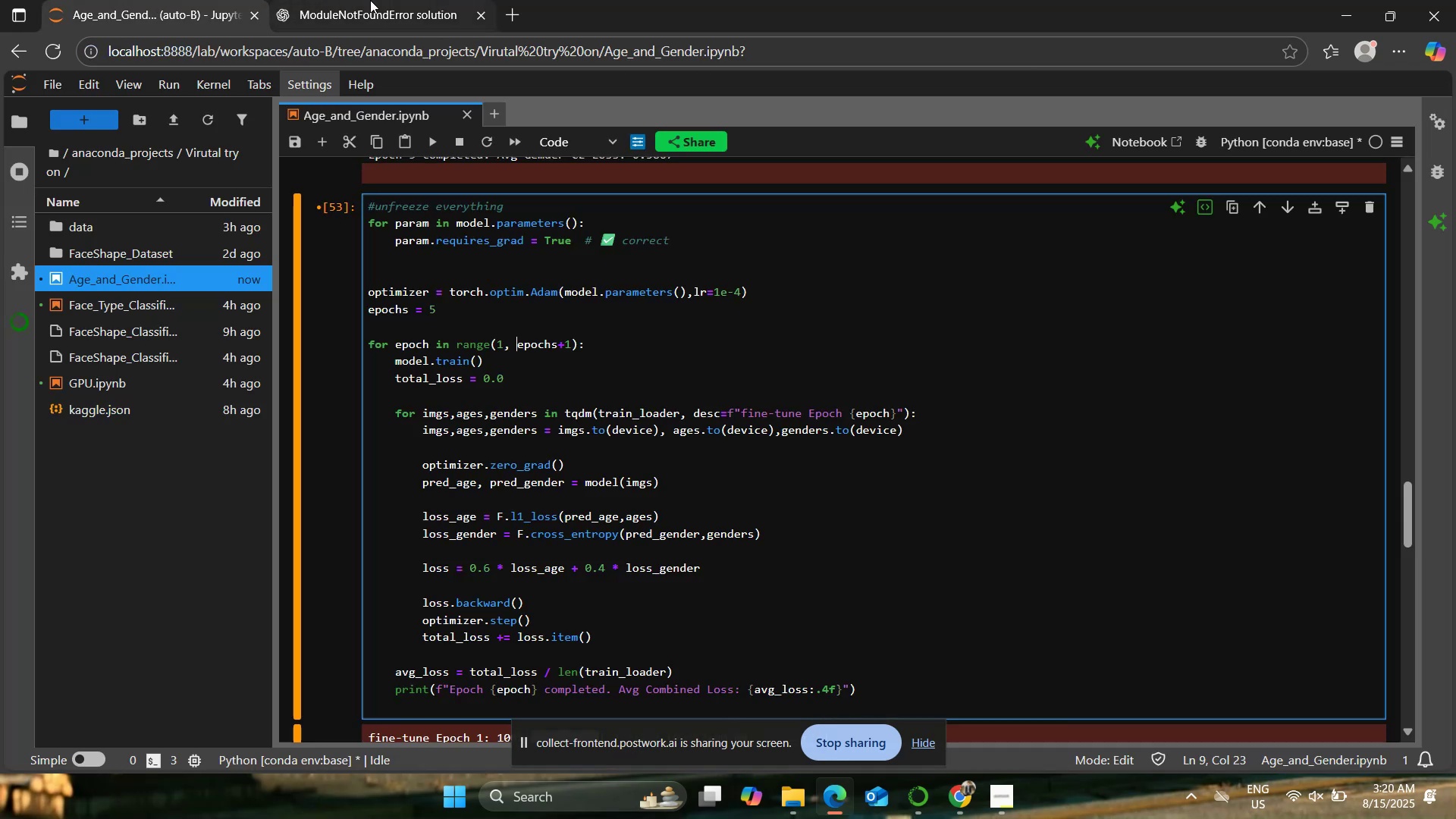 
left_click([371, 0])
 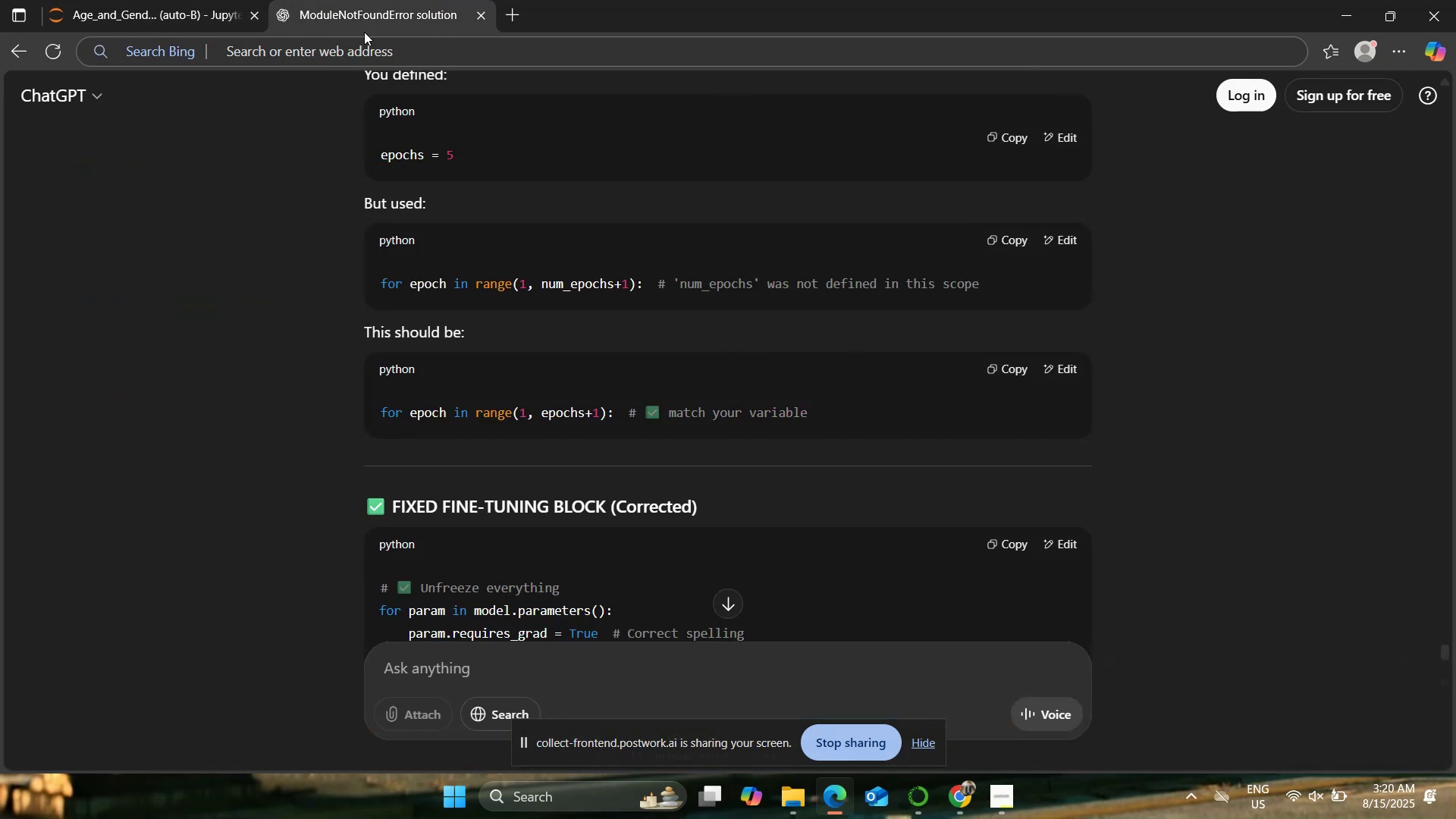 
scroll: coordinate [278, 293], scroll_direction: down, amount: 6.0
 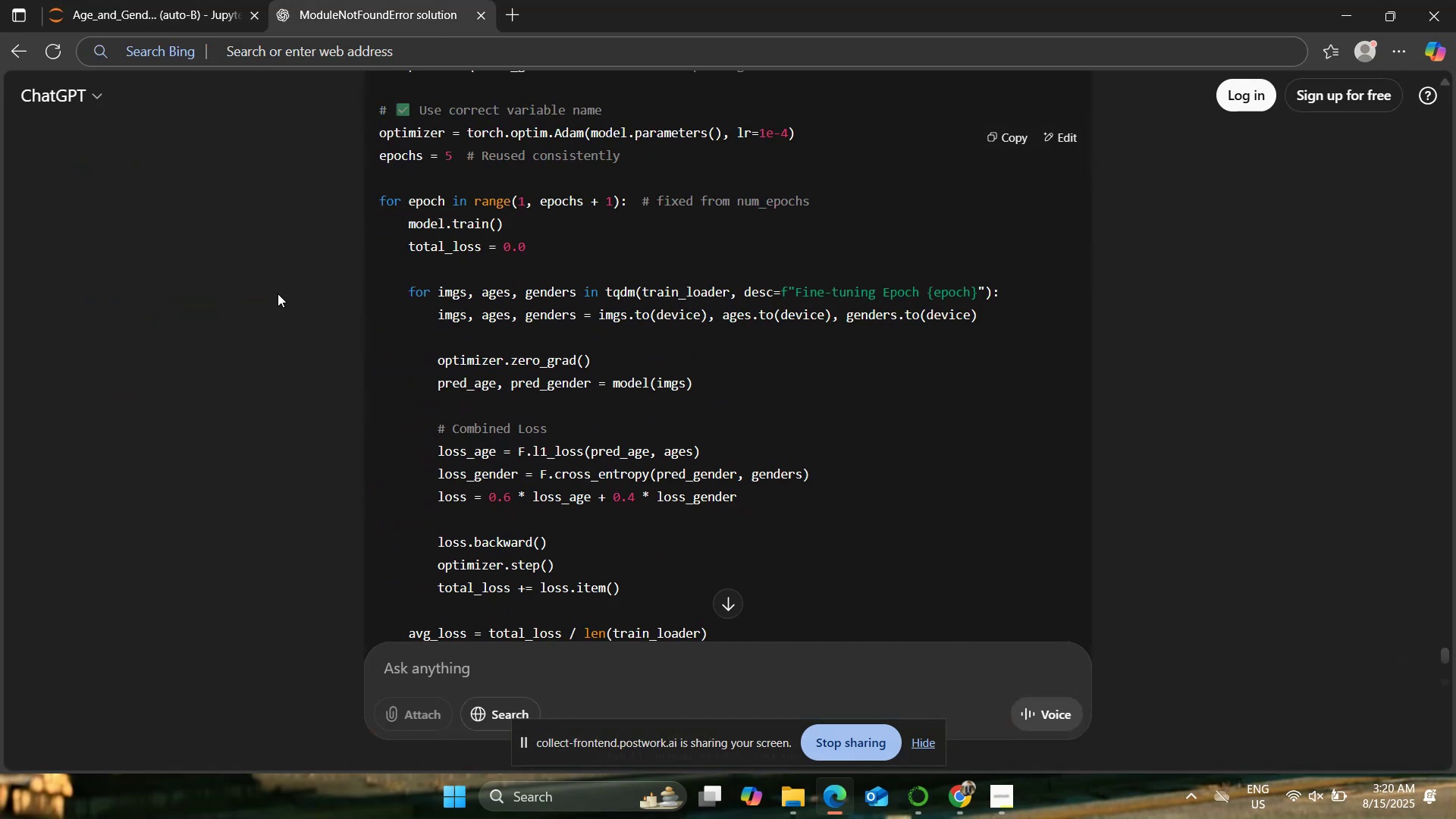 
scroll: coordinate [278, 293], scroll_direction: up, amount: 2.0
 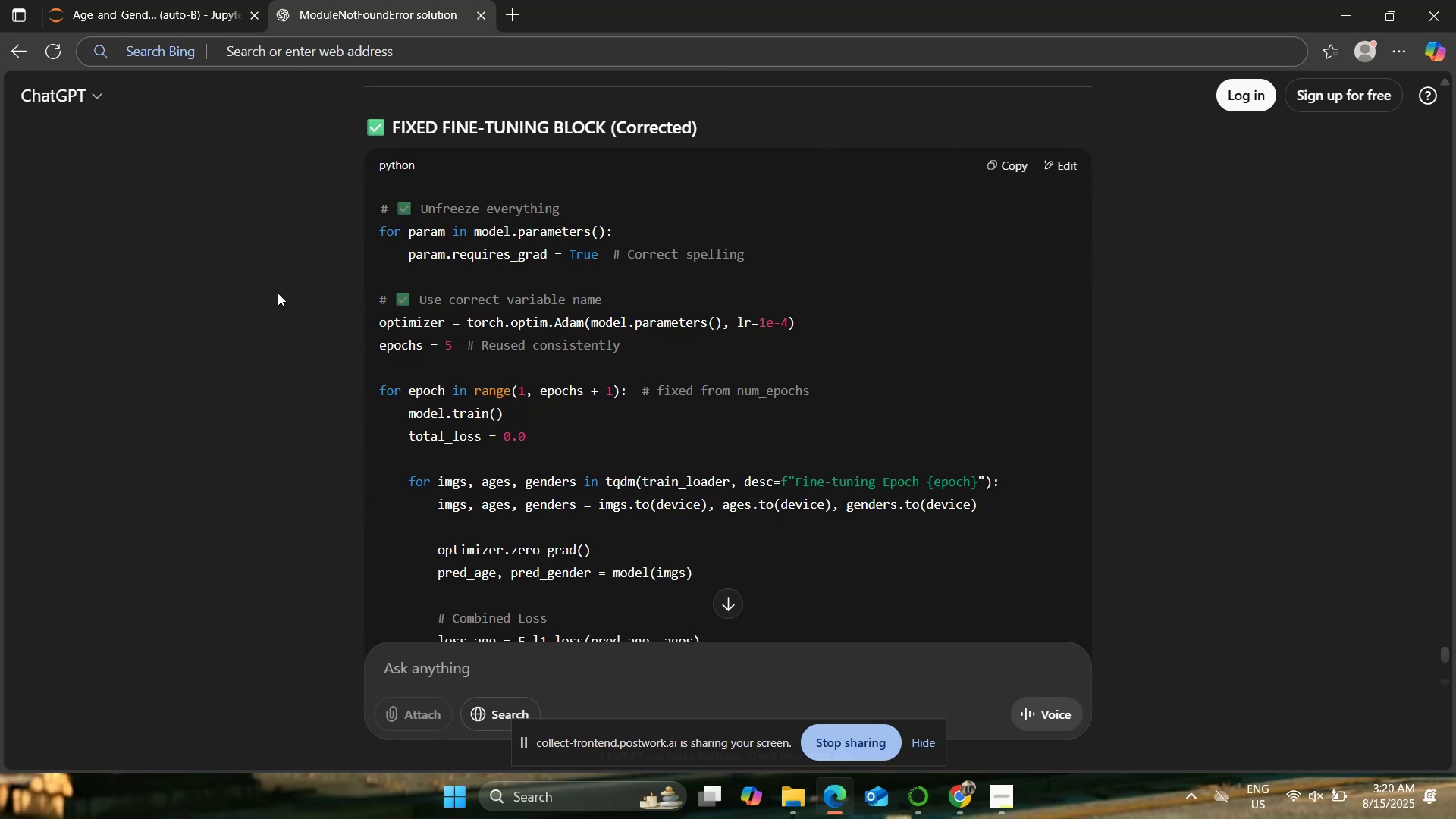 
left_click([190, 0])
 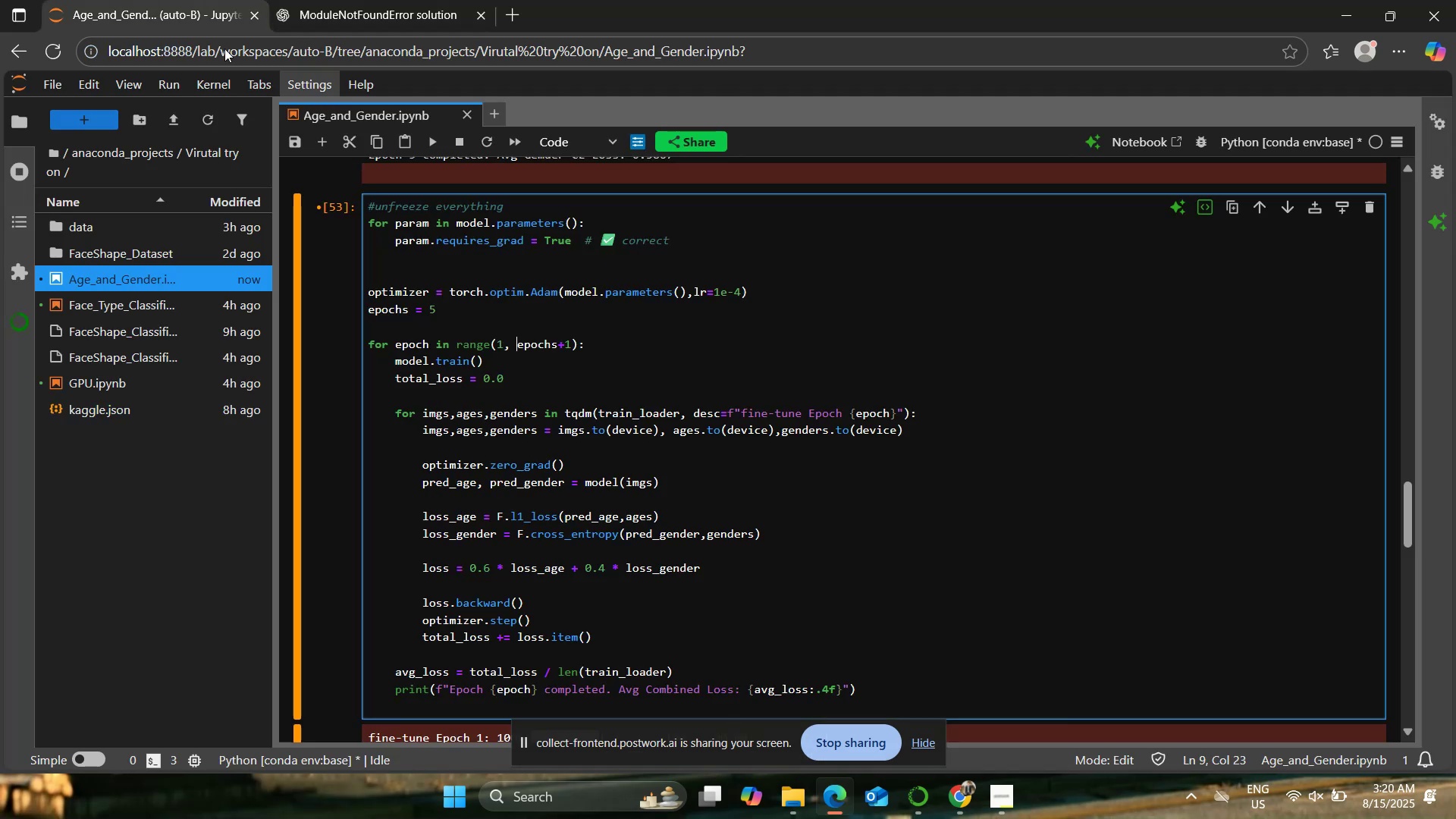 
scroll: coordinate [598, 362], scroll_direction: up, amount: 1.0
 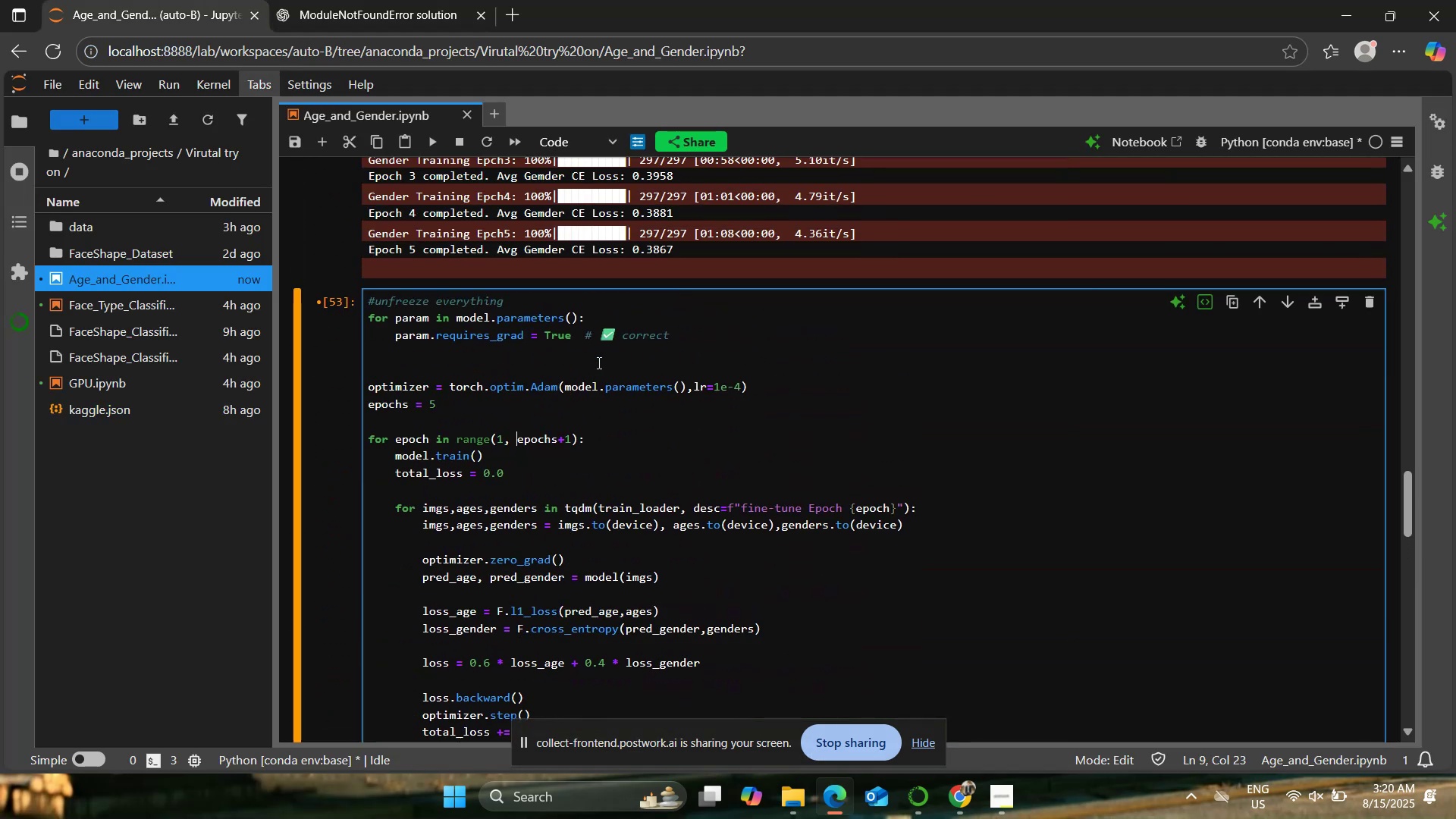 
scroll: coordinate [598, 362], scroll_direction: down, amount: 1.0
 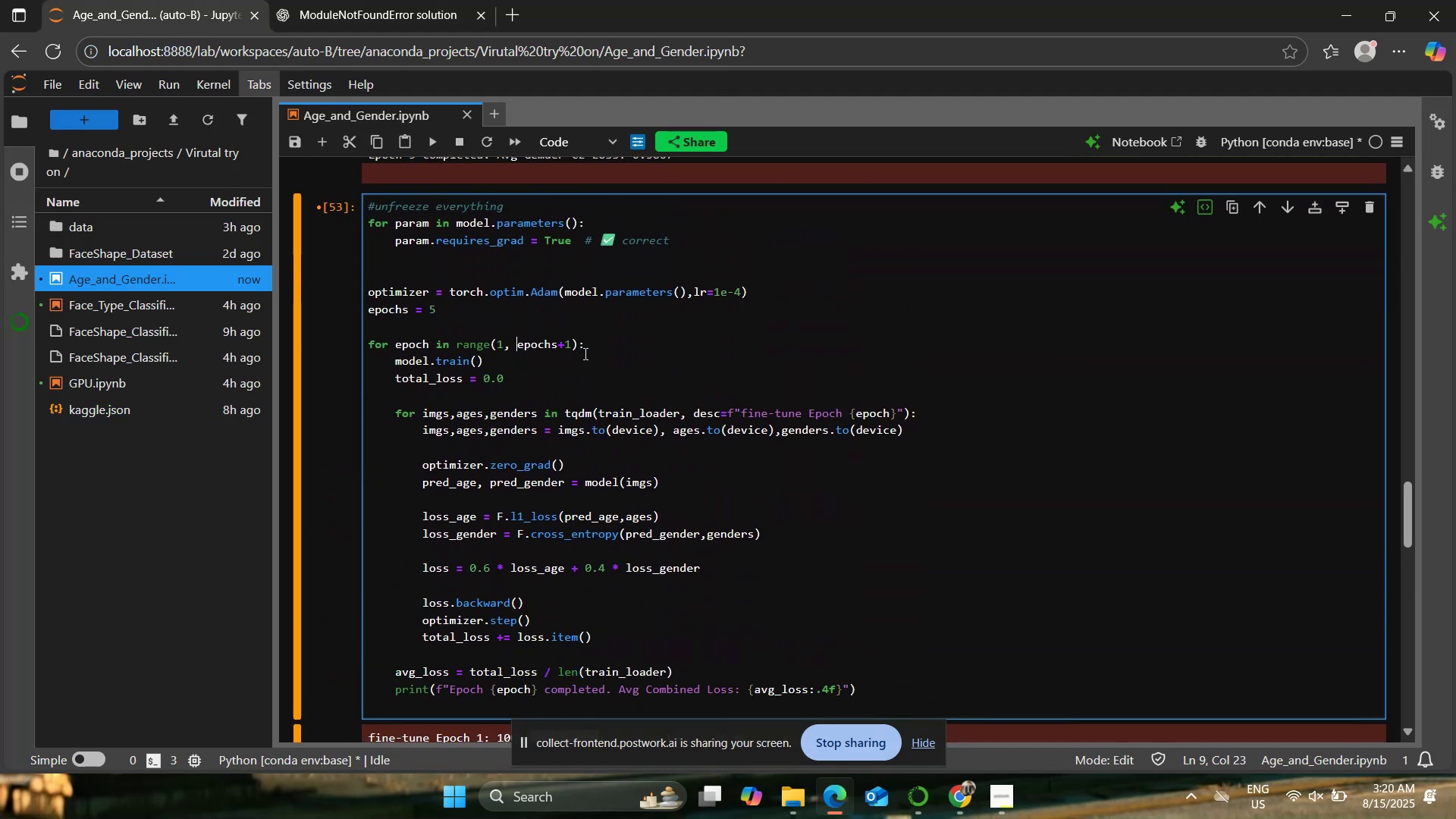 
left_click([372, 0])
 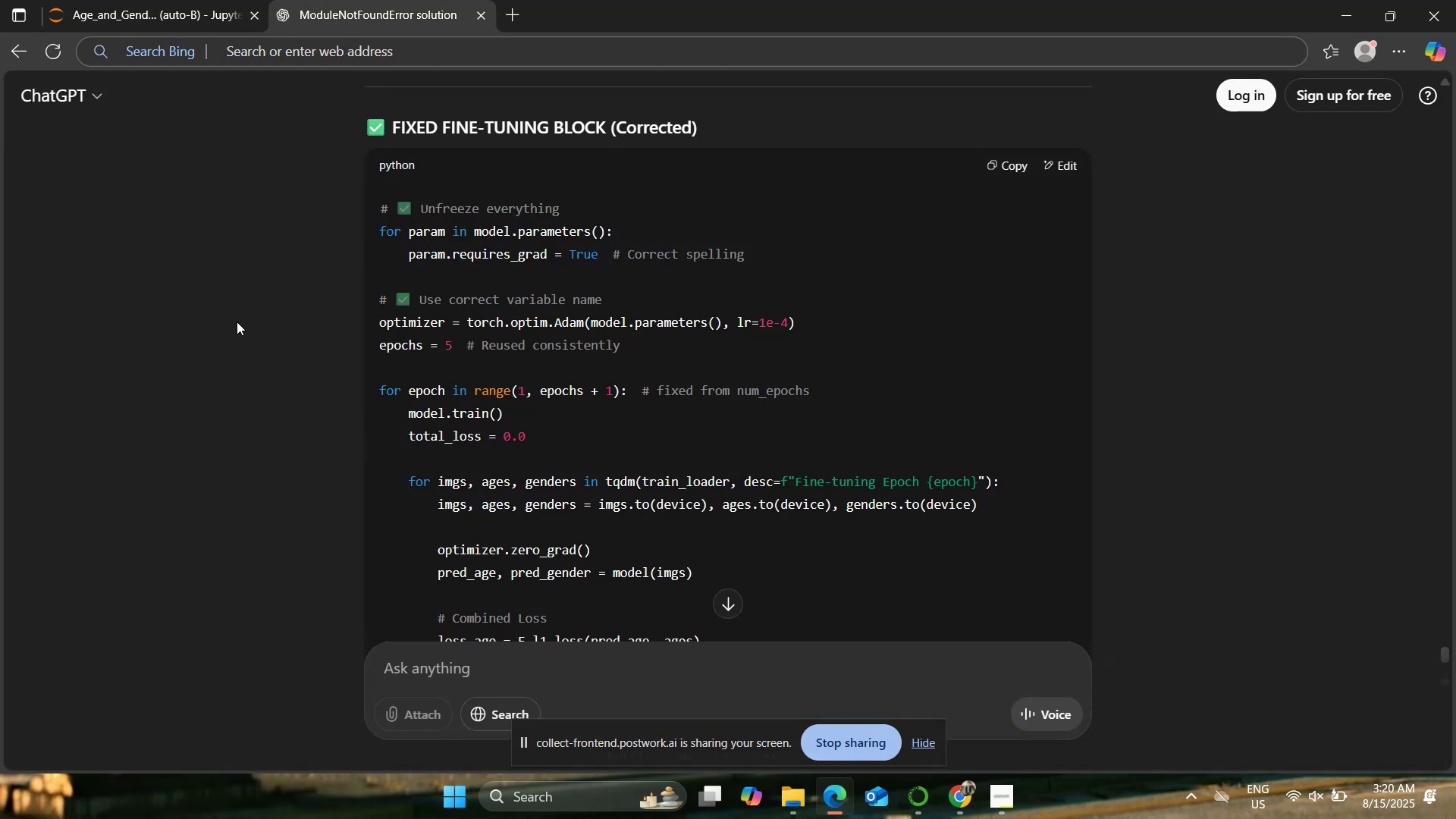 
left_click([149, 0])
 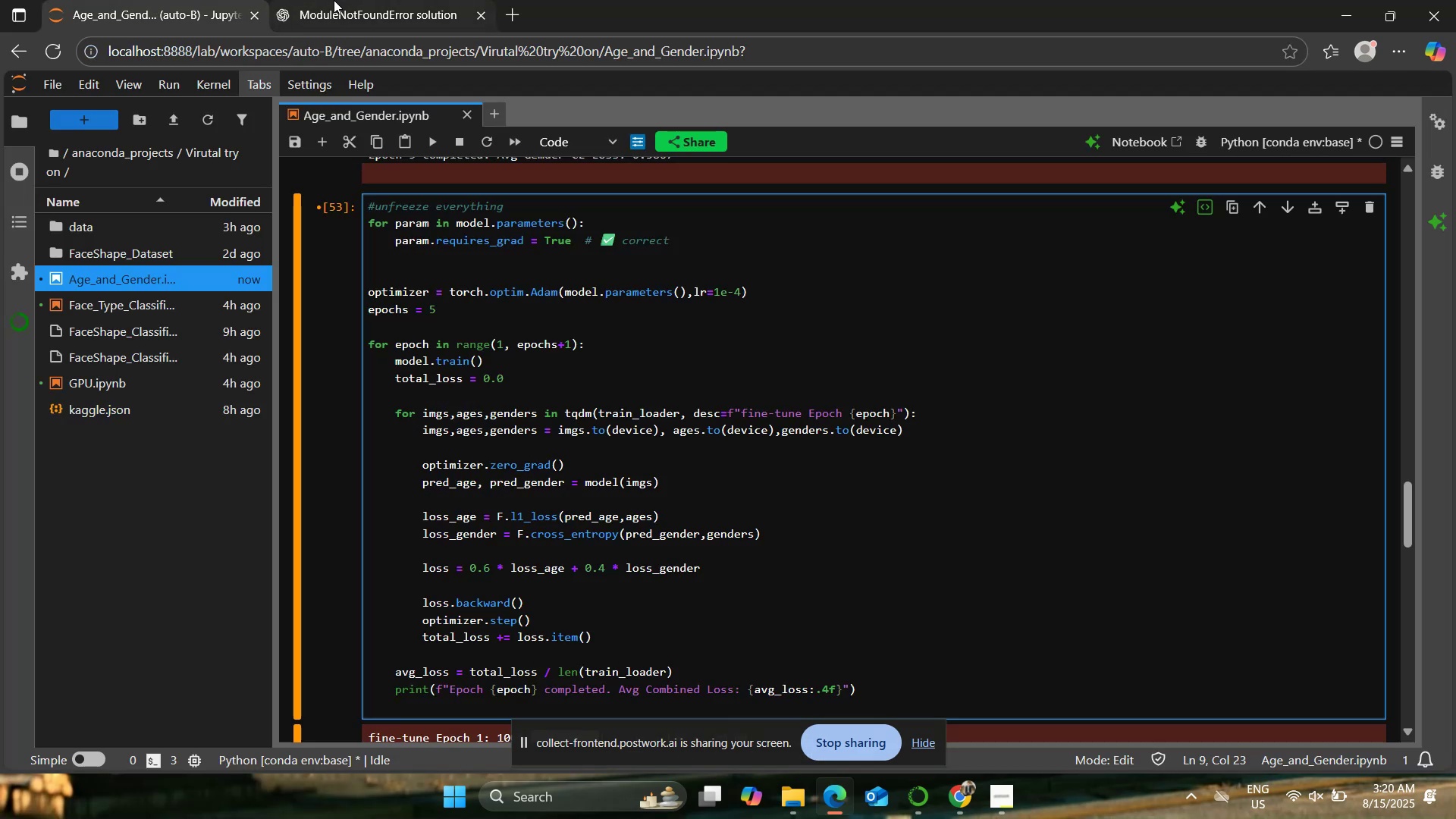 
left_click([334, 0])
 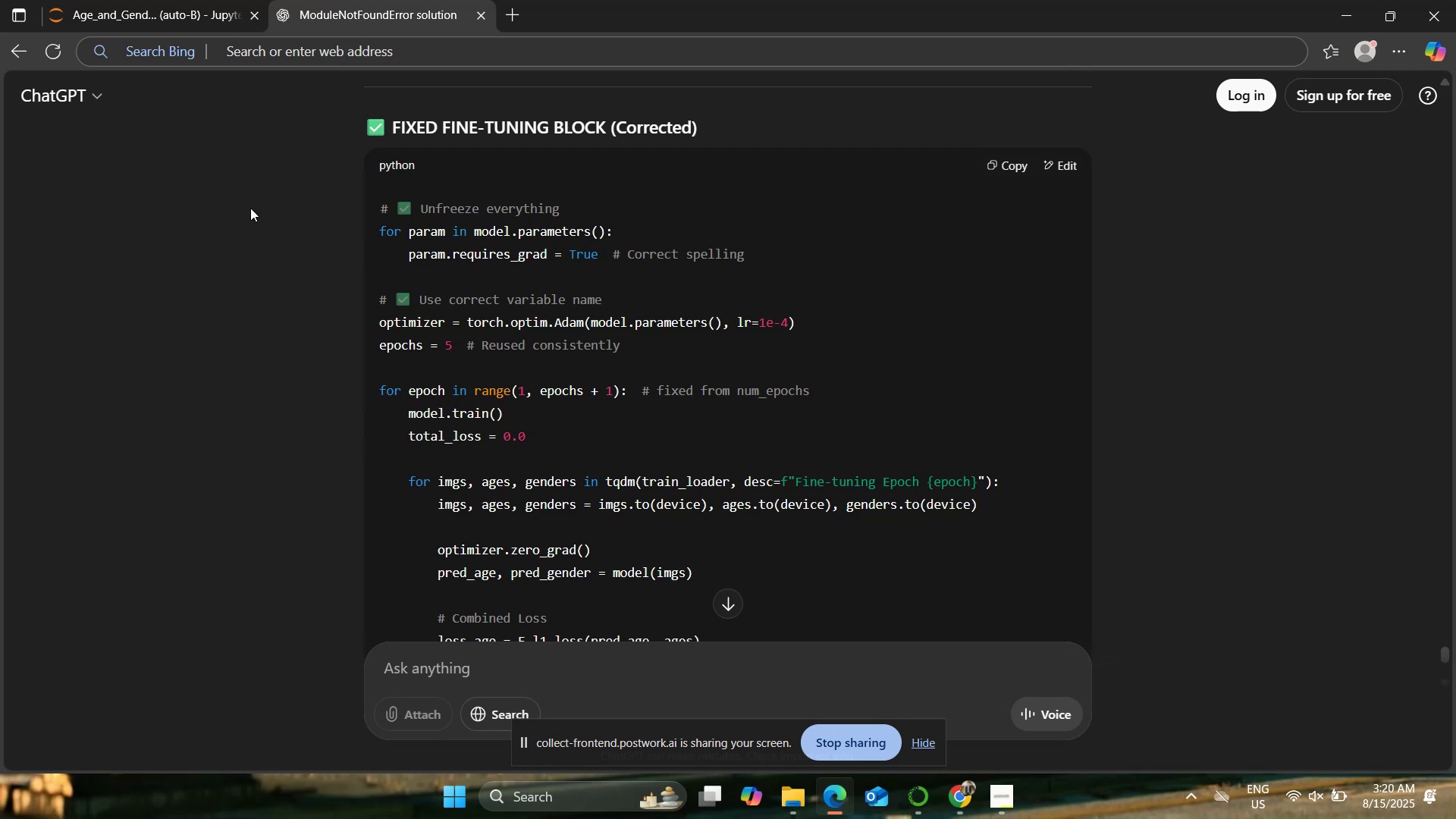 
left_click([162, 0])
 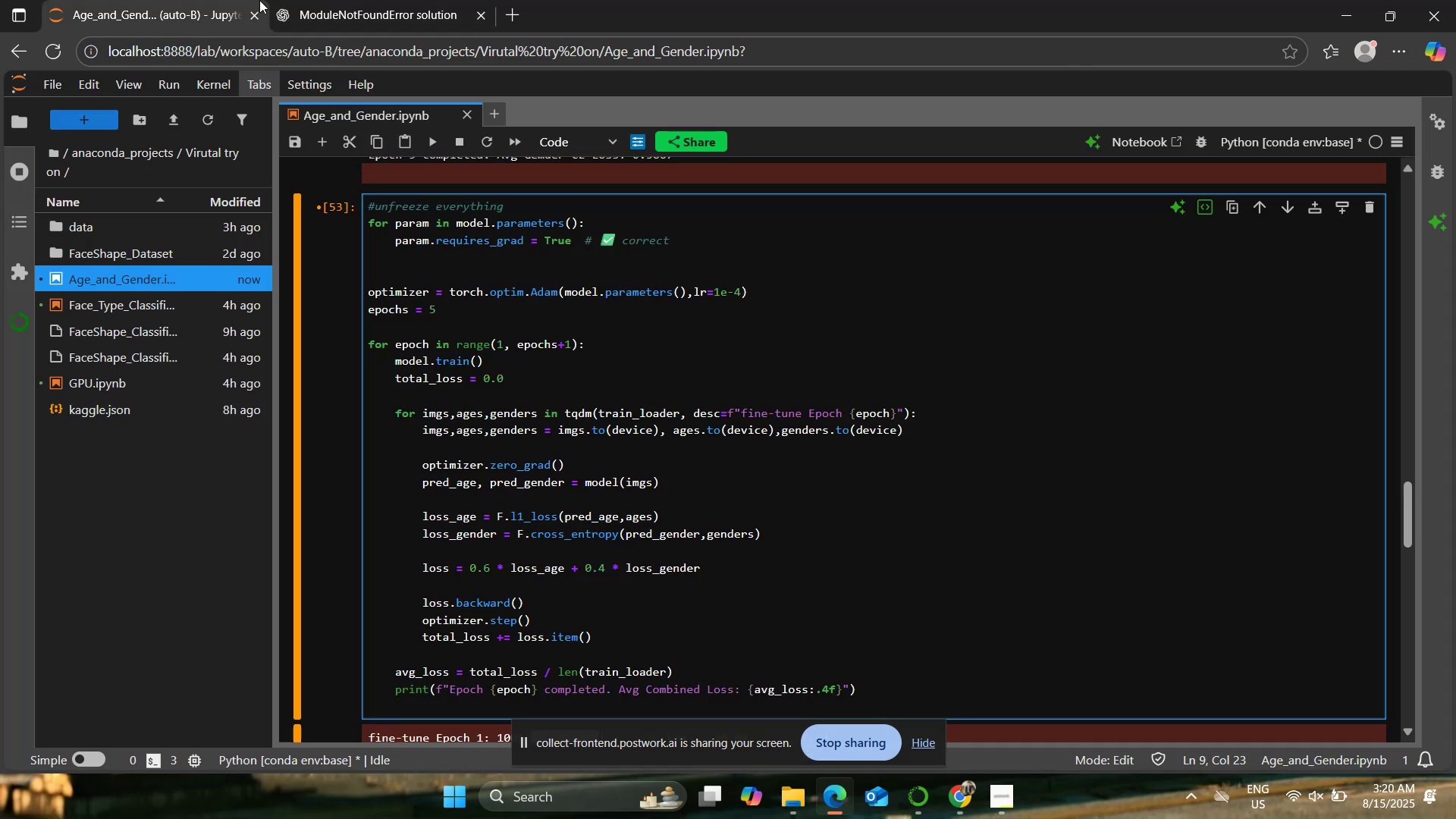 
left_click([270, 0])
 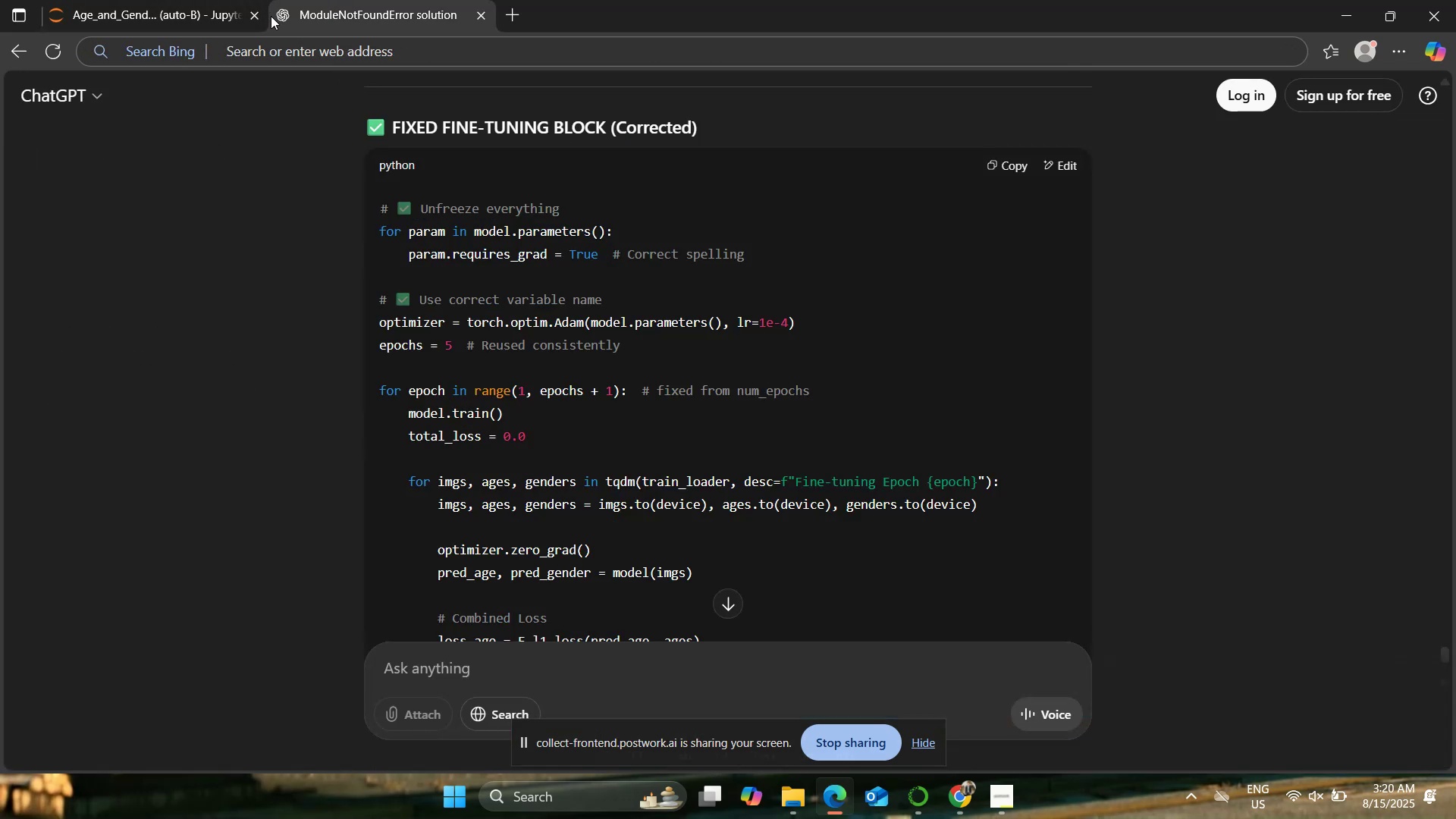 
scroll: coordinate [261, 187], scroll_direction: down, amount: 10.0
 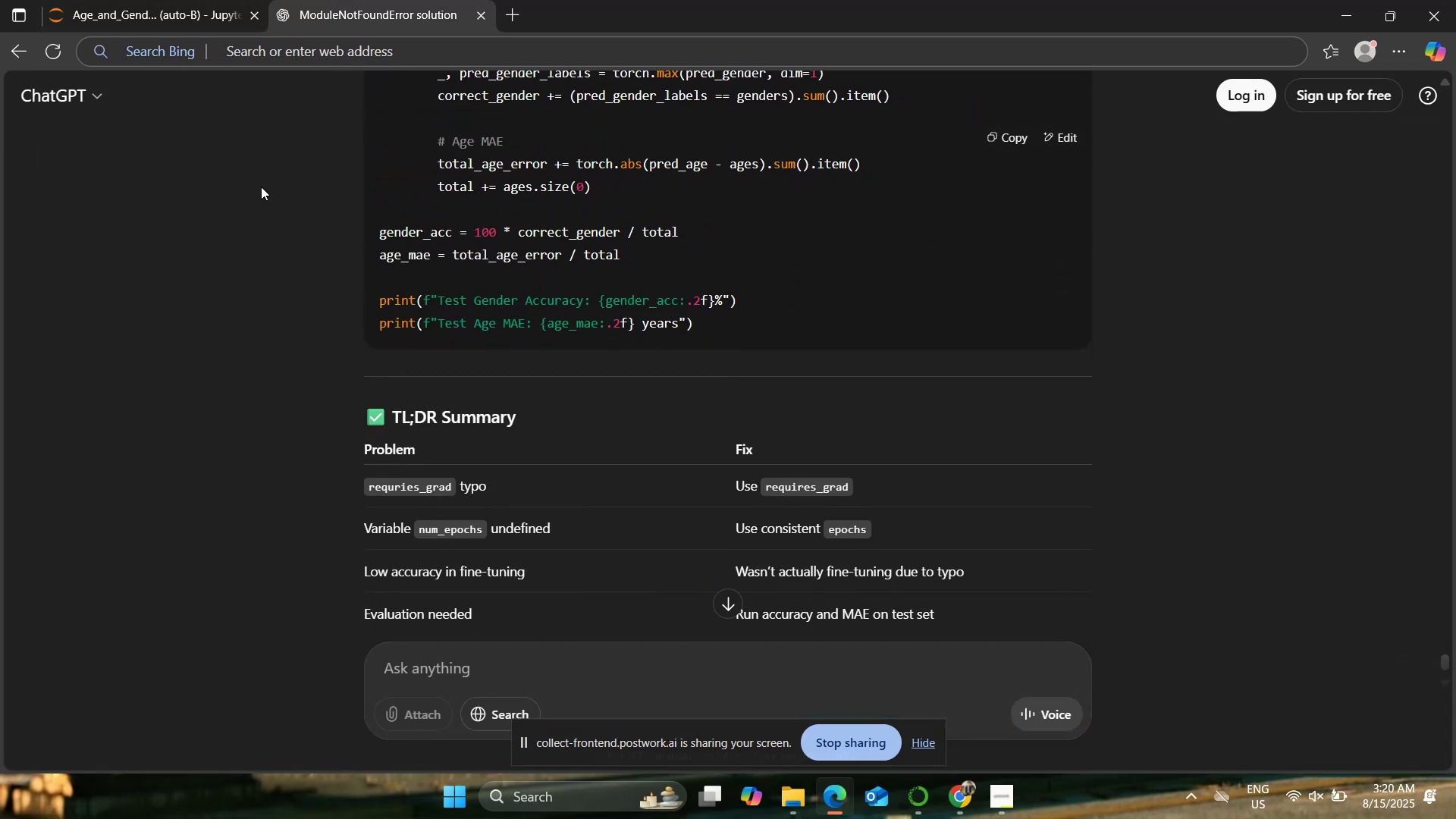 
left_click([171, 0])
 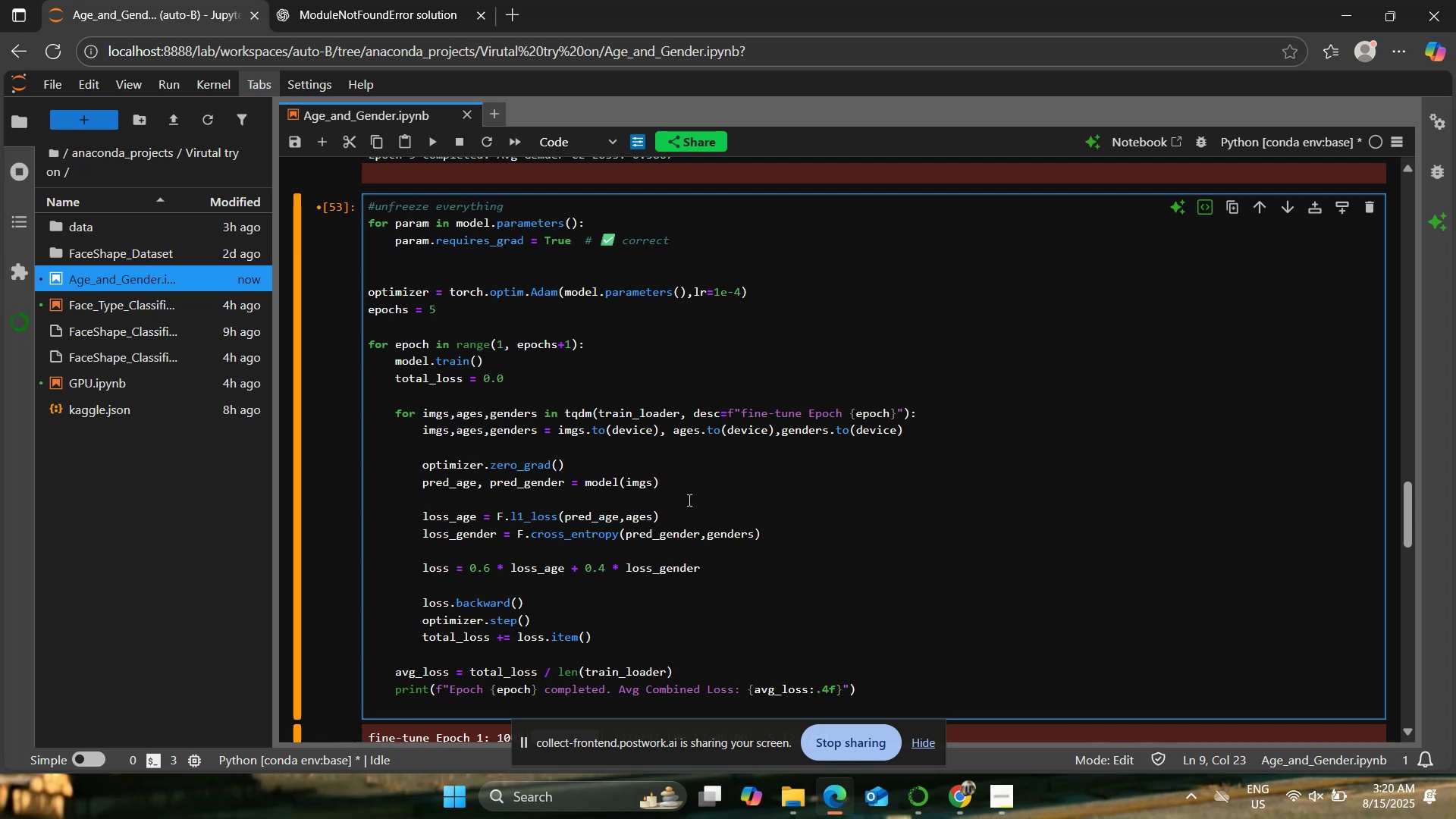 
left_click([686, 488])
 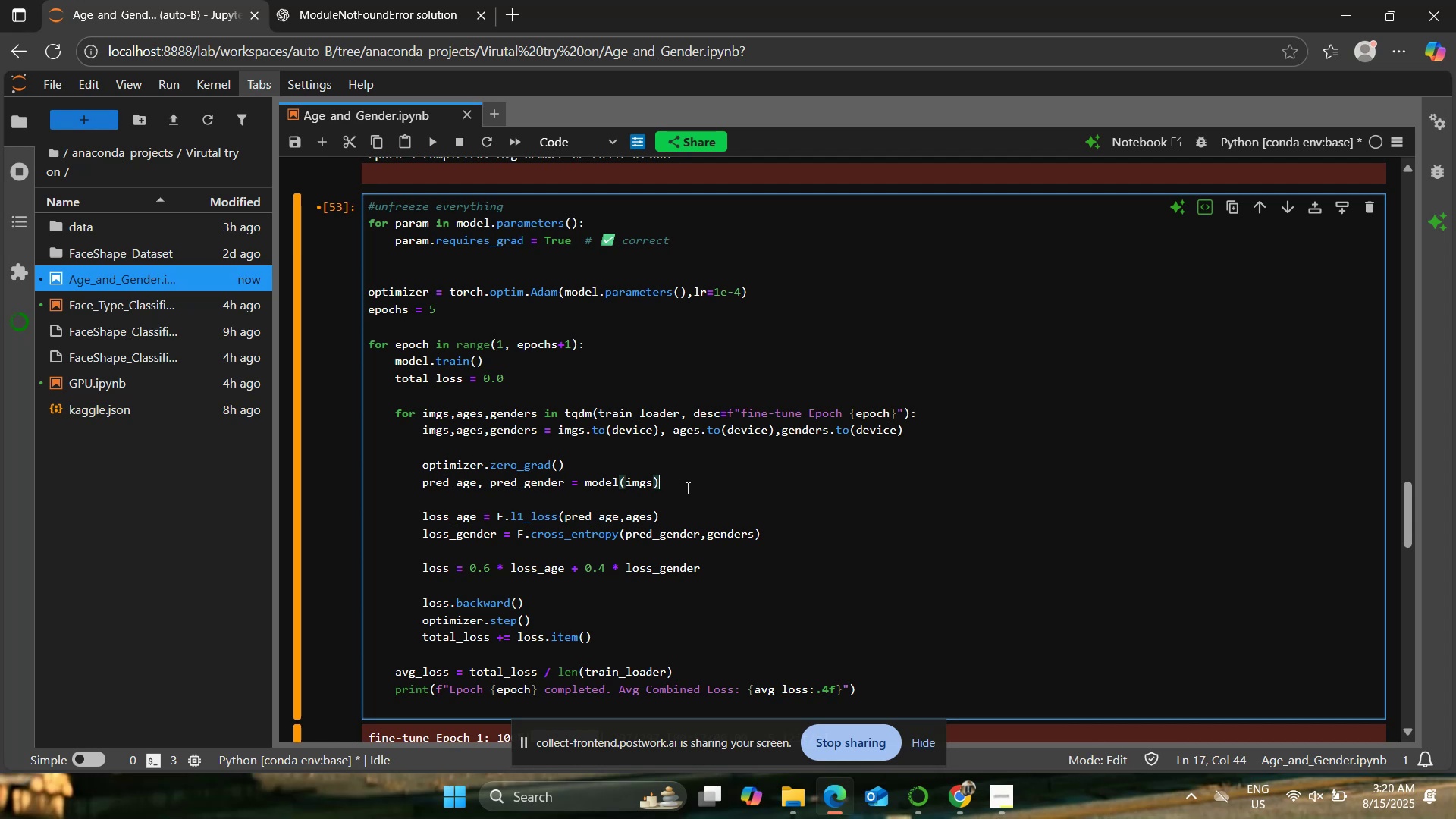 
scroll: coordinate [686, 487], scroll_direction: up, amount: 14.0
 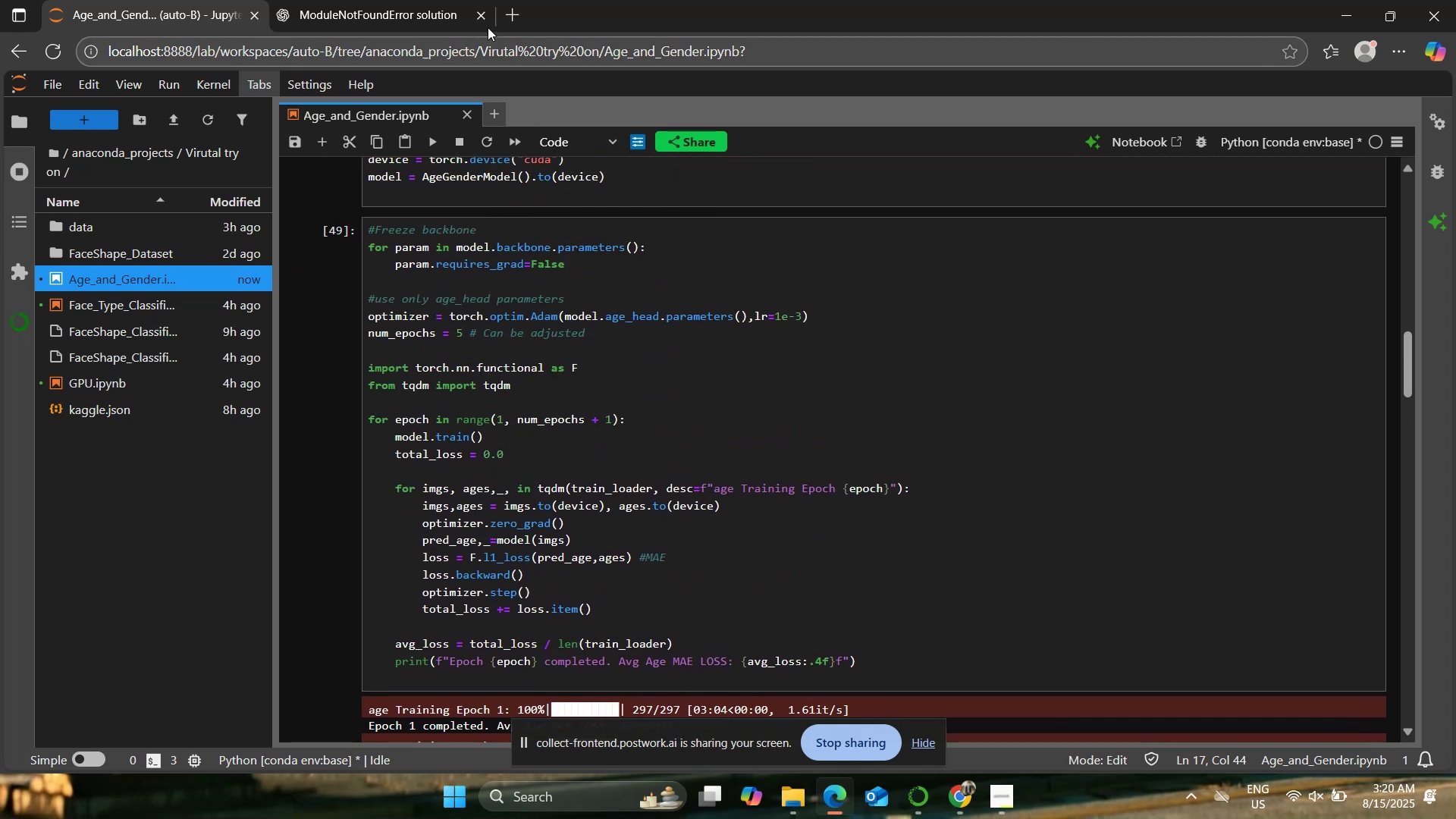 
left_click([429, 0])
 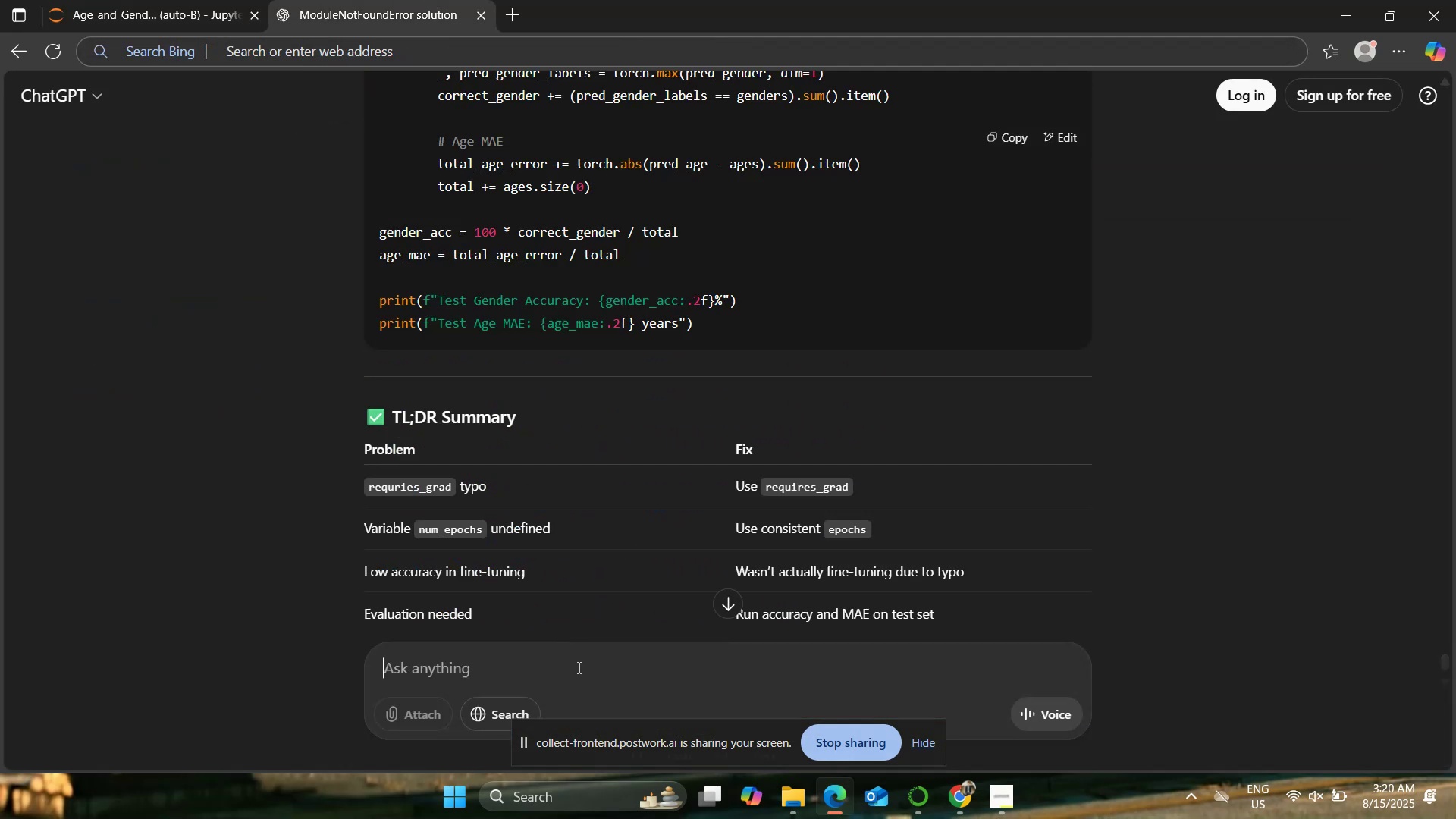 
type(will these spellign)
 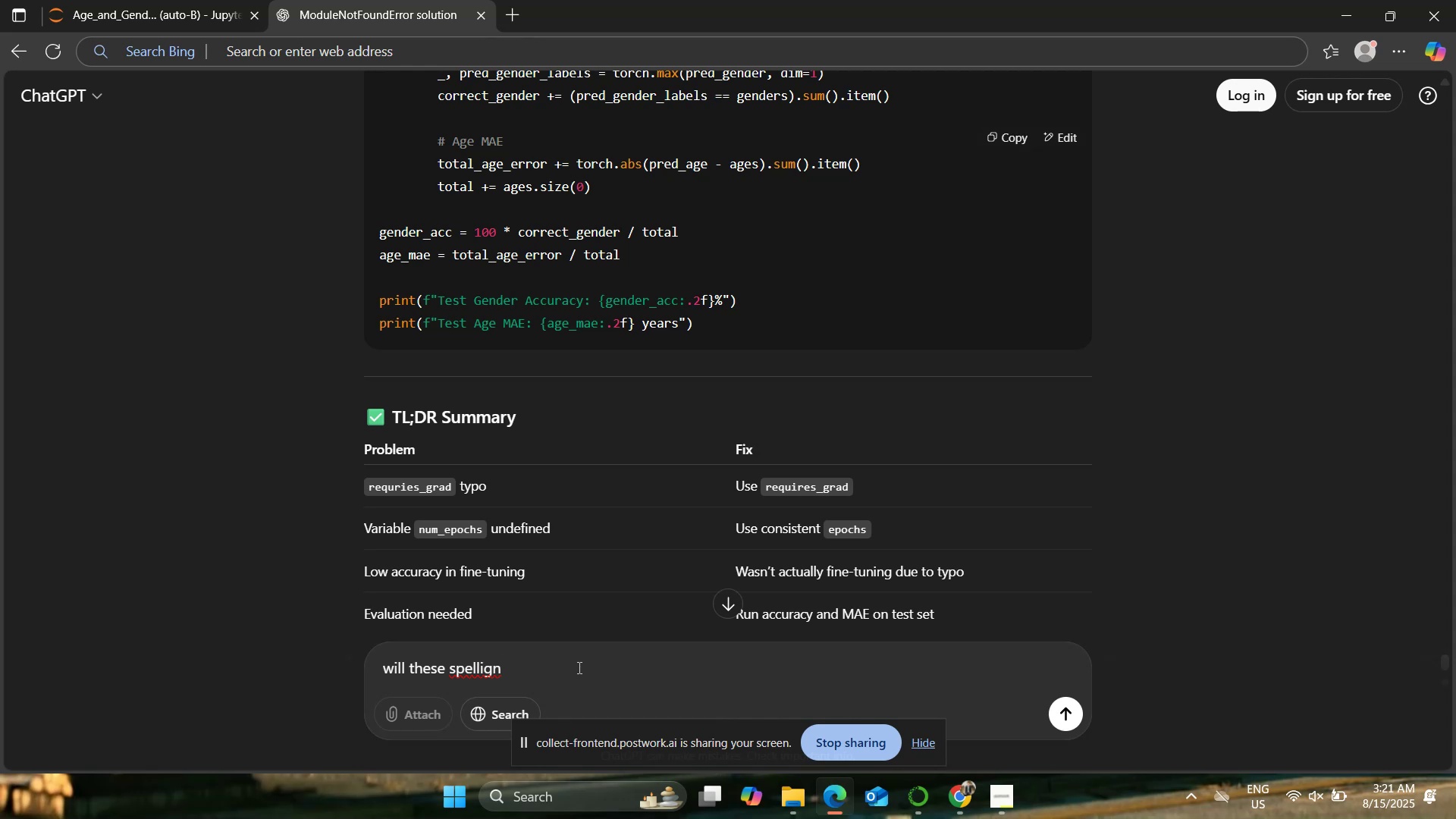 
wait(48.49)
 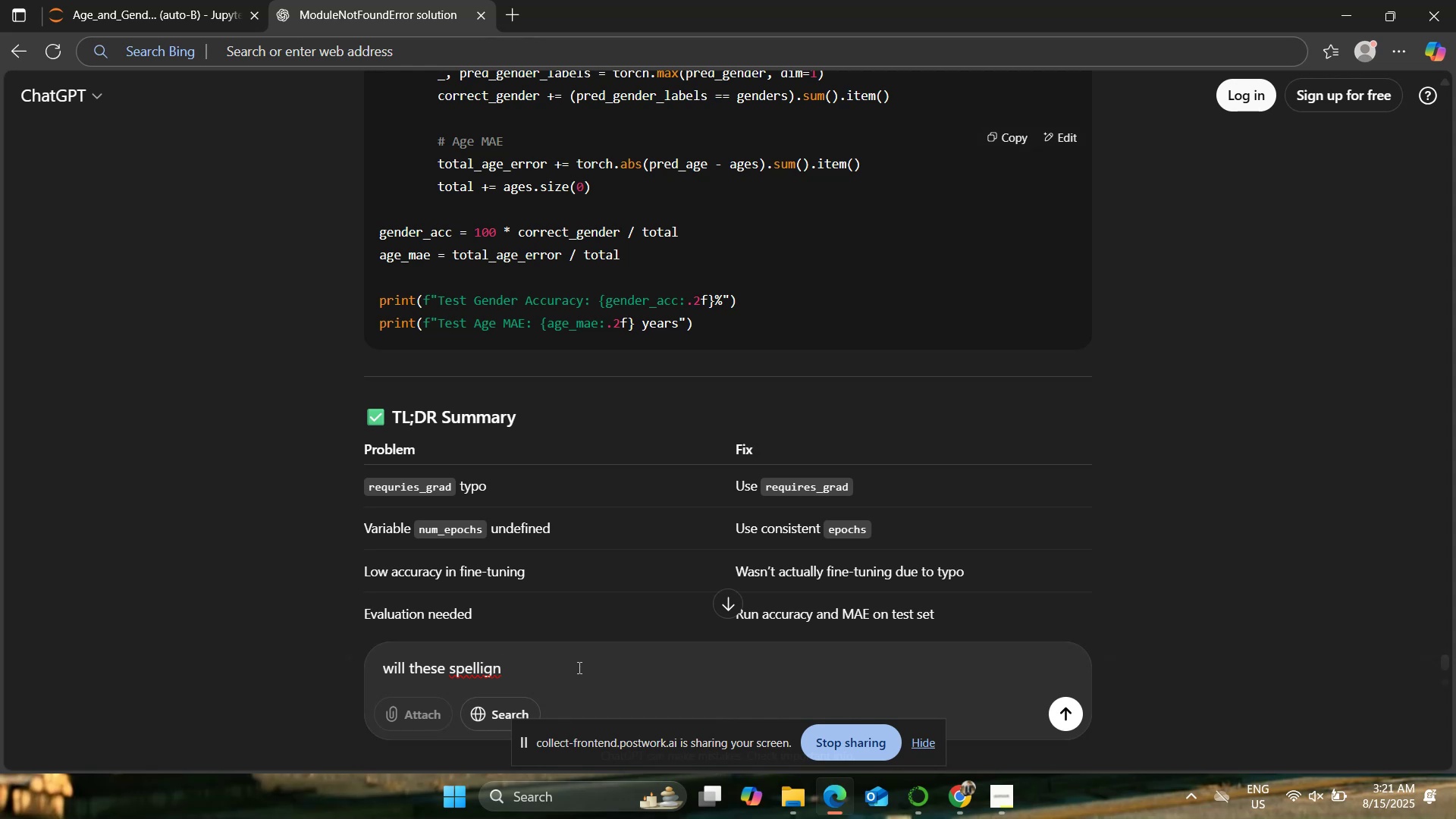 
scroll: coordinate [198, 370], scroll_direction: down, amount: 7.0
 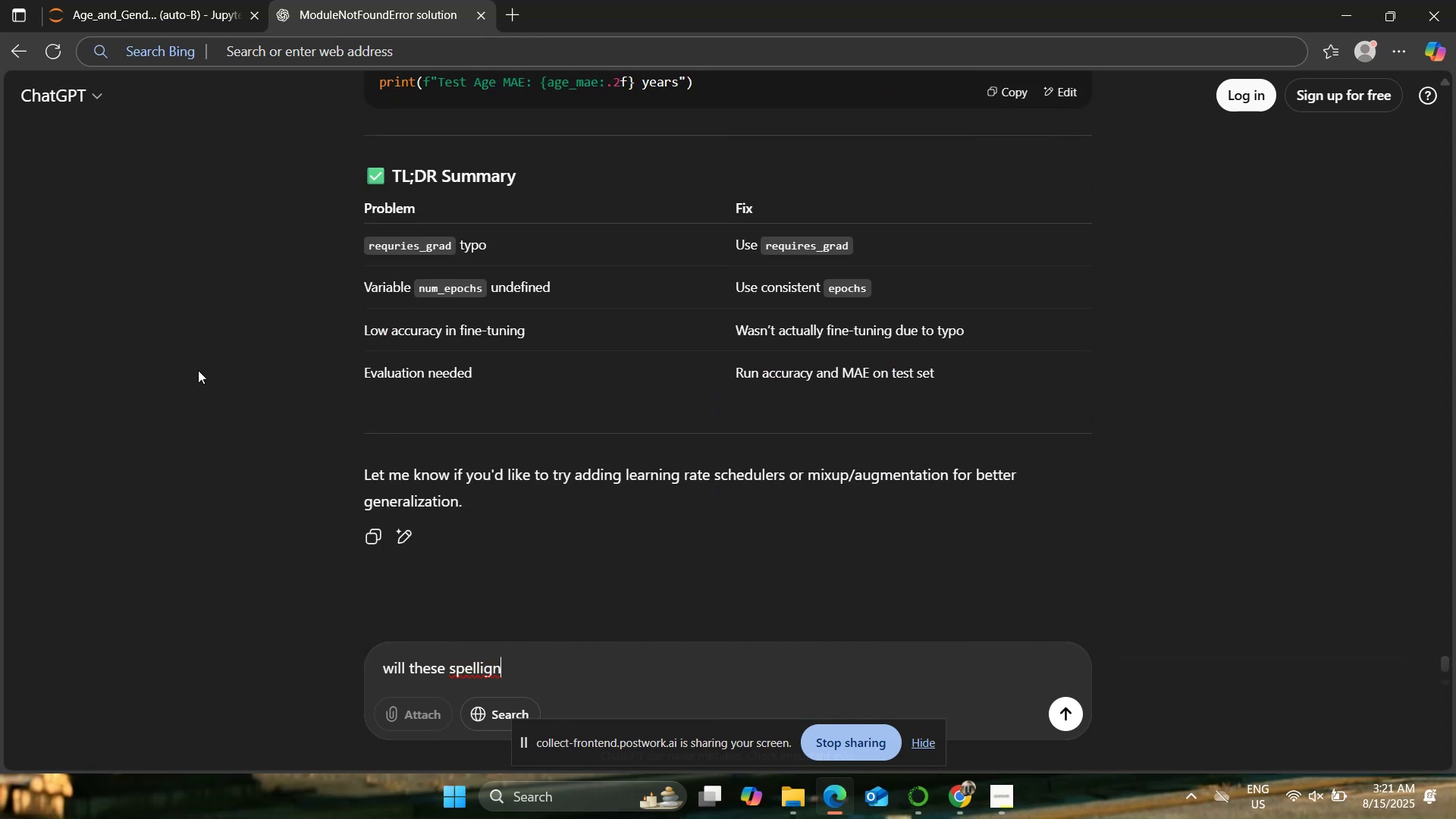 
key(Backspace)
key(Backspace)
type(ng misteakes correction will improve teh accuray )
 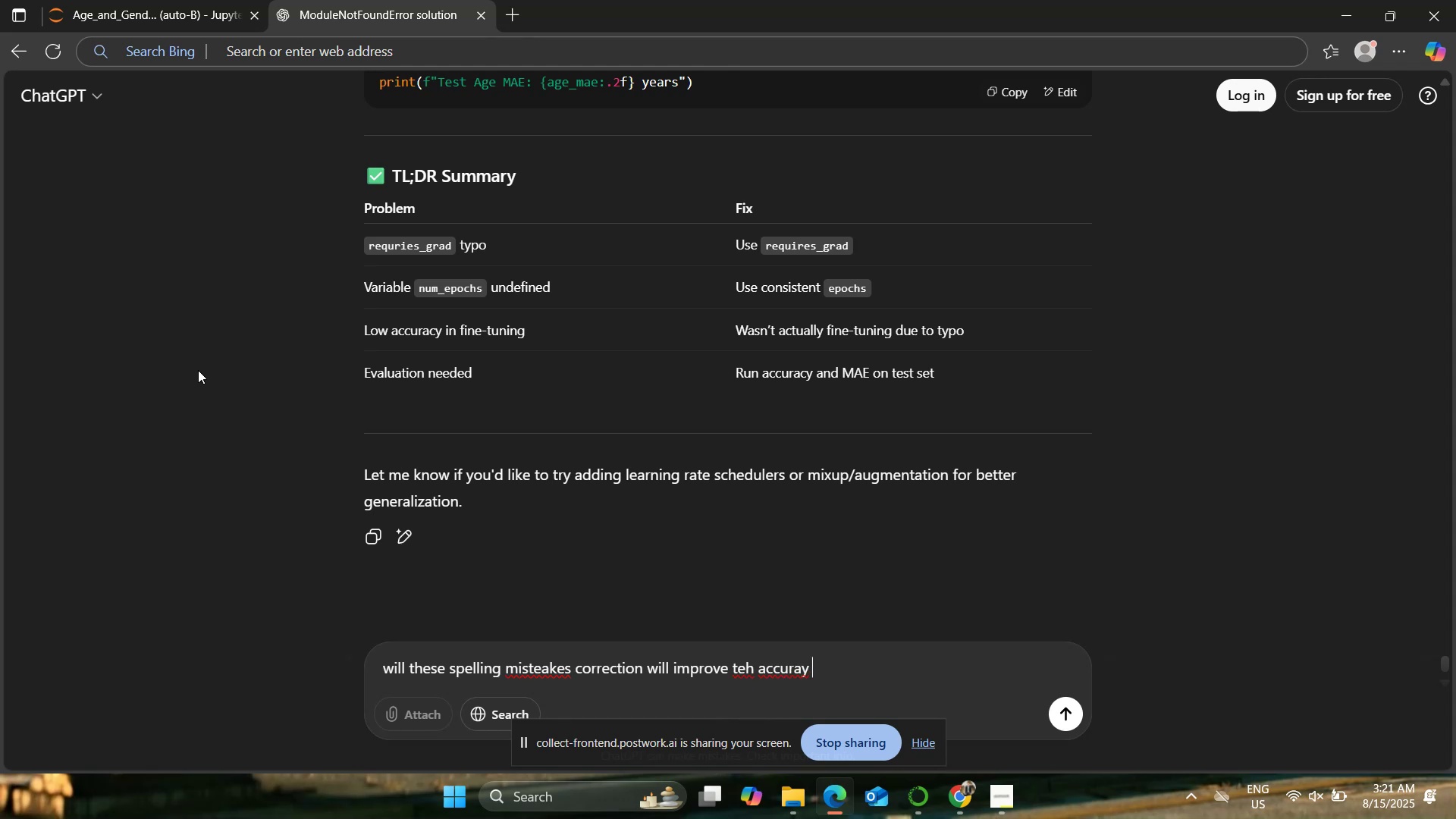 
key(Enter)
 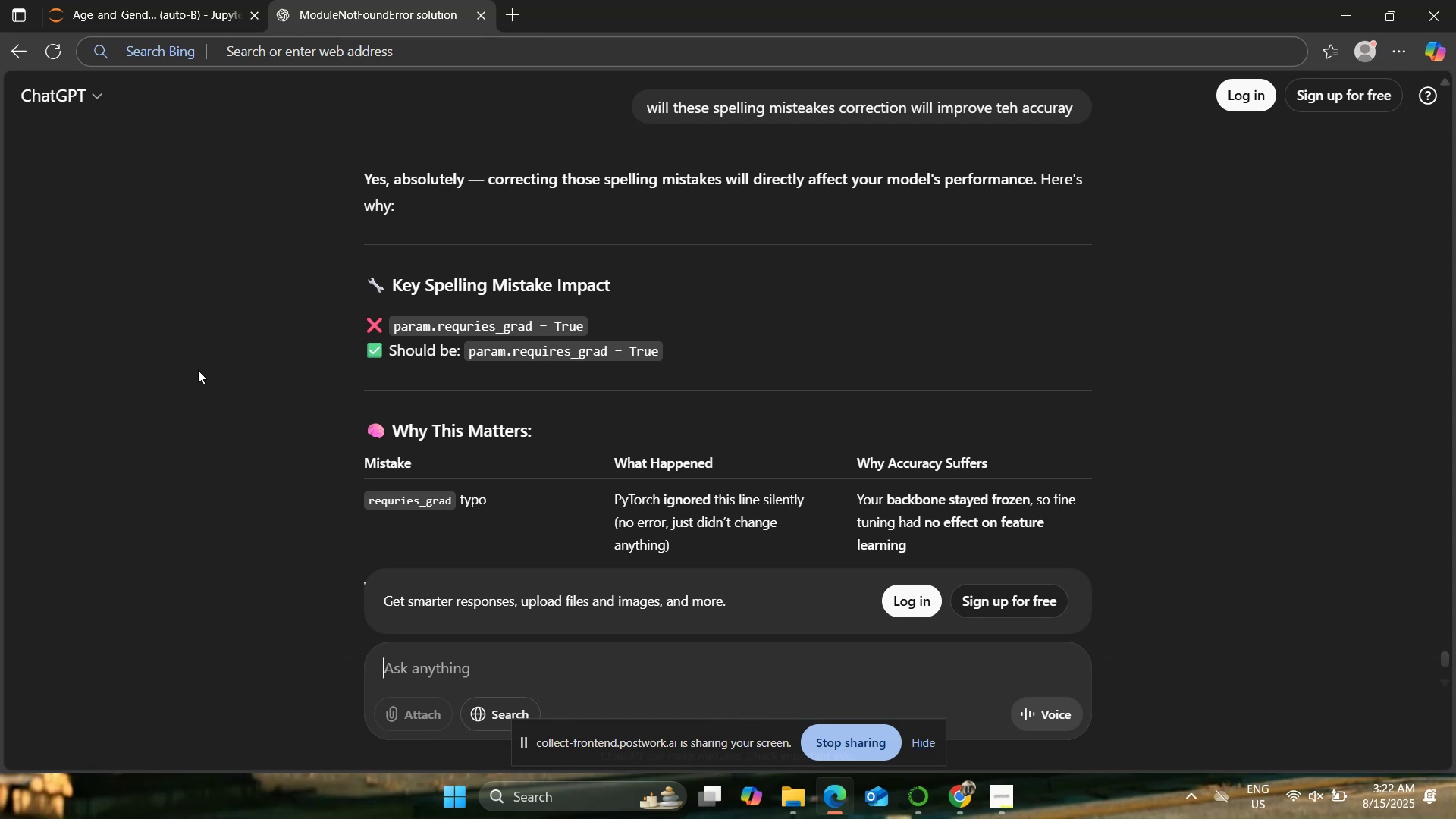 
wait(70.21)
 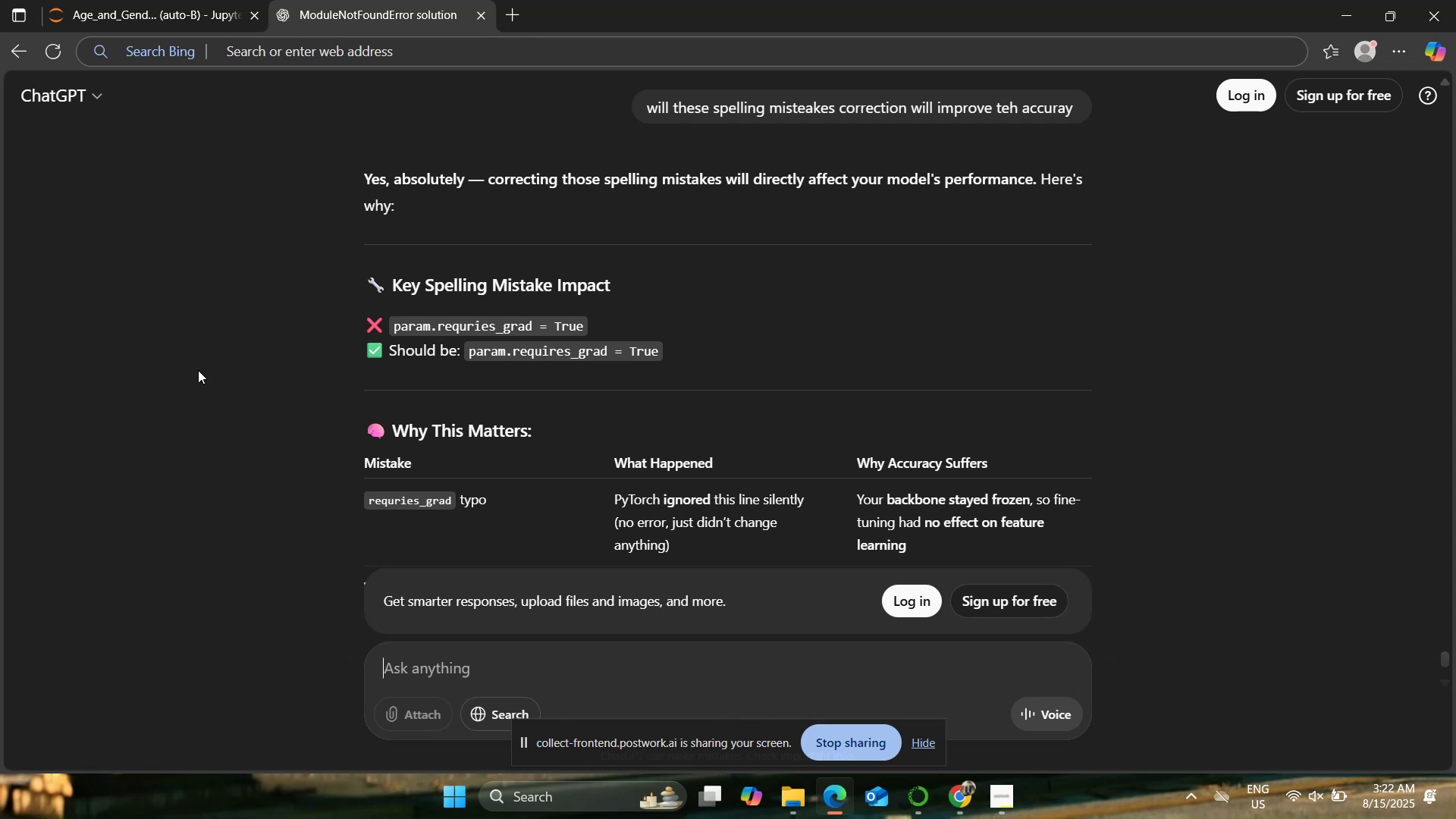 
scroll: coordinate [201, 330], scroll_direction: down, amount: 6.0
 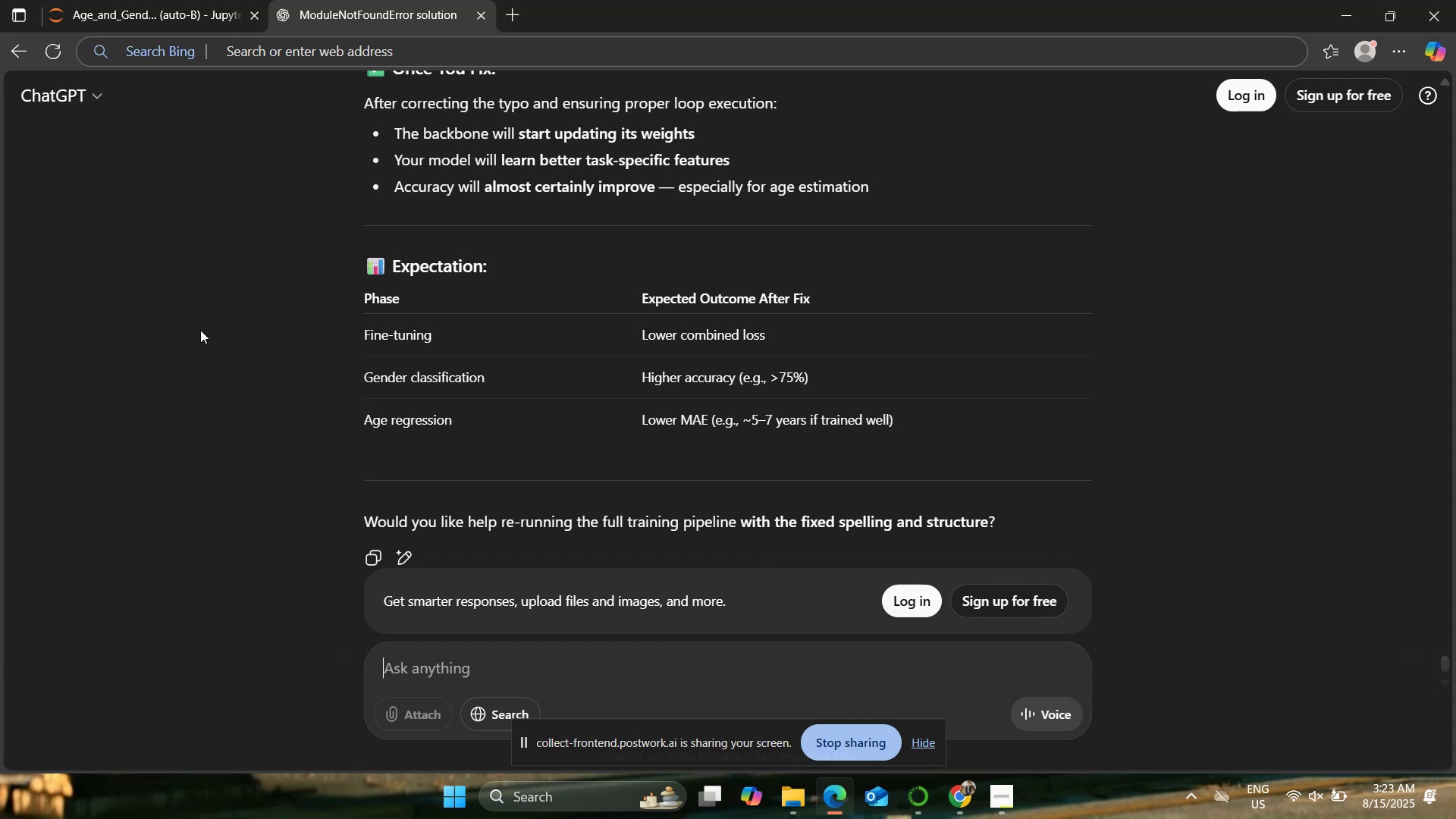 
wait(17.77)
 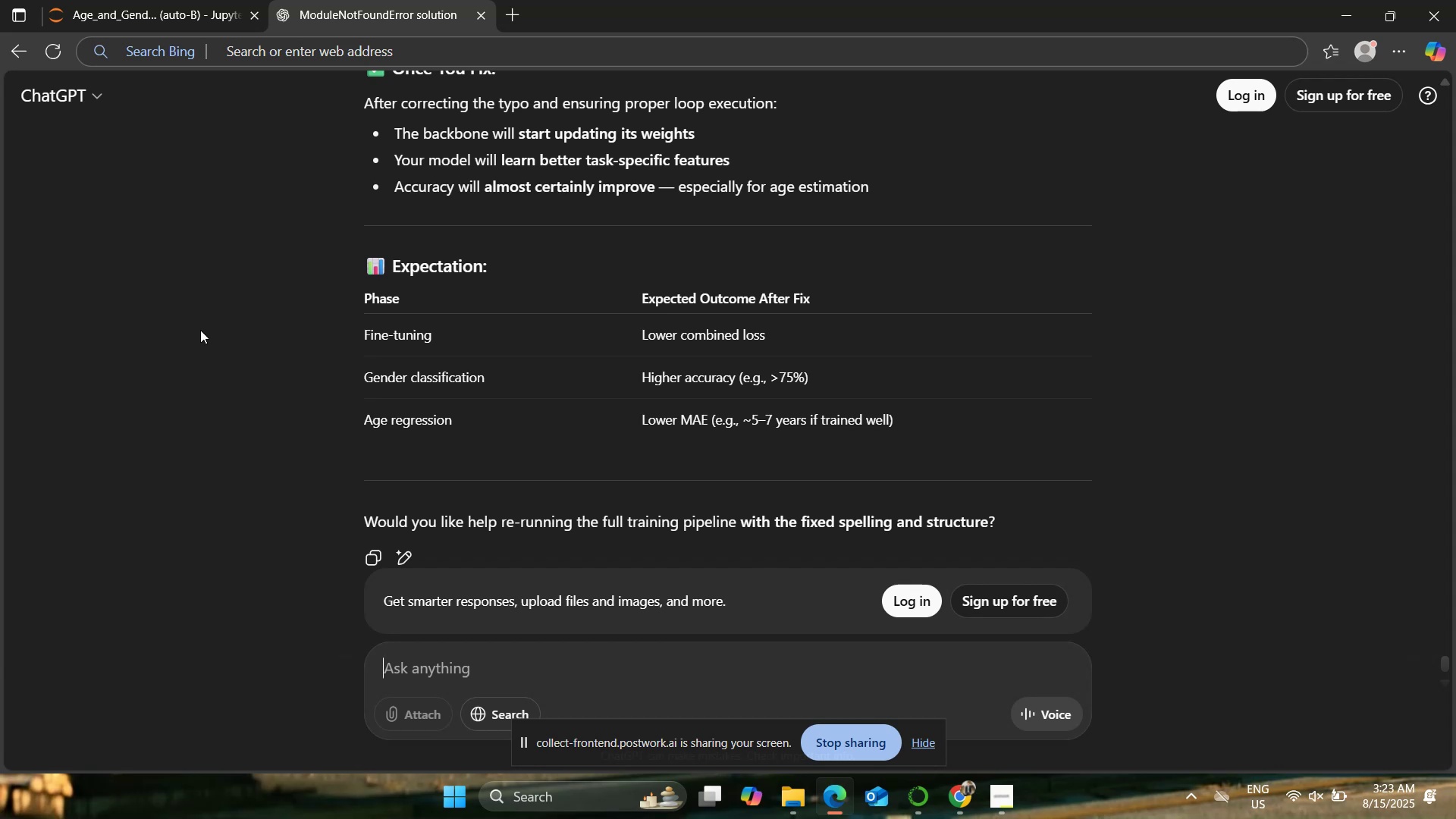 
scroll: coordinate [337, 383], scroll_direction: down, amount: 12.0
 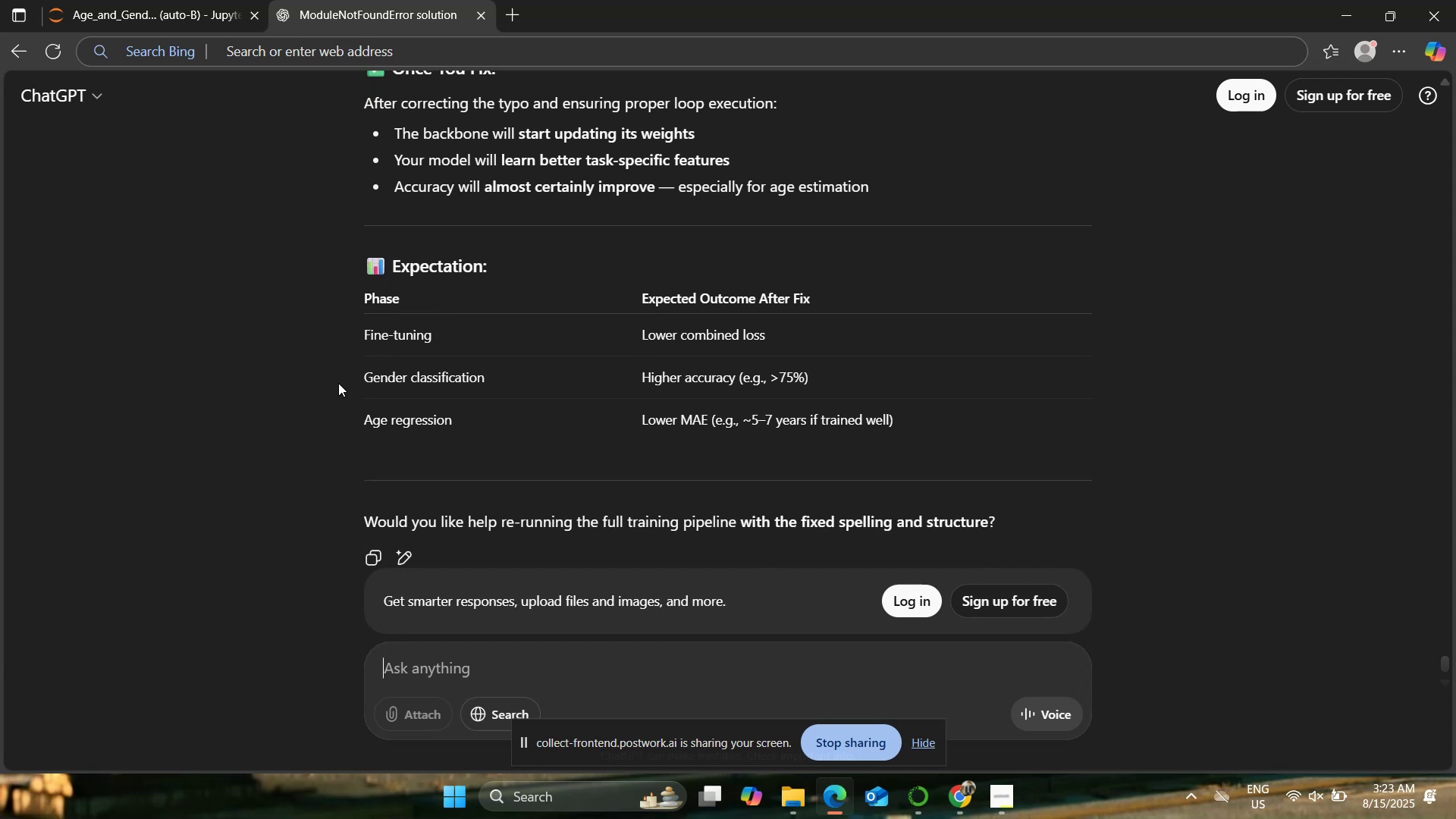 
scroll: coordinate [338, 383], scroll_direction: up, amount: 7.0
 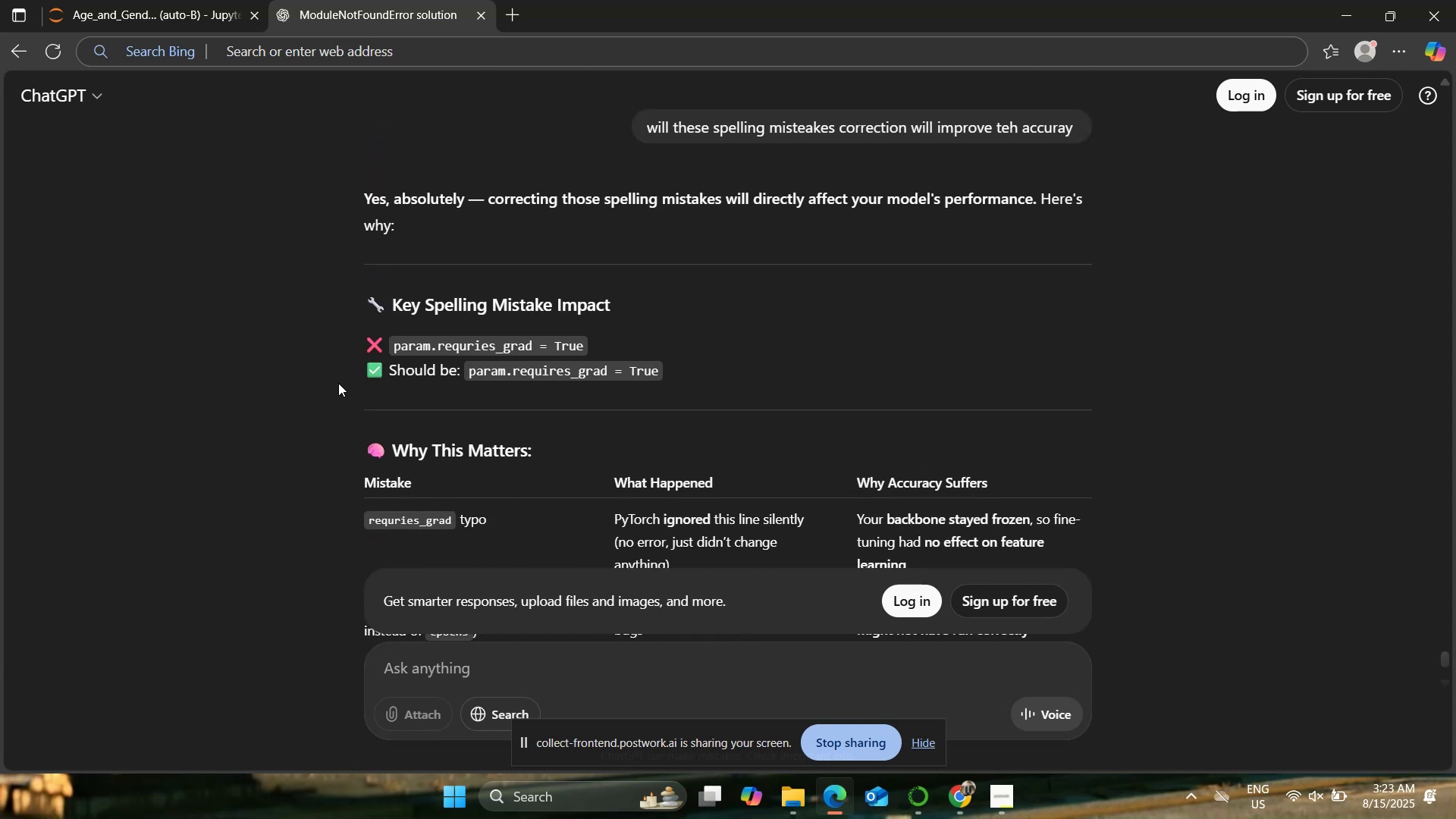 
scroll: coordinate [338, 383], scroll_direction: down, amount: 9.0
 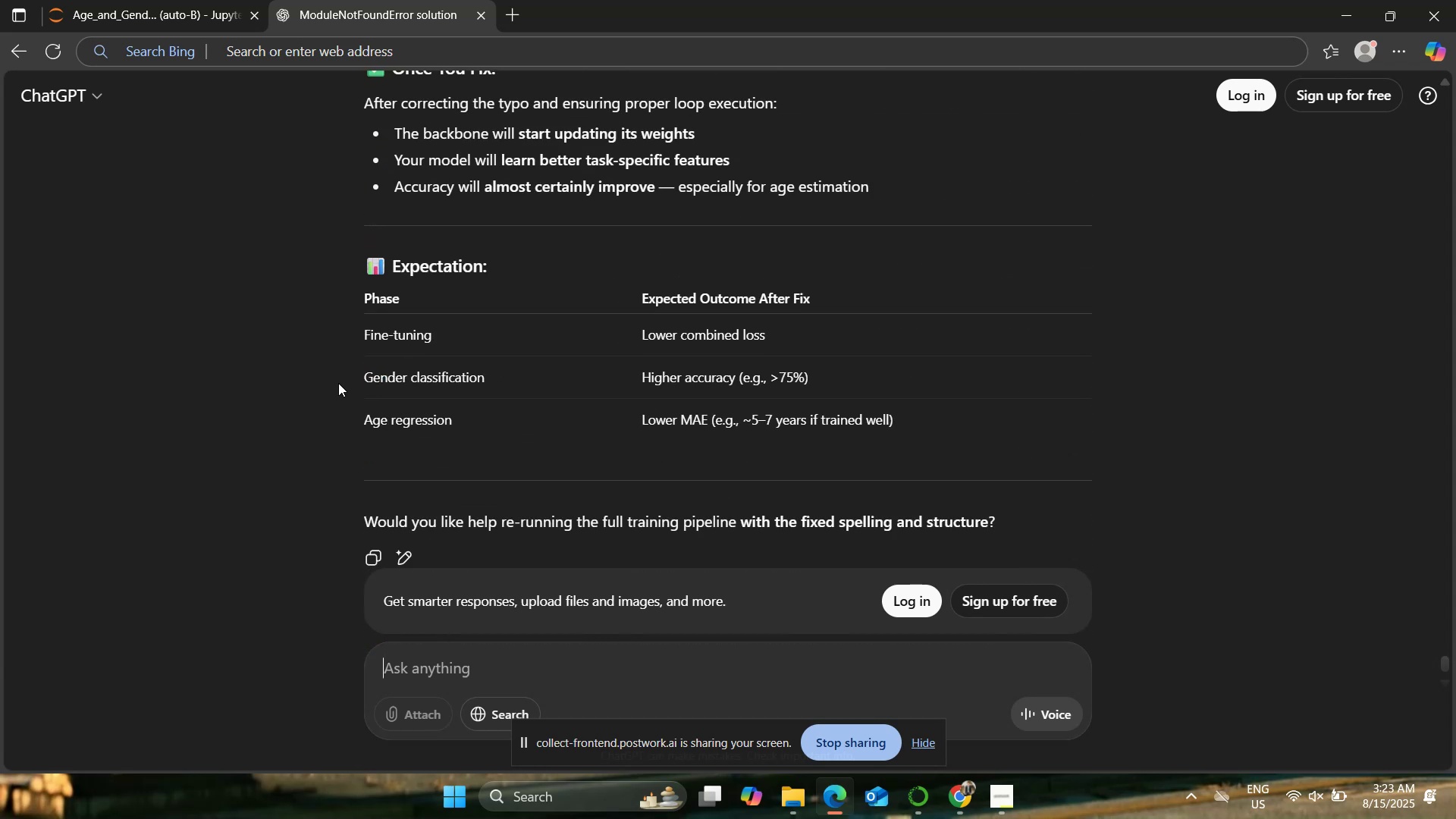 
type(so i should run the )
 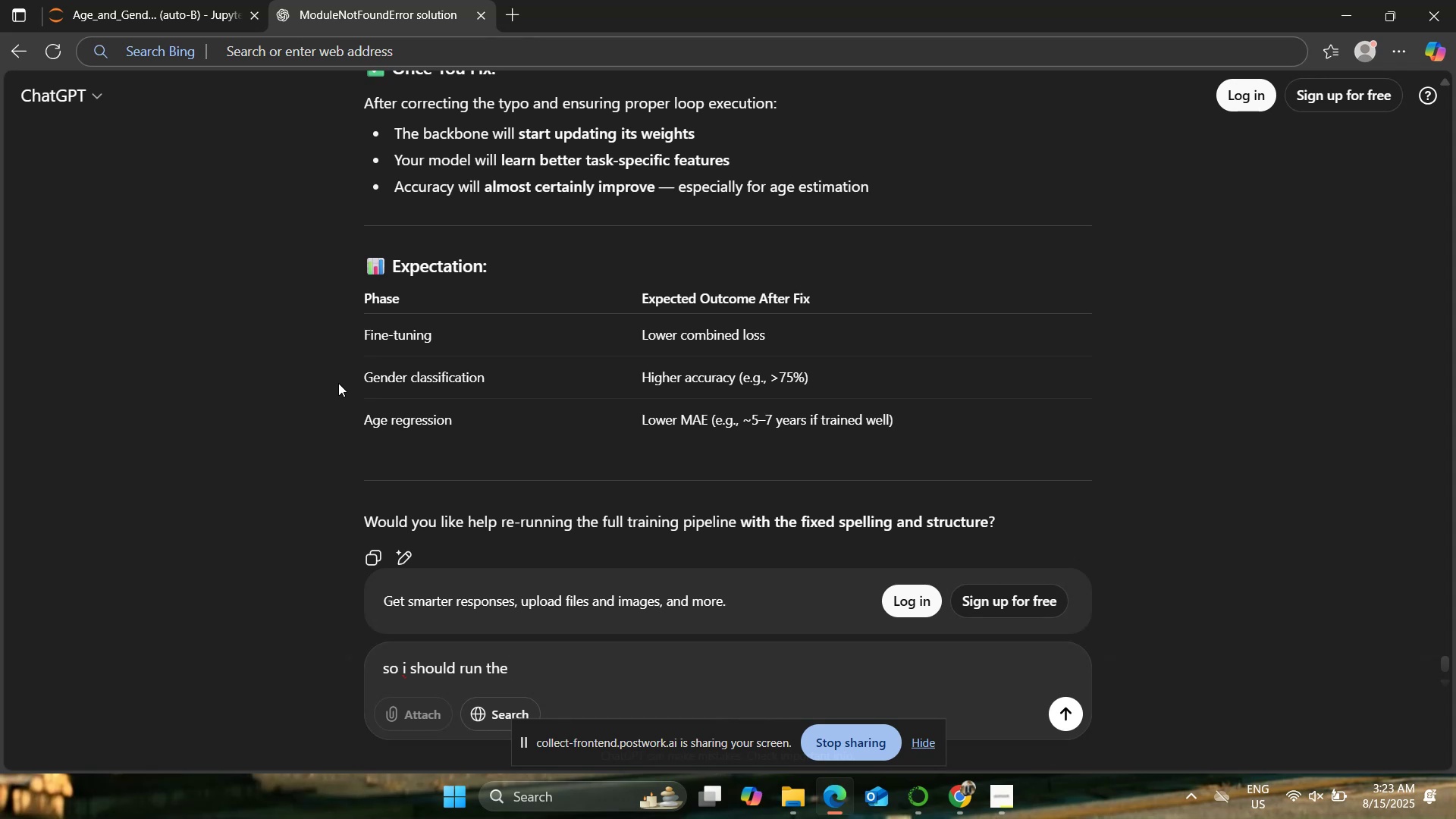 
wait(23.02)
 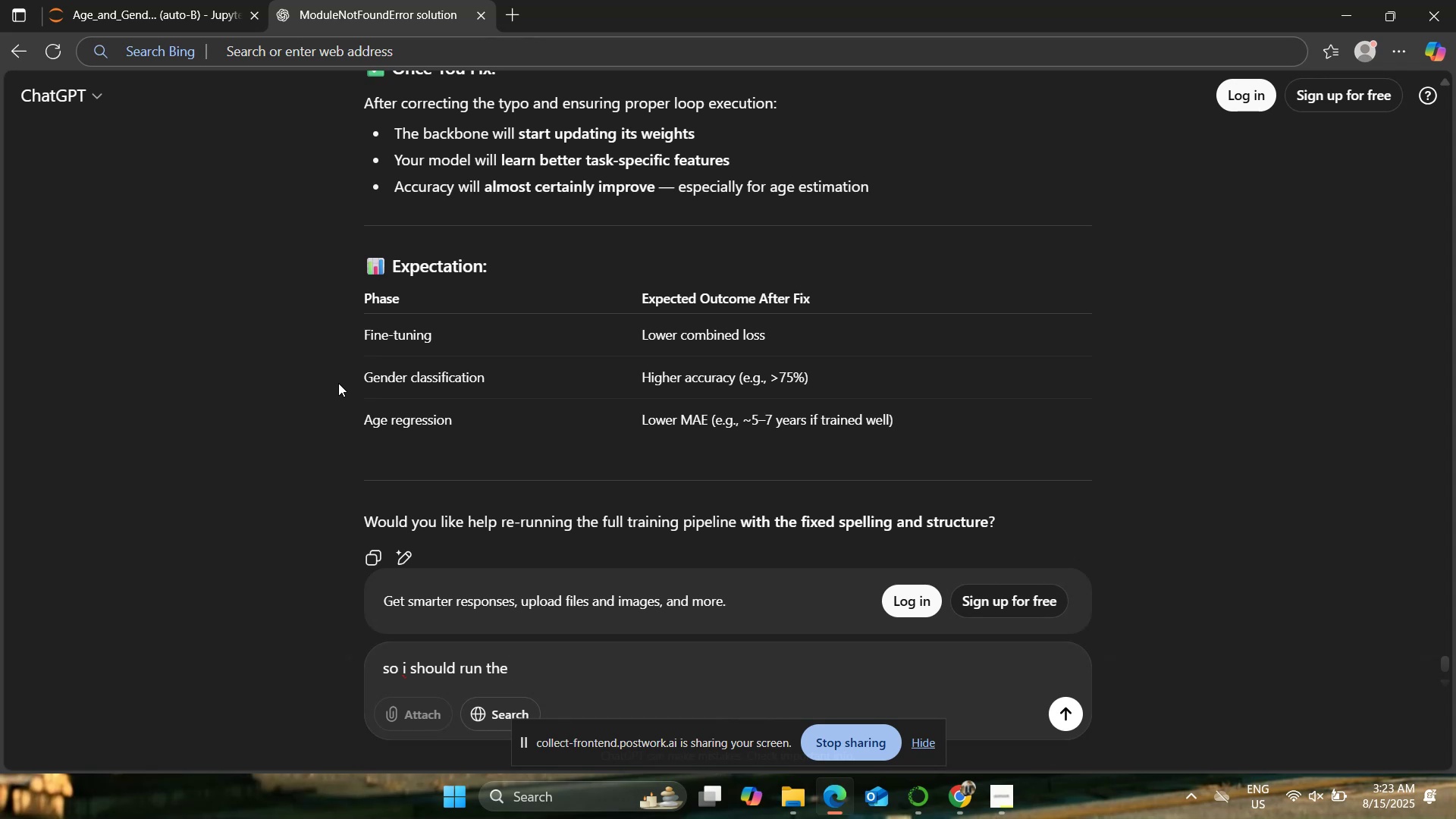 
scroll: coordinate [334, 381], scroll_direction: down, amount: 3.0
 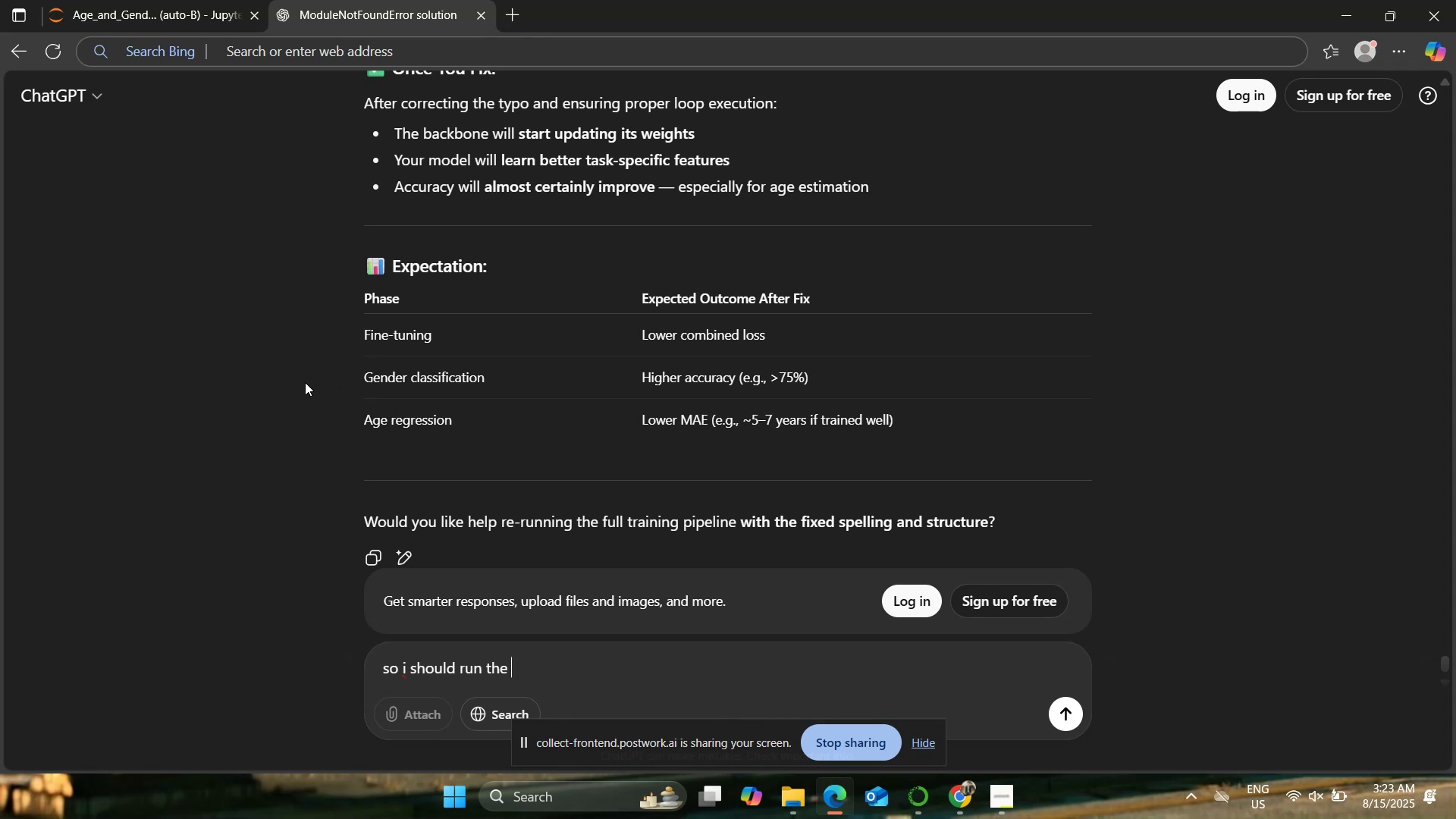 
type(age one first then gender adn then unfreeze right? becuase its jupyter )
 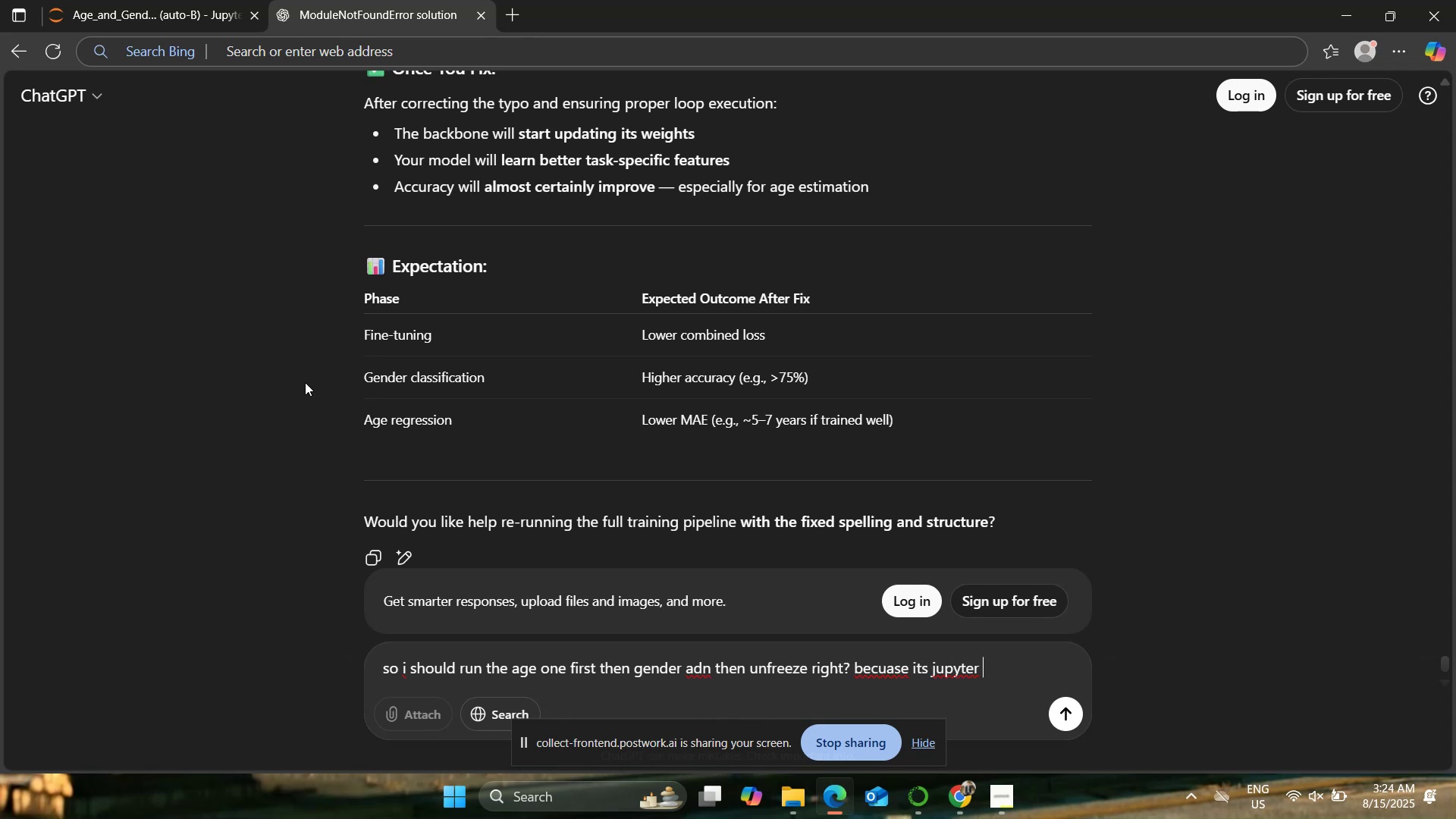 
wait(34.48)
 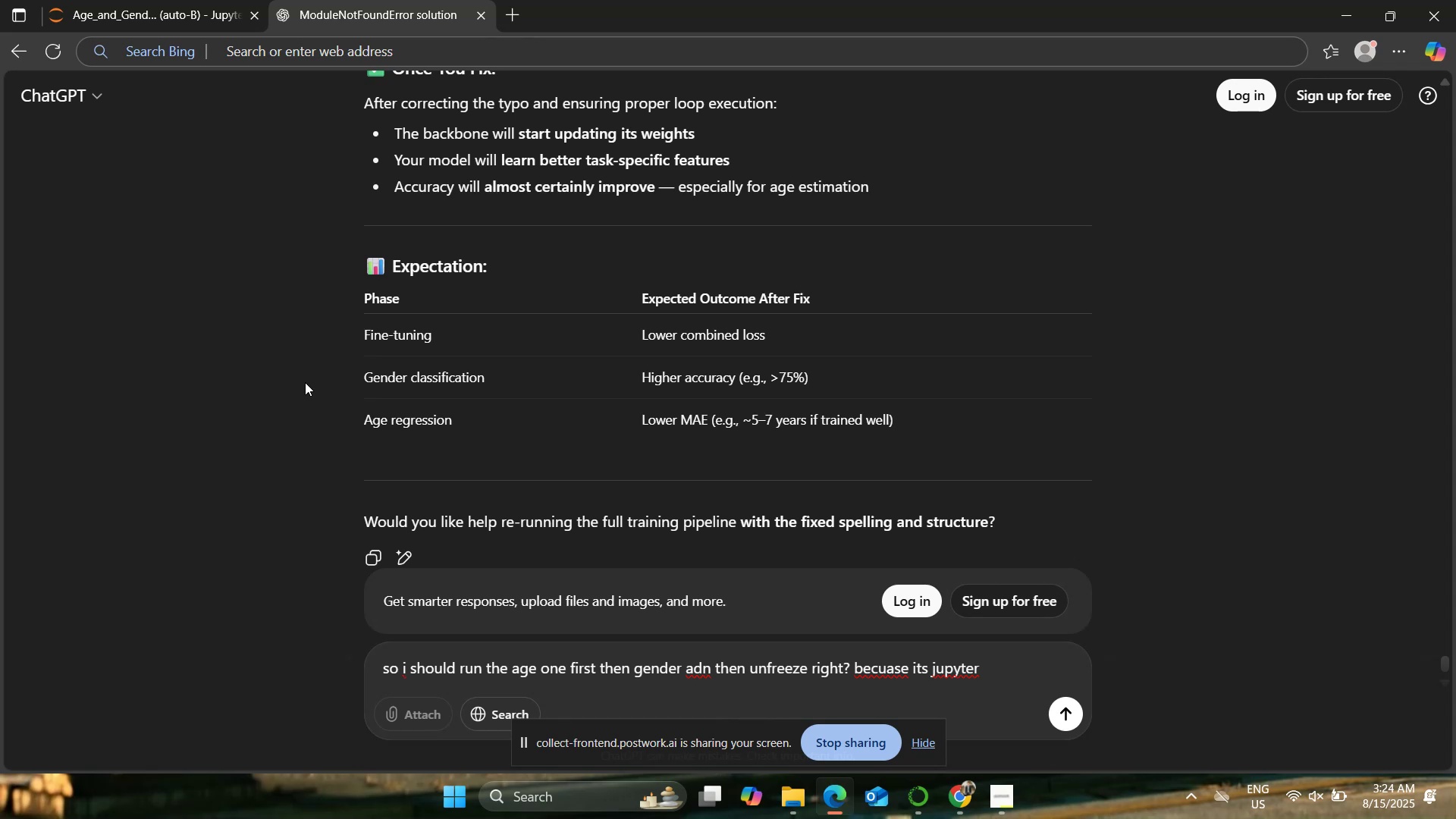 
type(and kernel is blocked when one snippet is being used)
 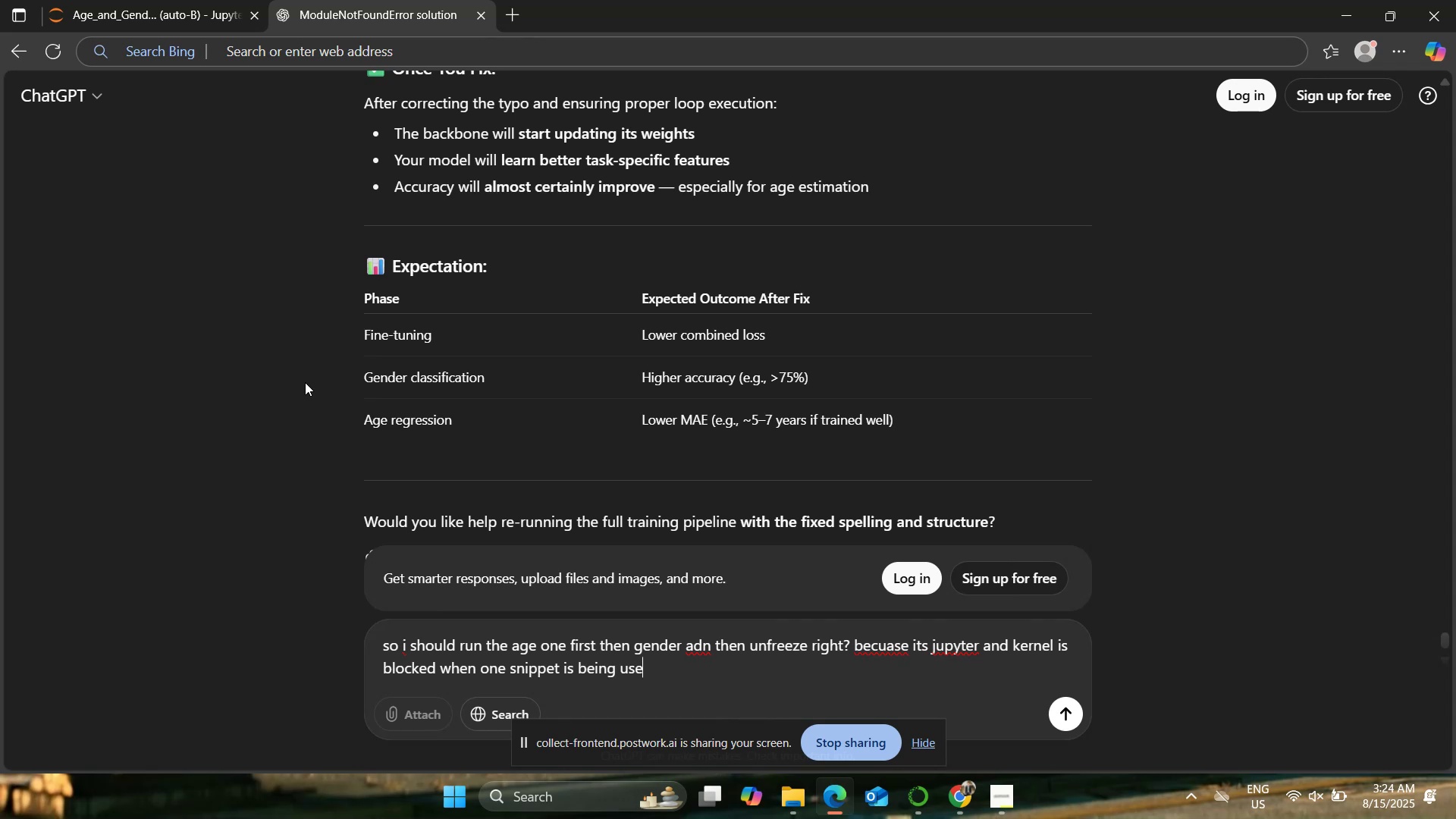 
key(Enter)
 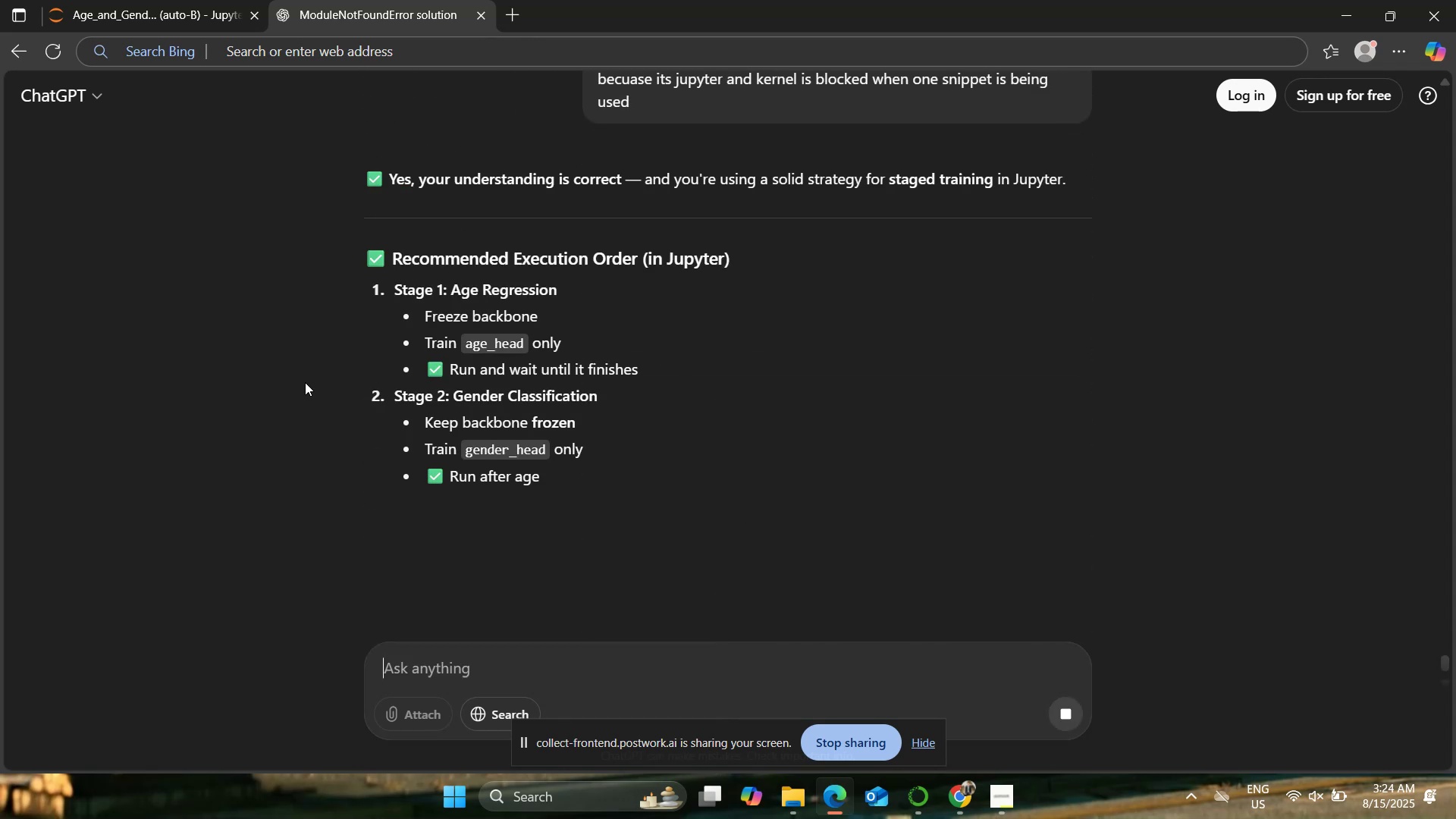 
wait(7.33)
 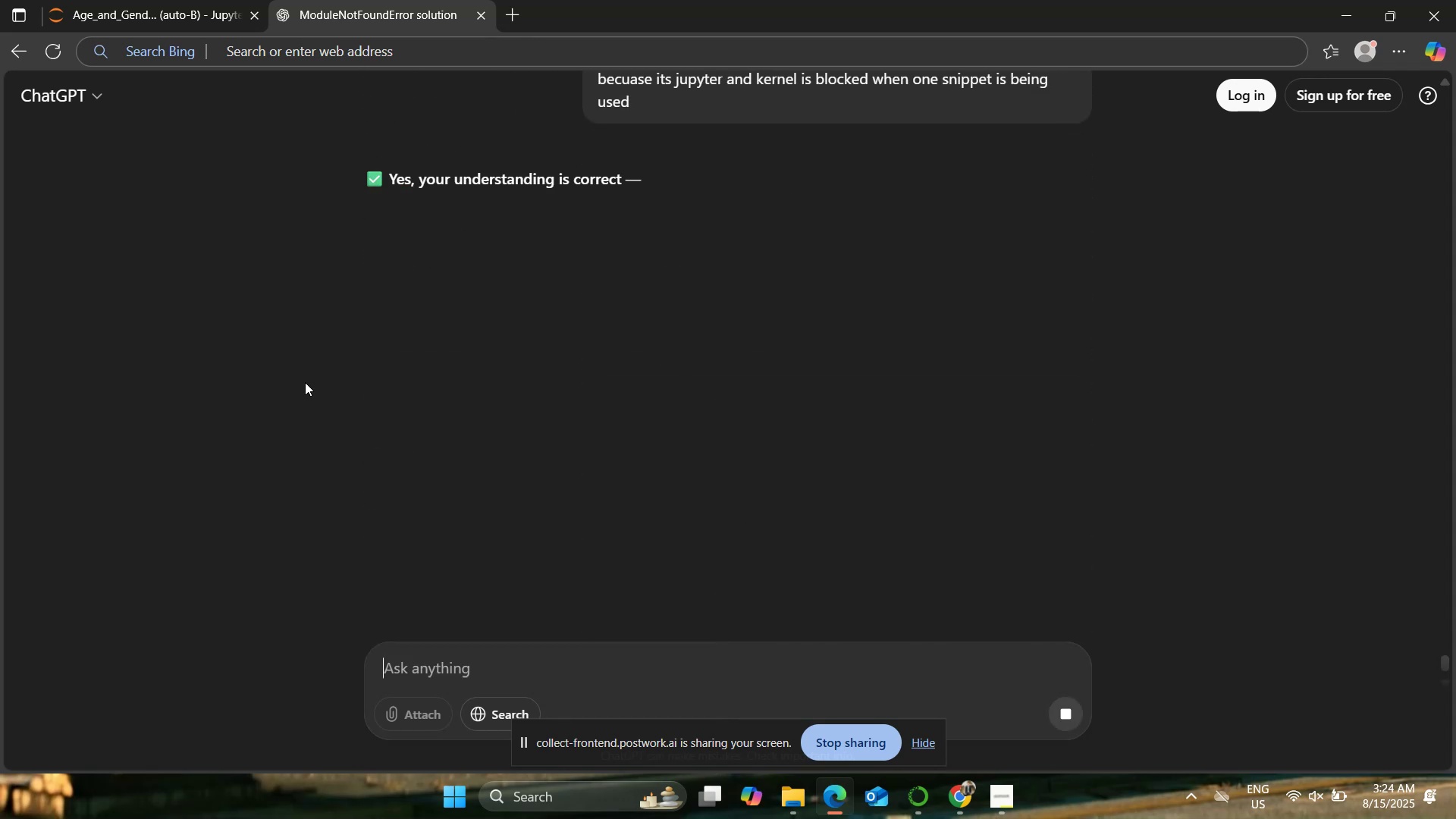 
scroll: coordinate [305, 381], scroll_direction: down, amount: 1.0
 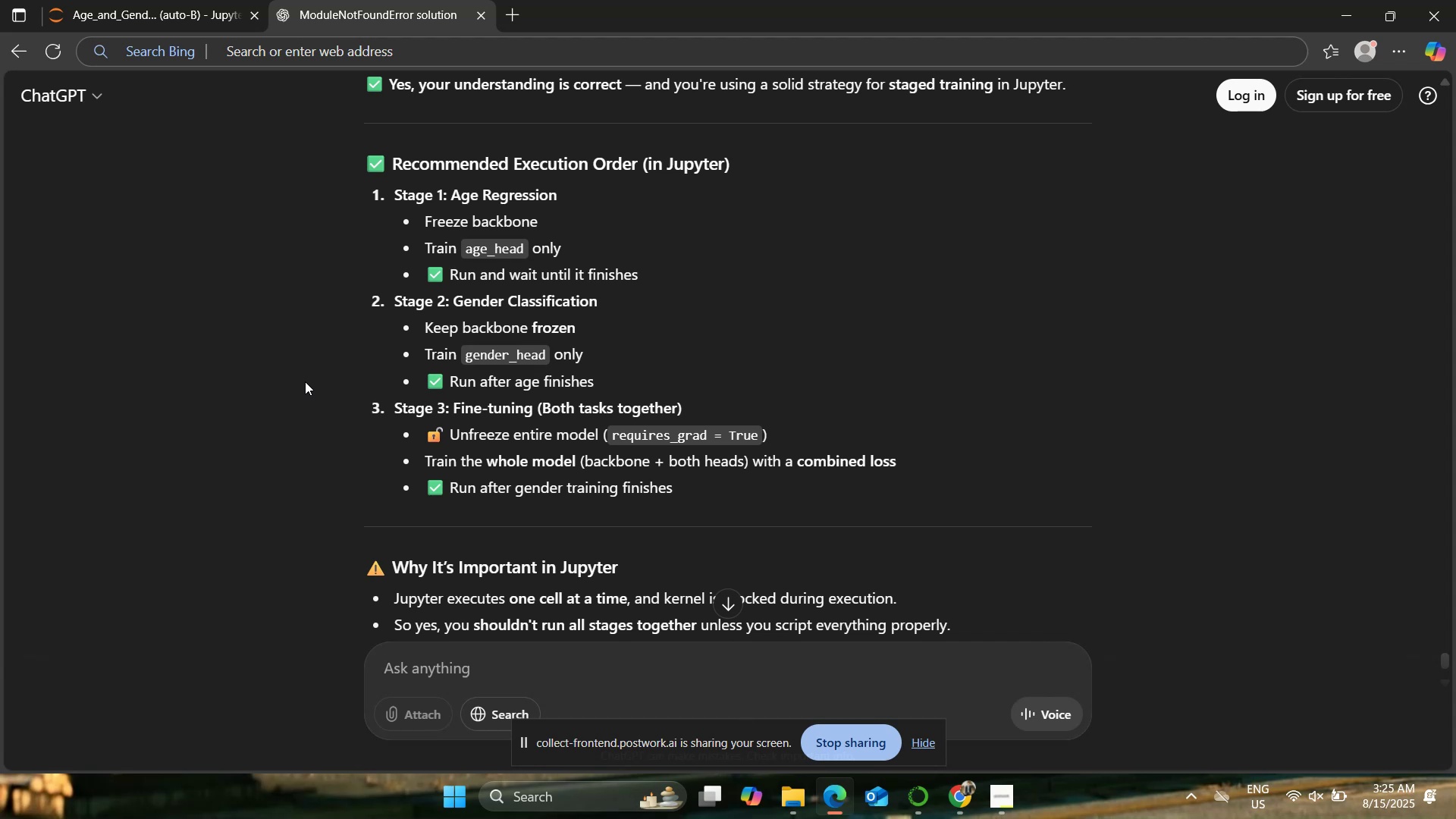 
wait(18.11)
 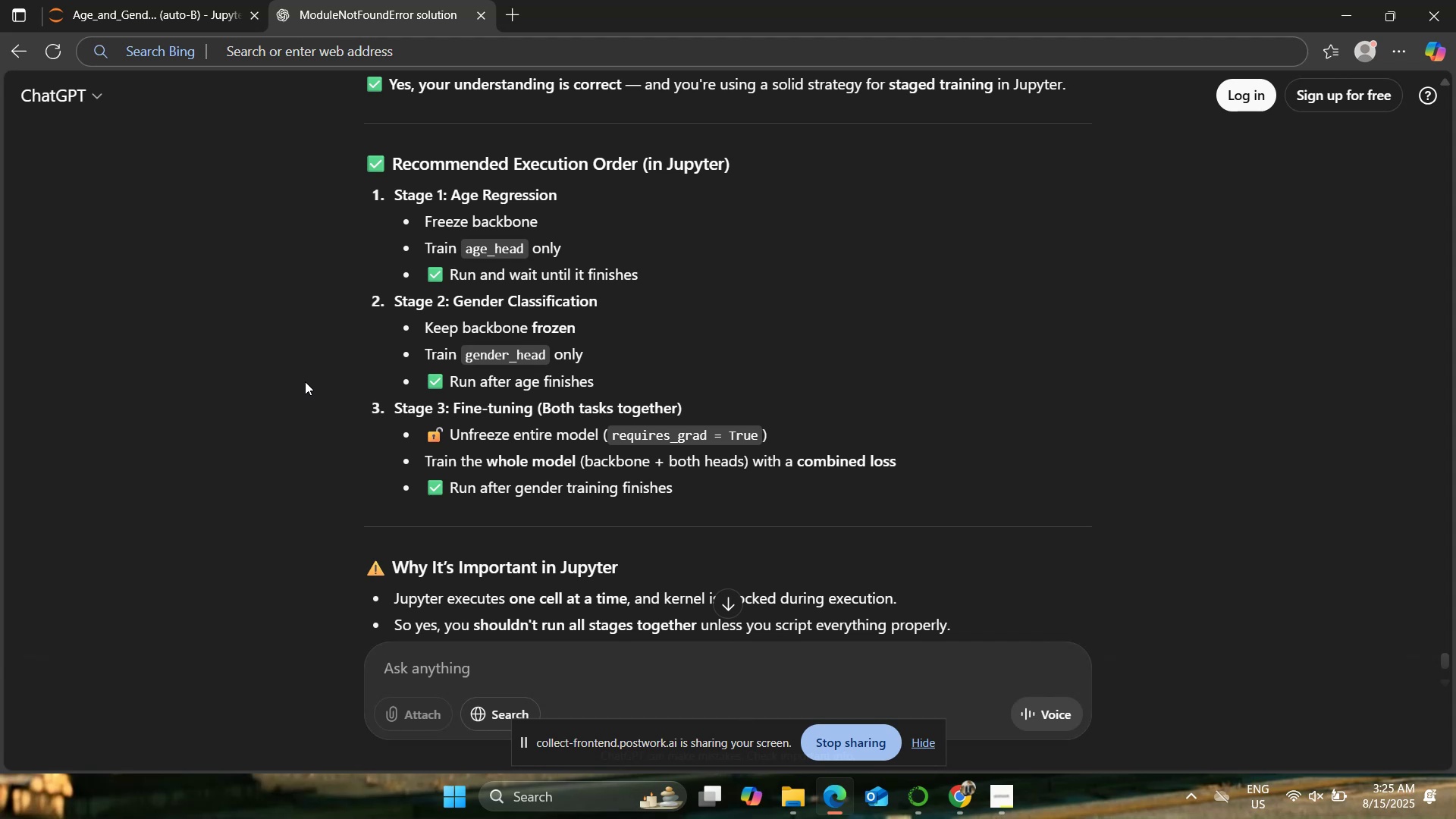 
scroll: coordinate [309, 374], scroll_direction: up, amount: 1.0
 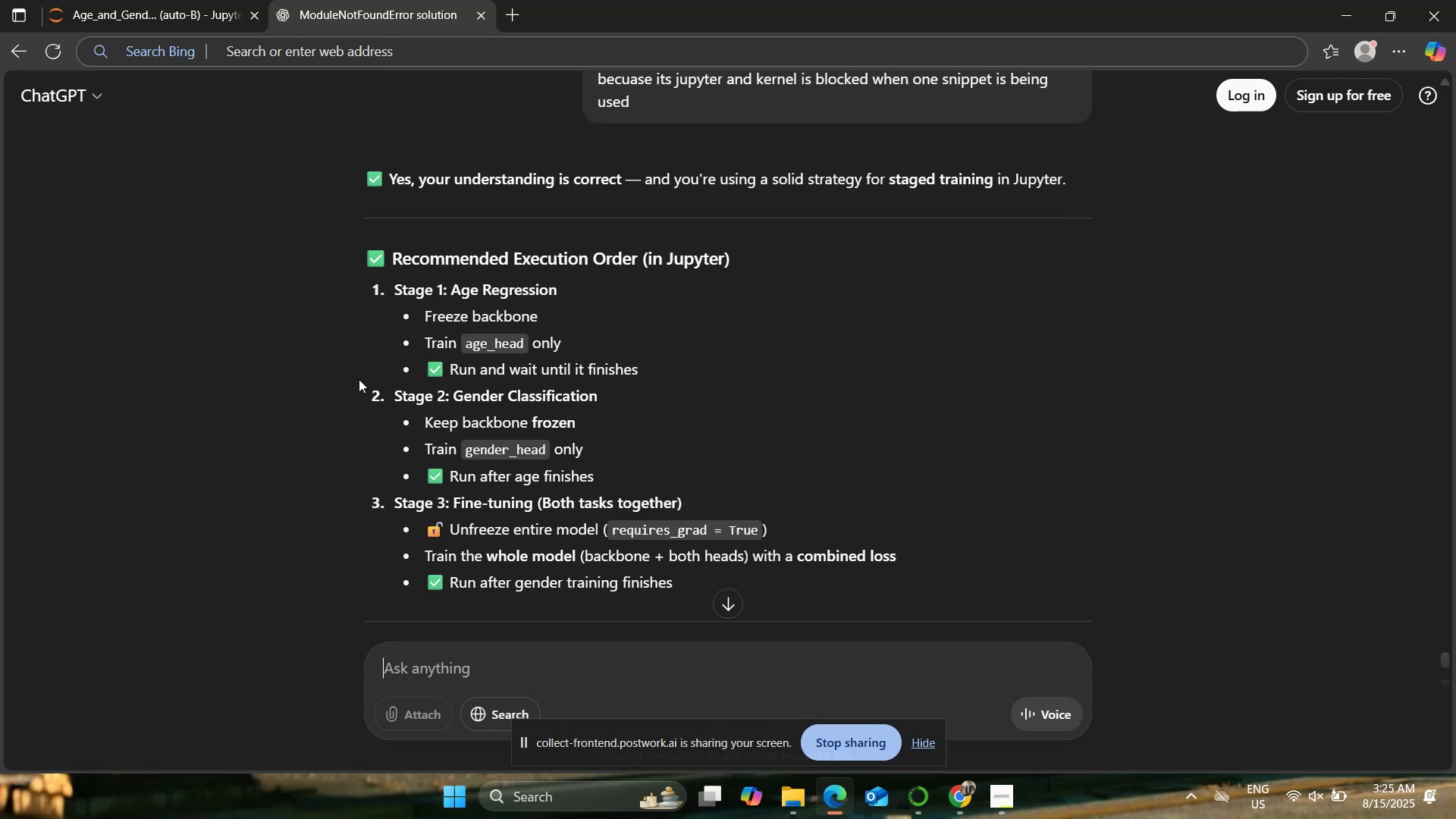 
wait(5.21)
 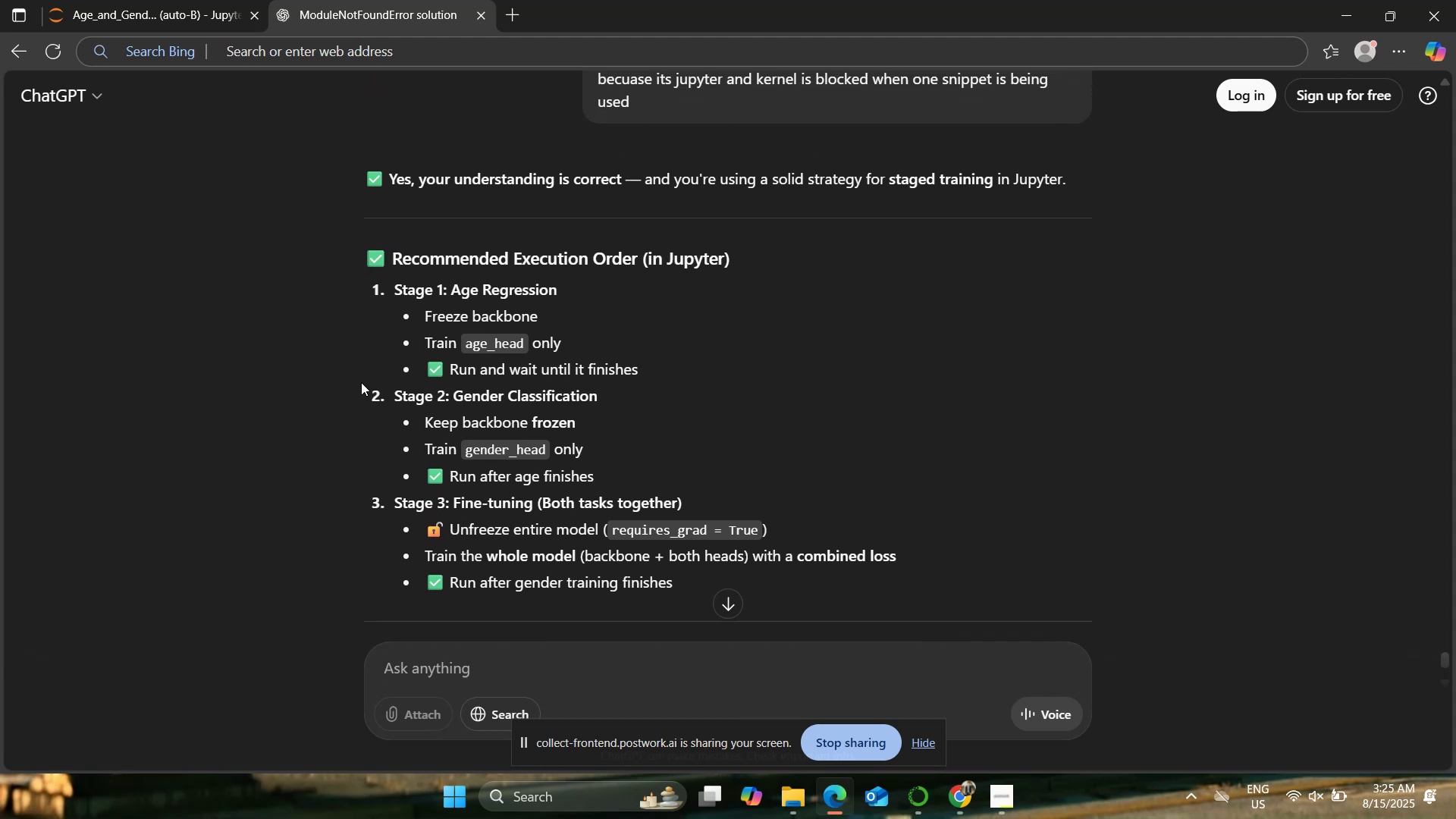 
scroll: coordinate [347, 373], scroll_direction: up, amount: 1.0
 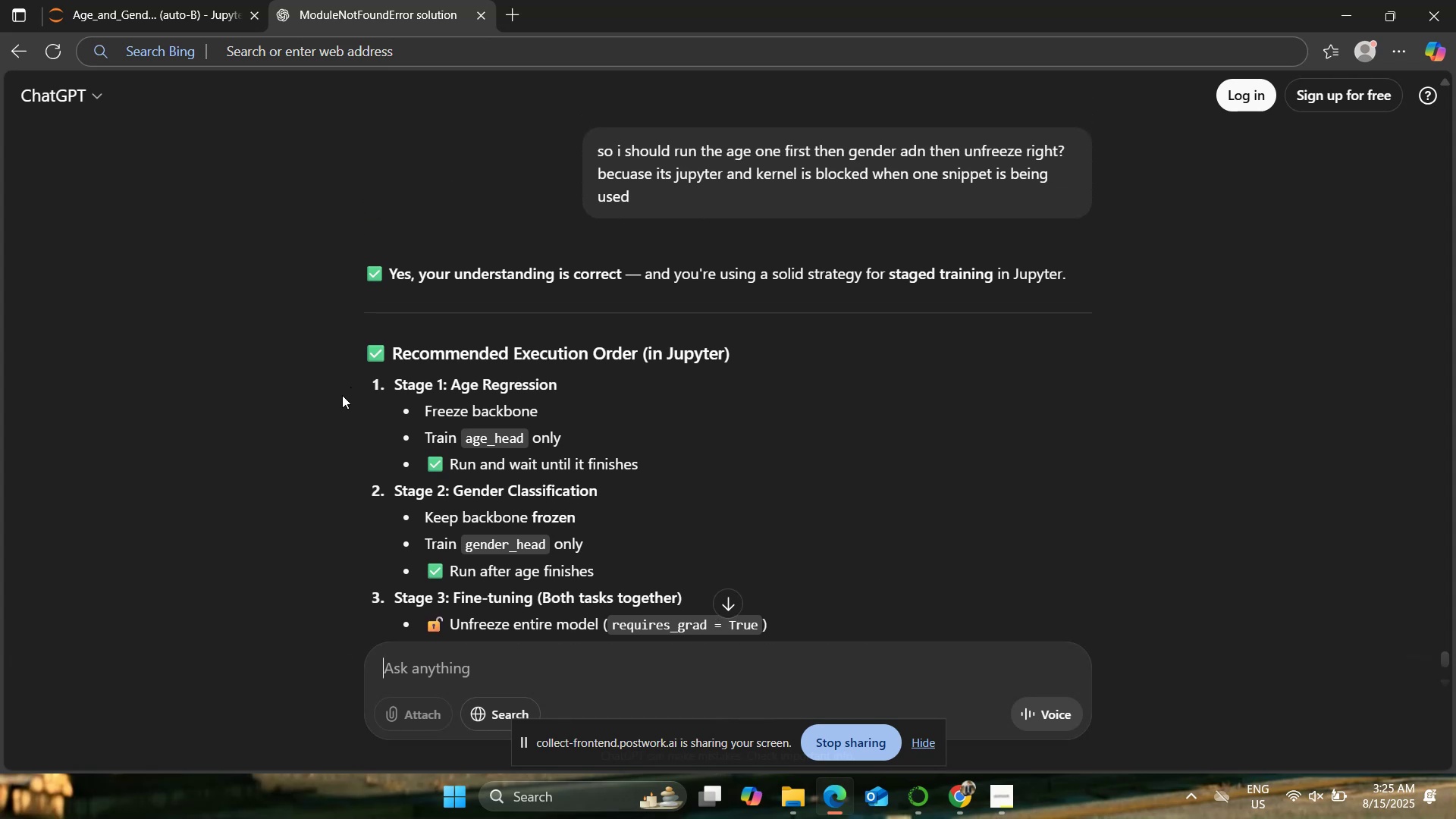 
scroll: coordinate [340, 407], scroll_direction: down, amount: 3.0
 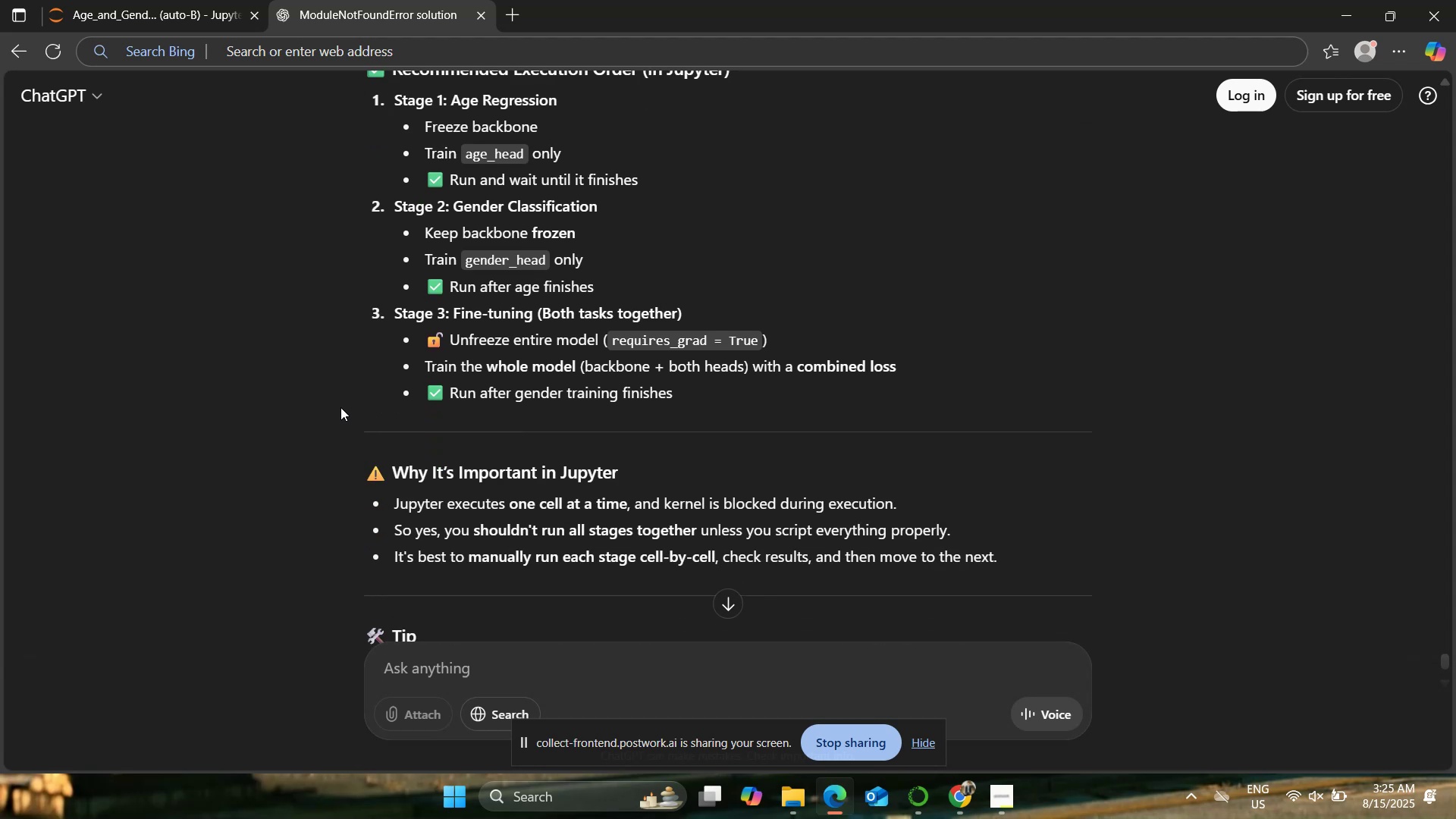 
wait(5.45)
 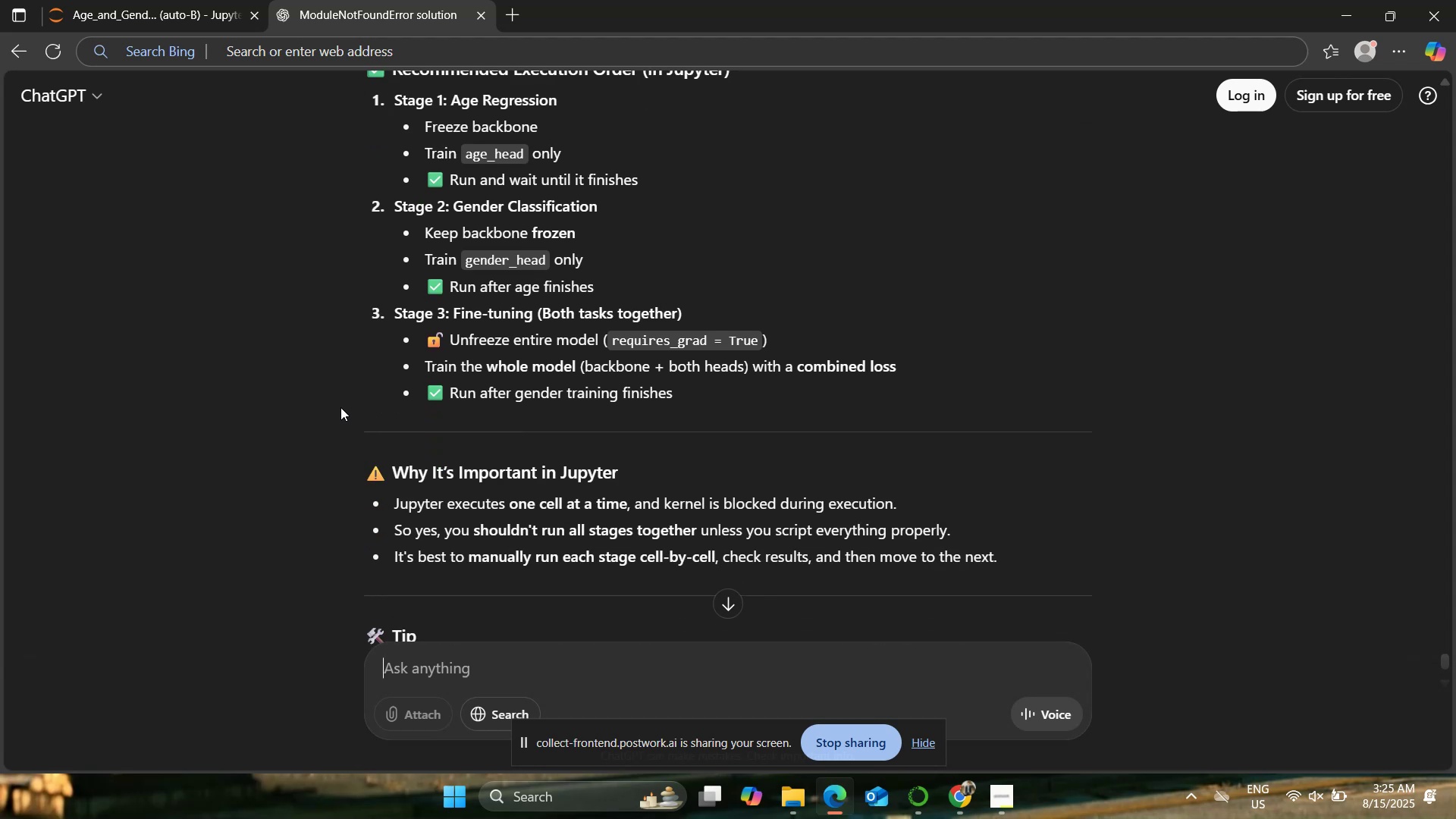 
scroll: coordinate [339, 397], scroll_direction: down, amount: 3.0
 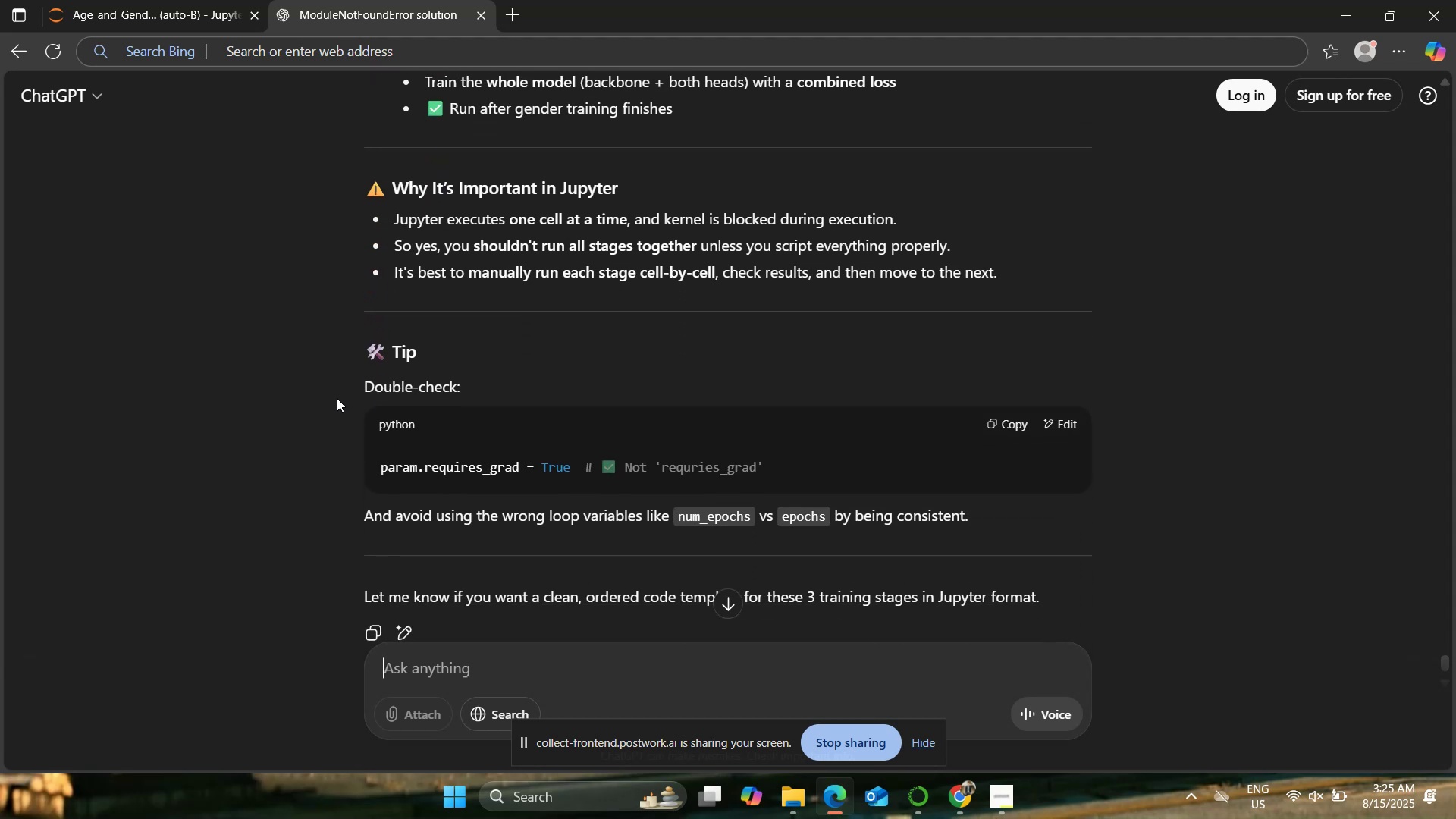 
left_click([116, 0])
 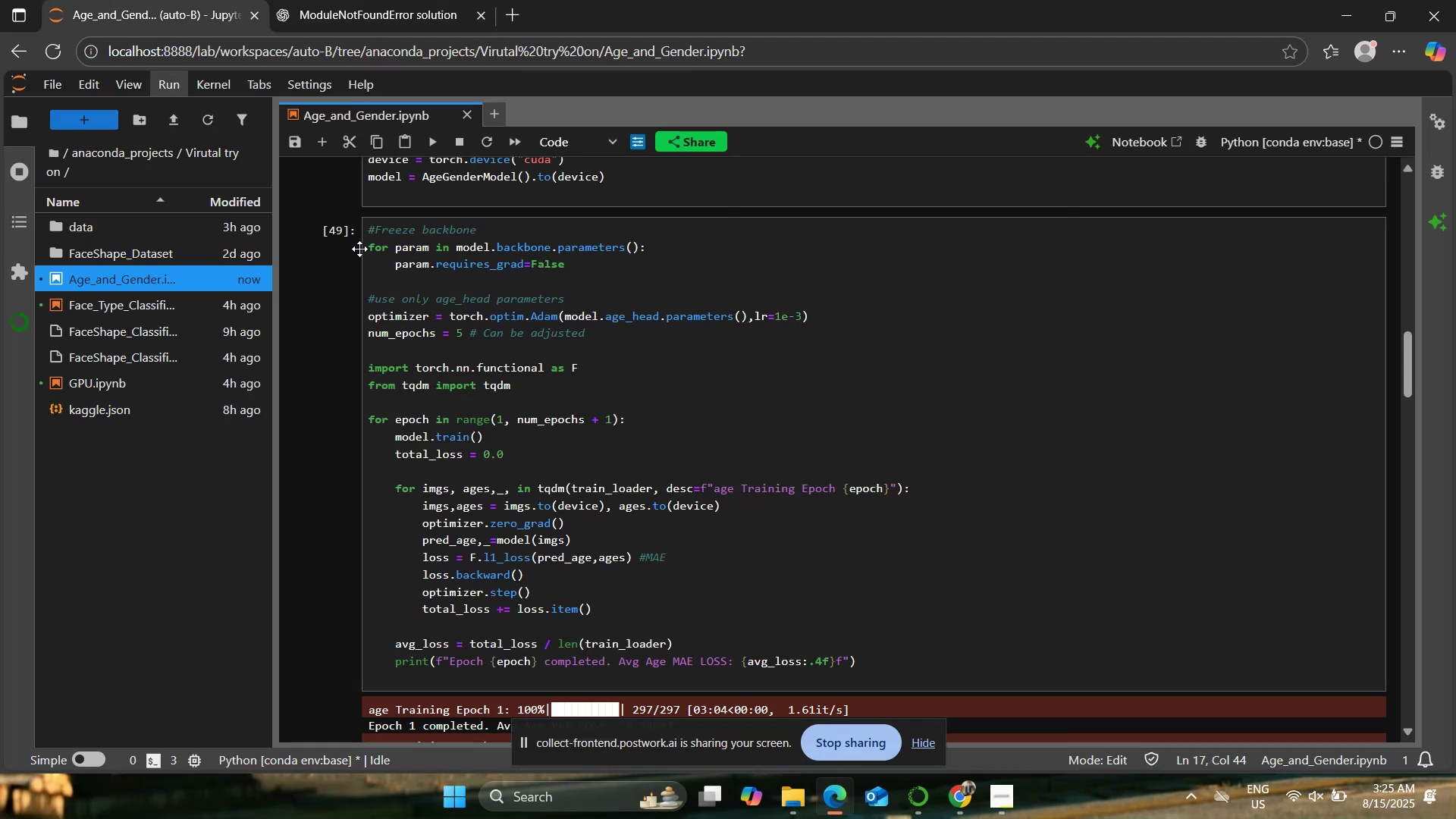 
scroll: coordinate [534, 339], scroll_direction: up, amount: 4.0
 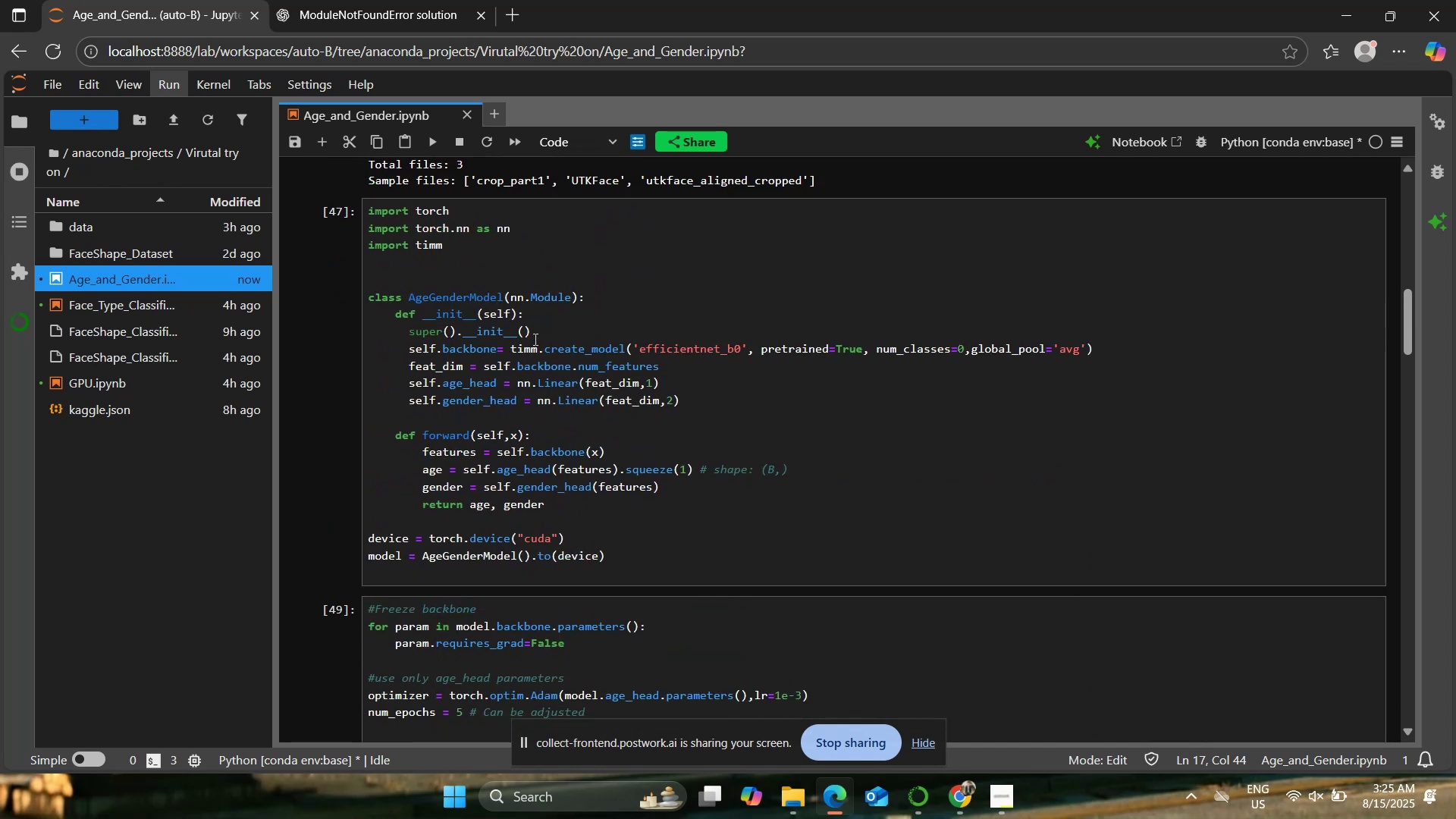 
scroll: coordinate [534, 339], scroll_direction: down, amount: 8.0
 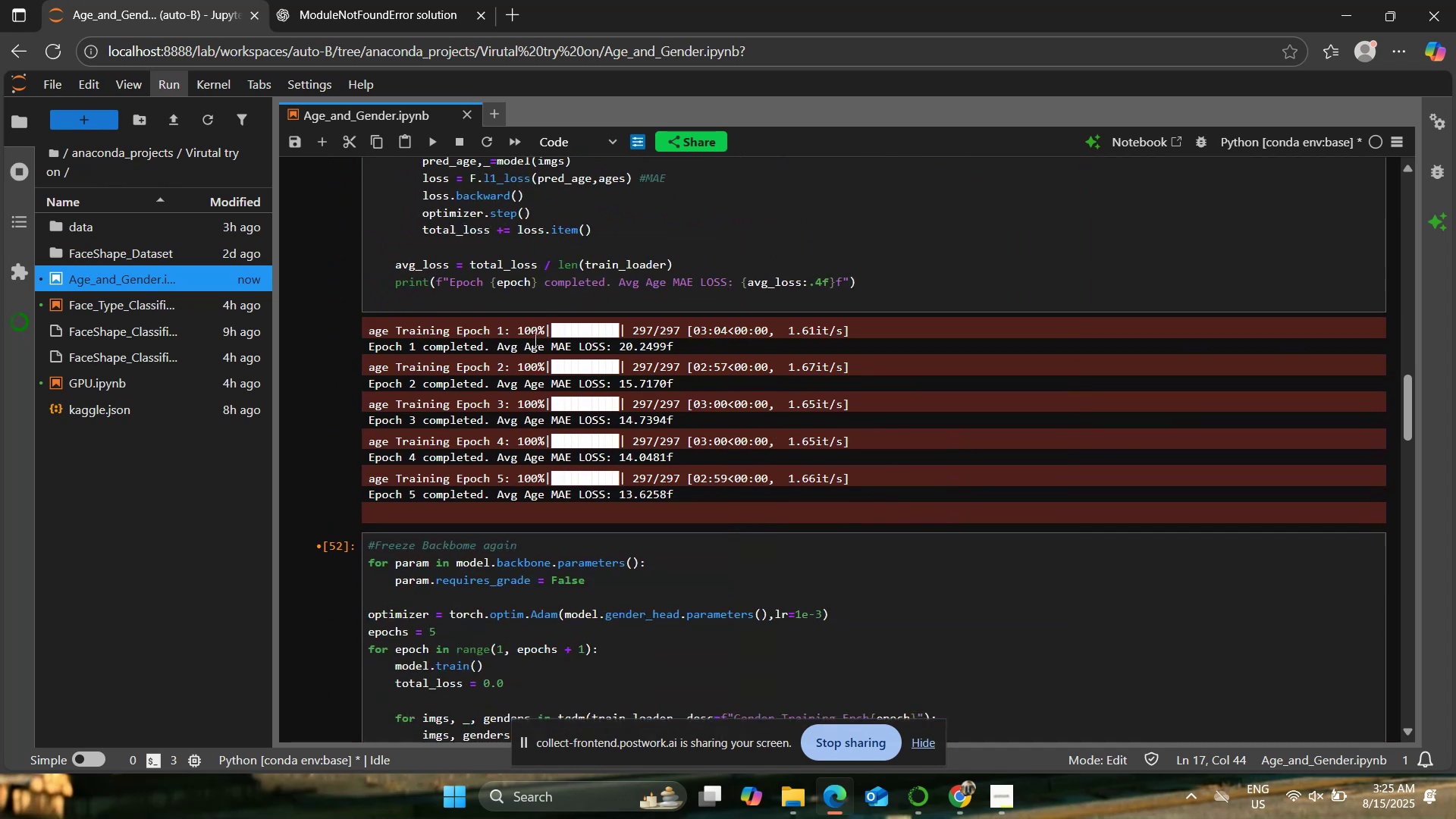 
scroll: coordinate [534, 339], scroll_direction: up, amount: 5.0
 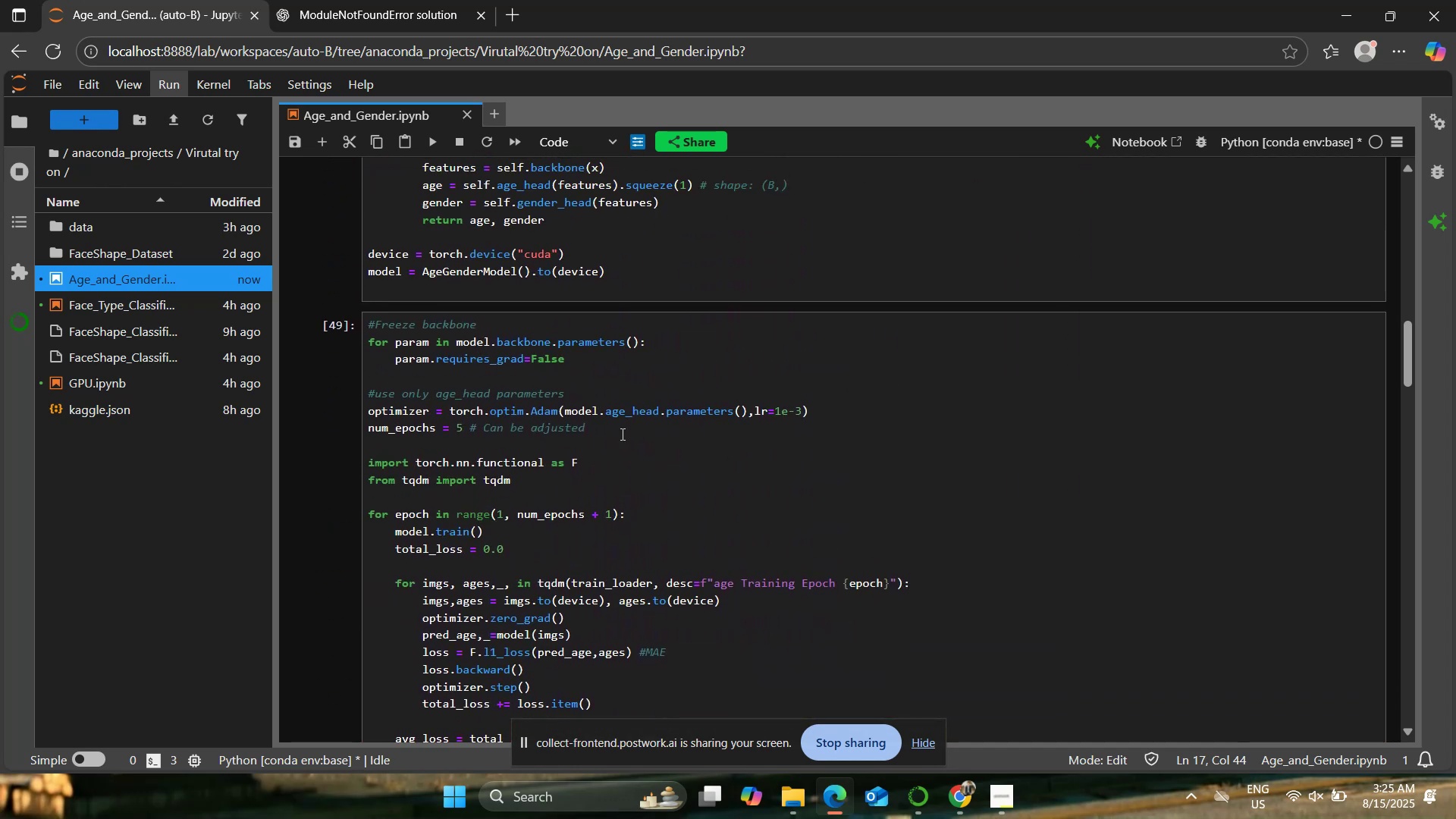 
left_click([680, 460])
 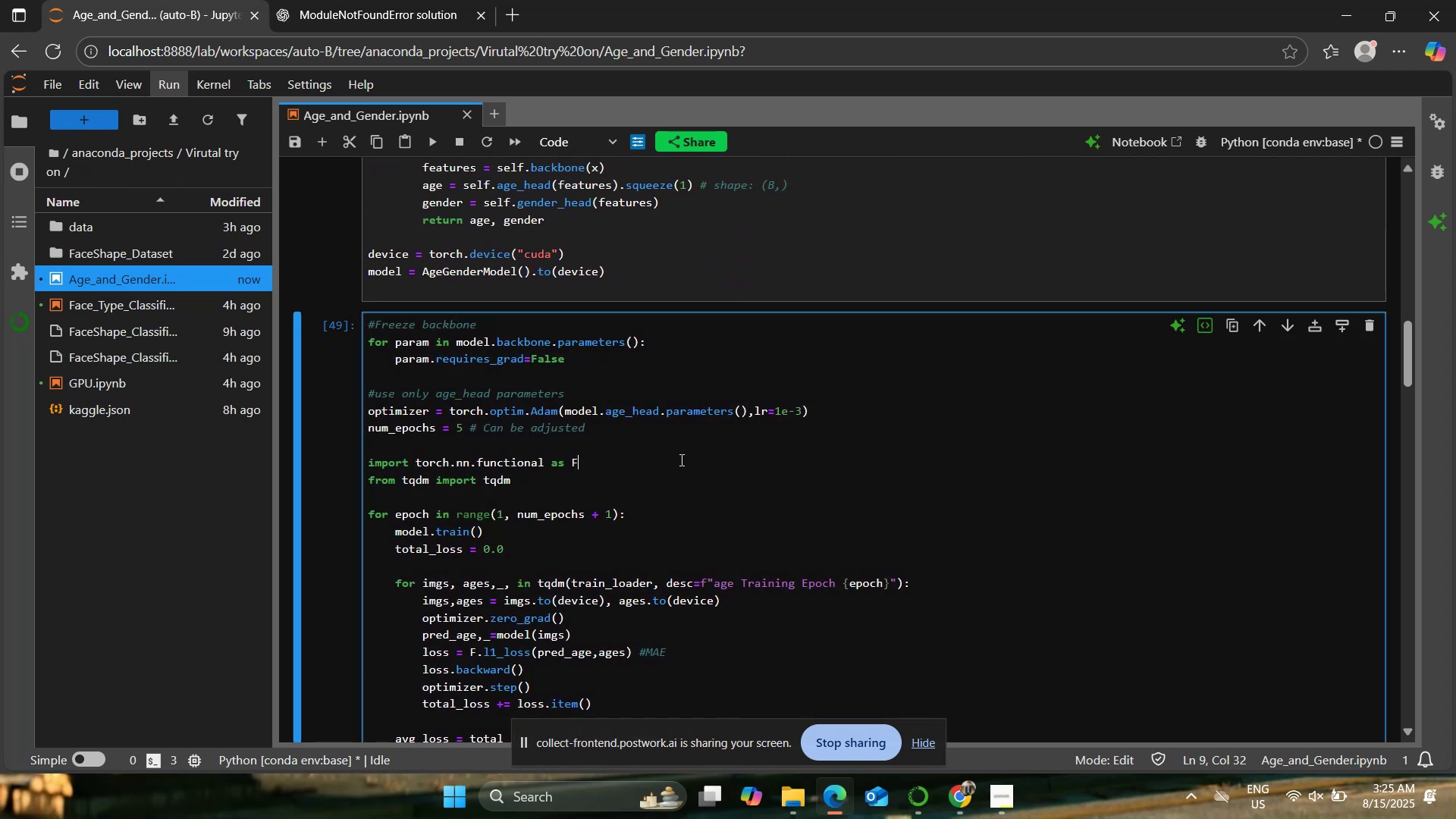 
scroll: coordinate [680, 460], scroll_direction: down, amount: 2.0
 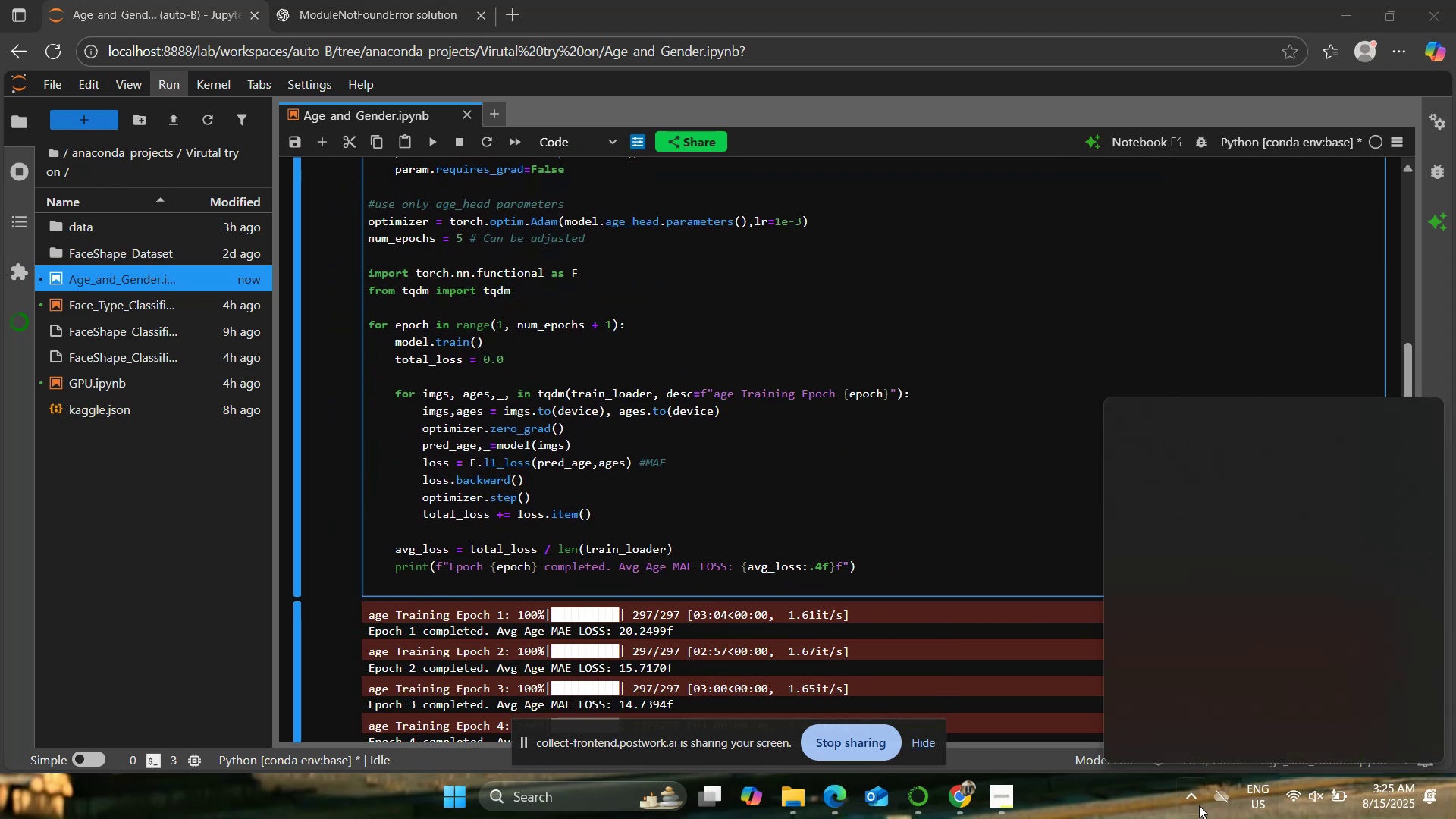 
left_click([1141, 803])
 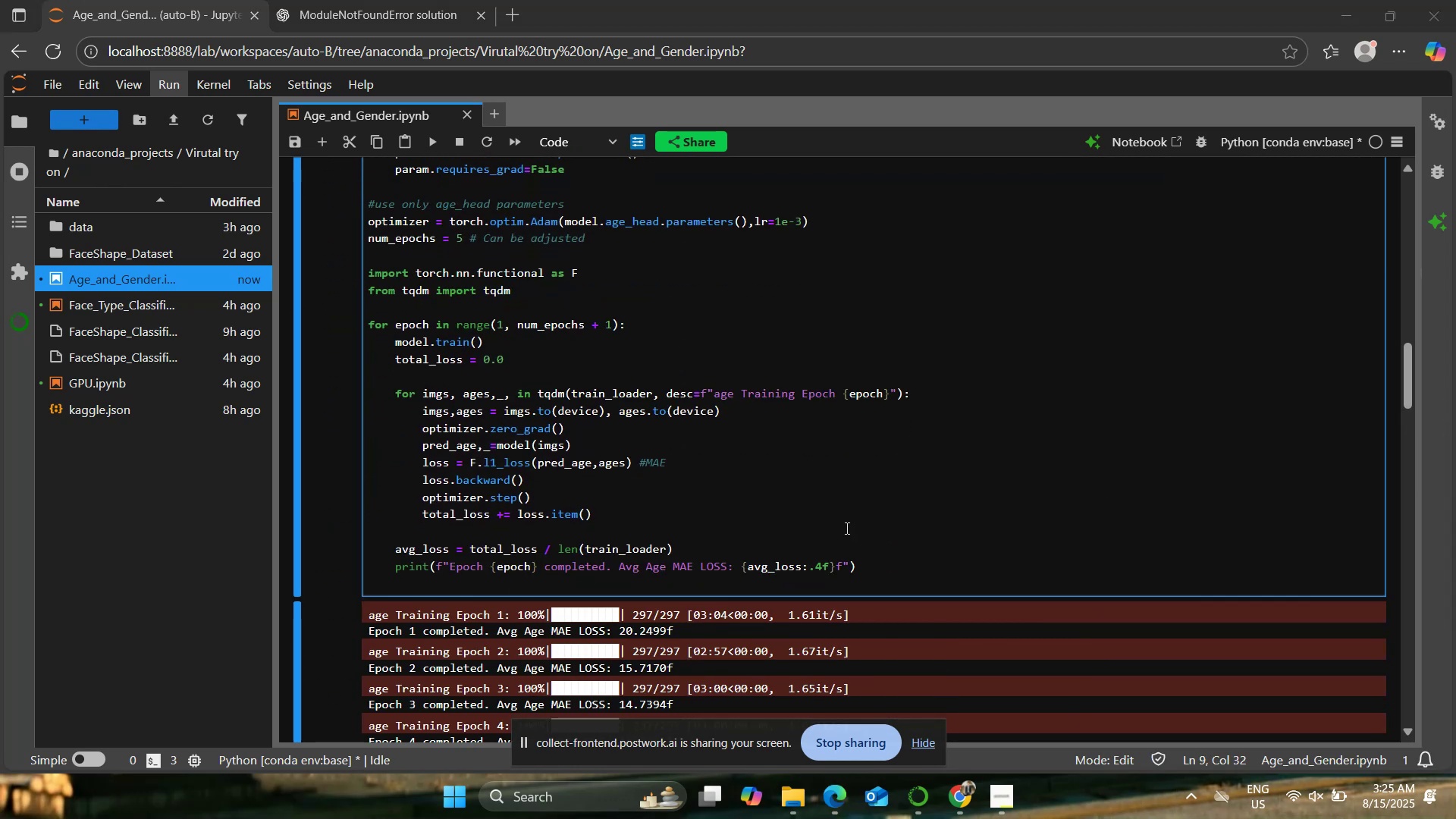 
scroll: coordinate [845, 528], scroll_direction: down, amount: 4.0
 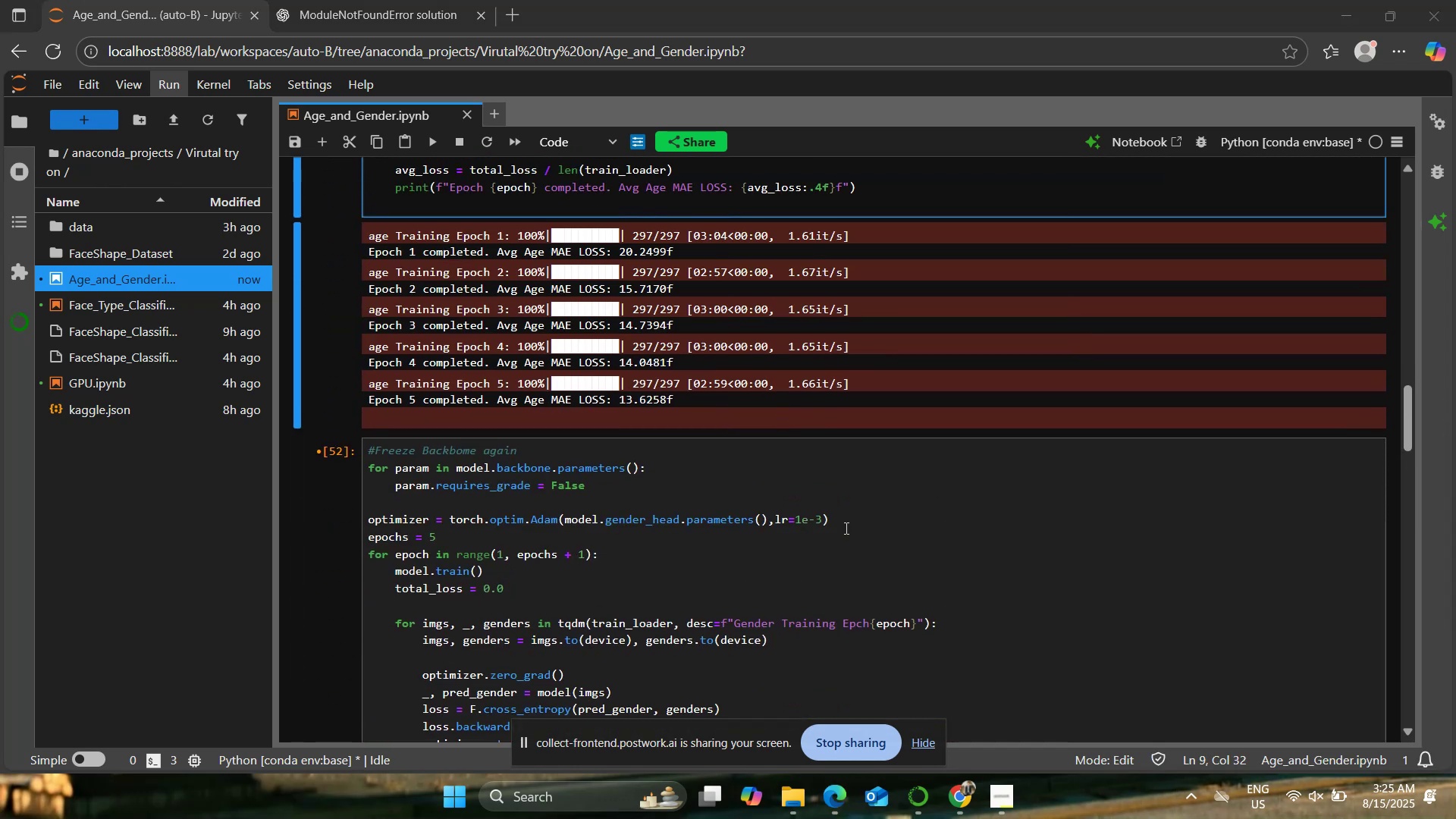 
scroll: coordinate [845, 528], scroll_direction: up, amount: 6.0
 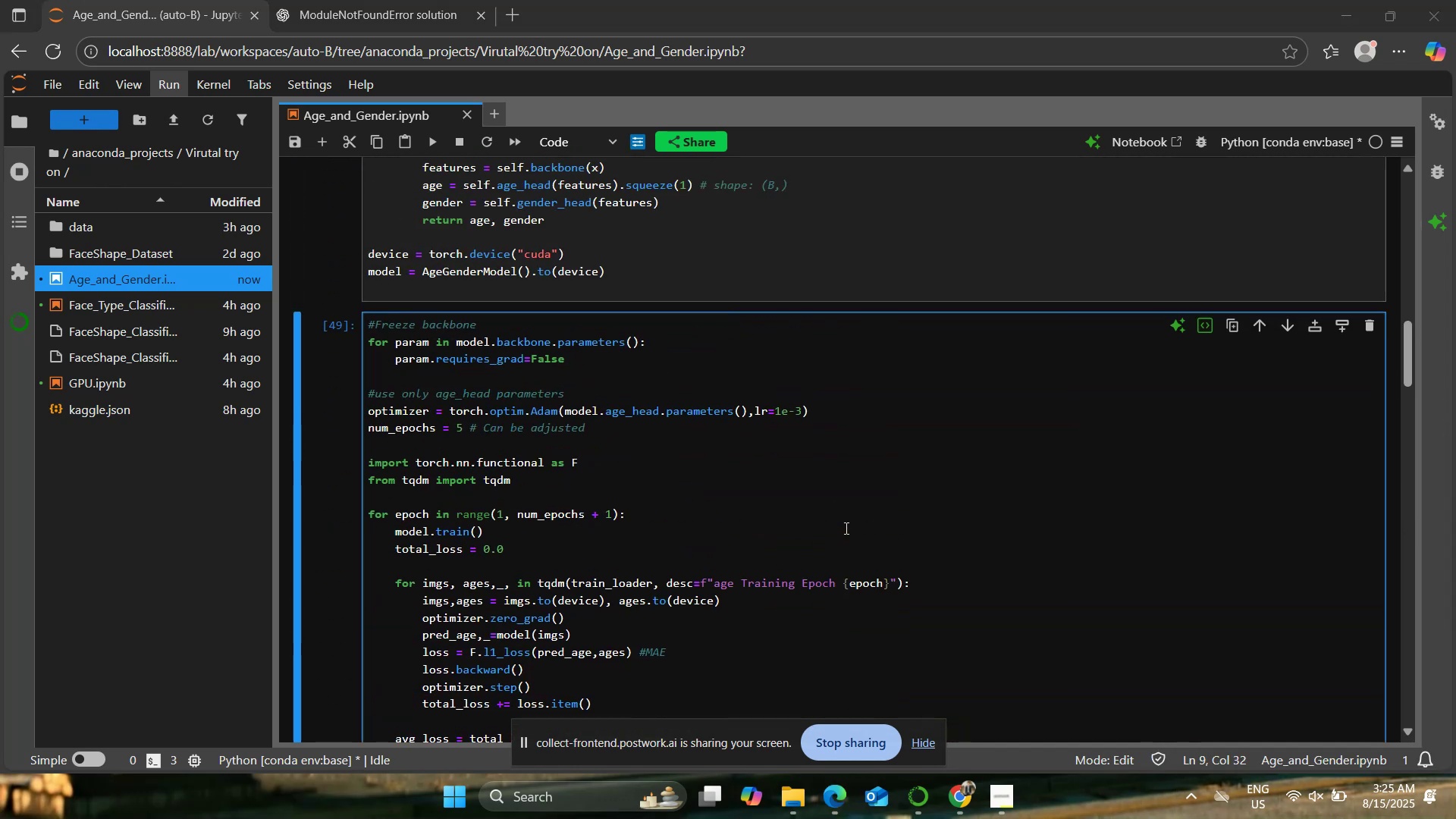 
left_click([845, 527])
 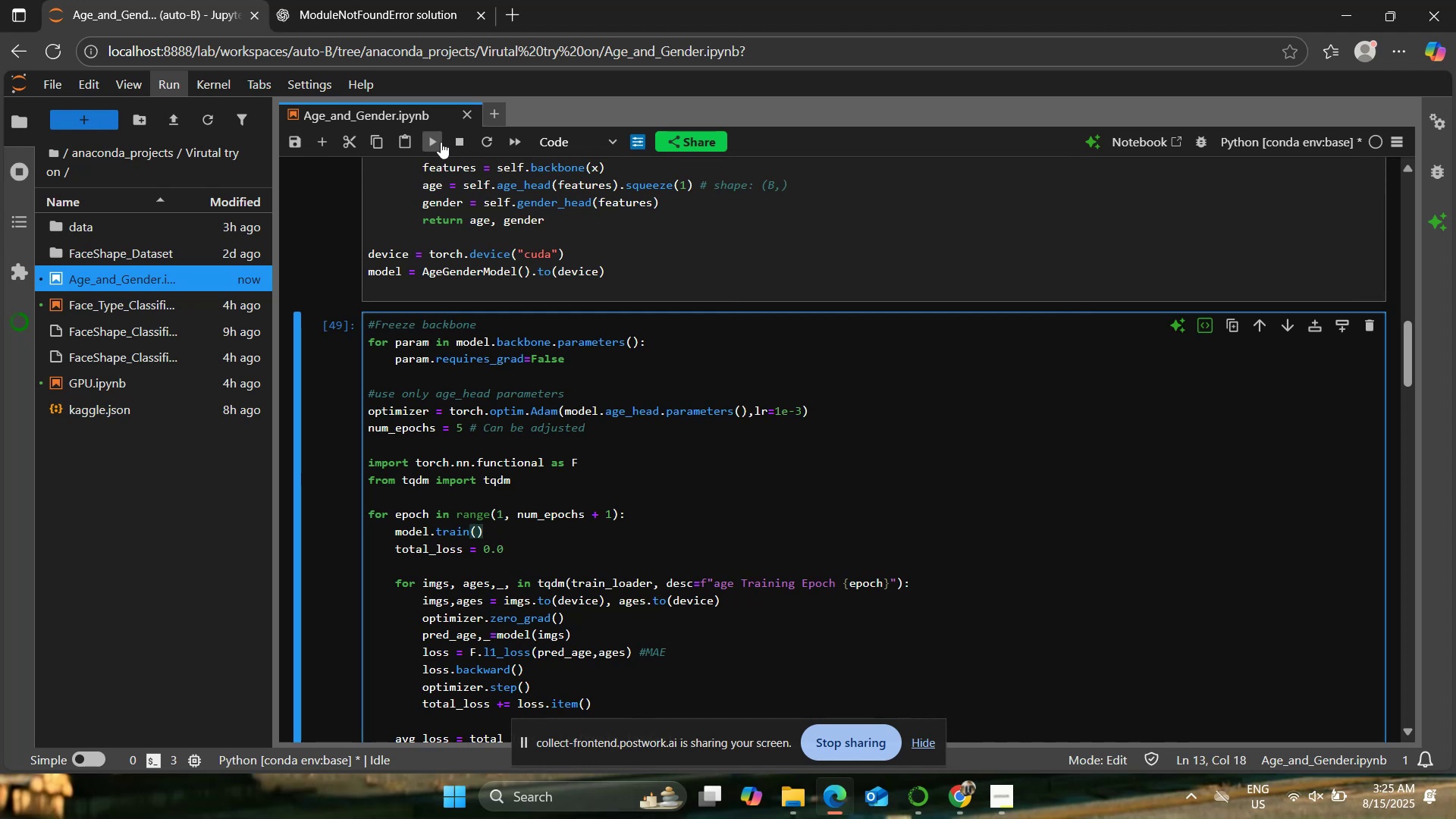 
left_click([441, 141])
 